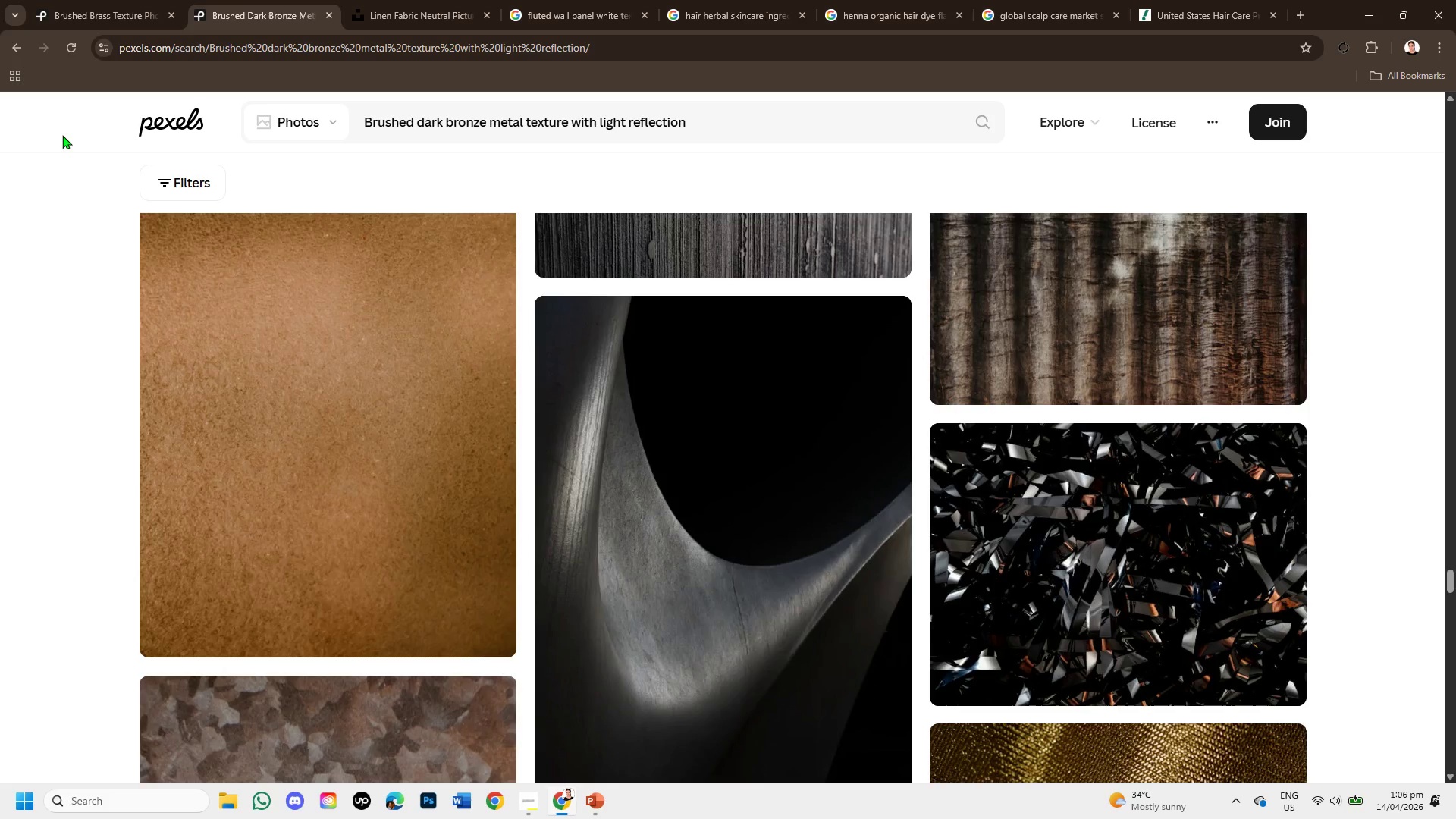 
wait(8.3)
 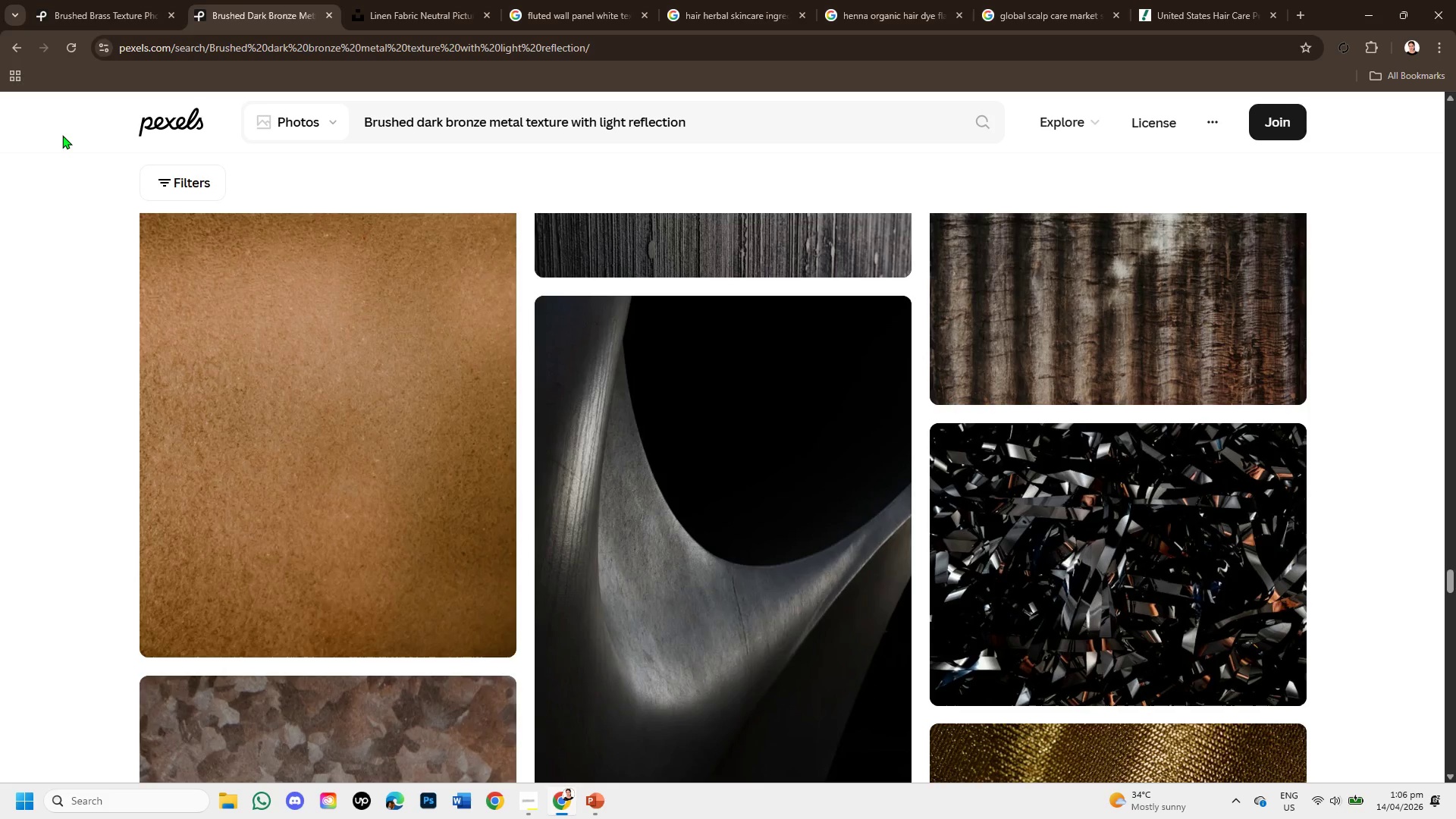 
scroll: coordinate [416, 276], scroll_direction: down, amount: 3.0
 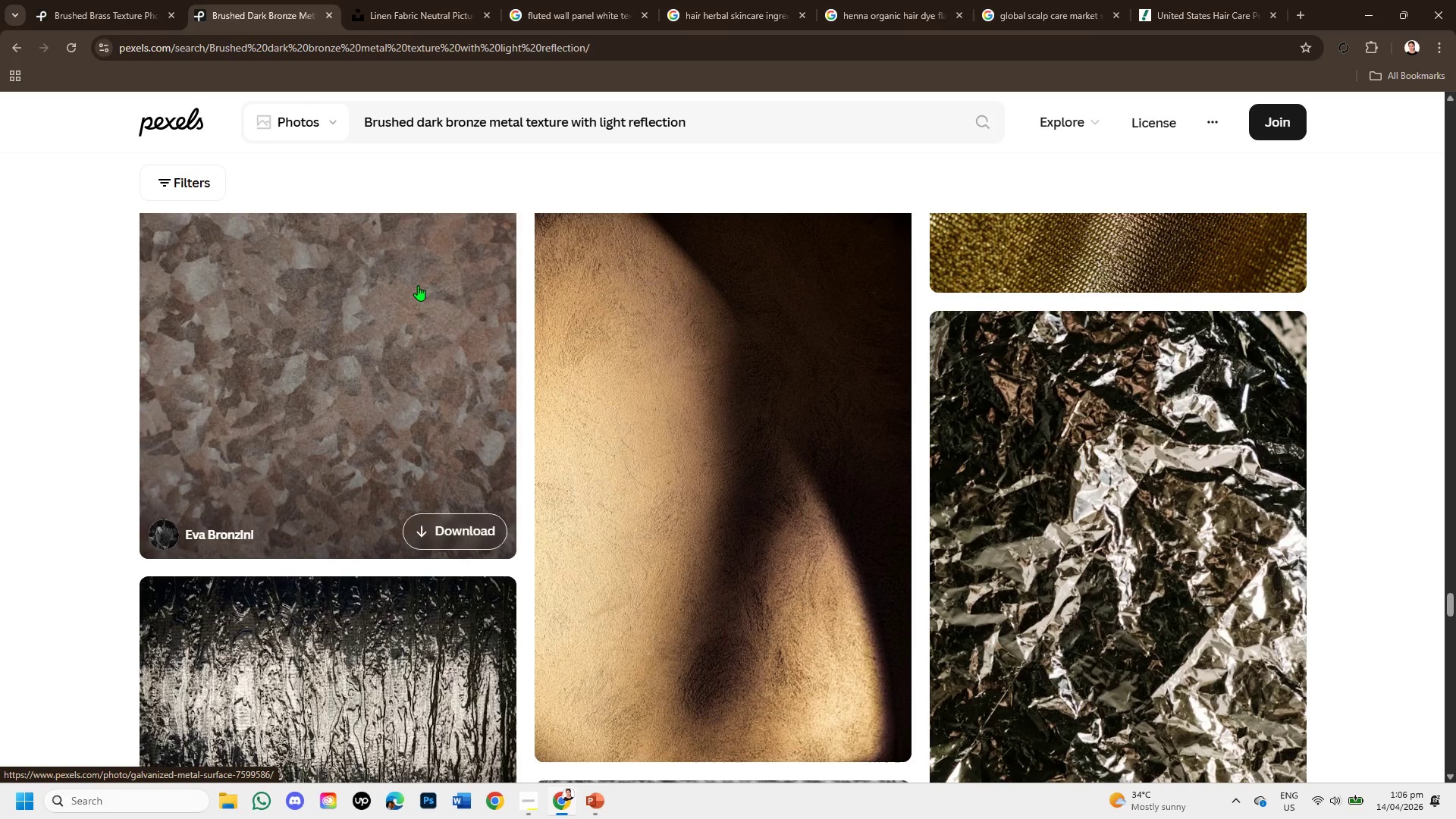 
wait(8.1)
 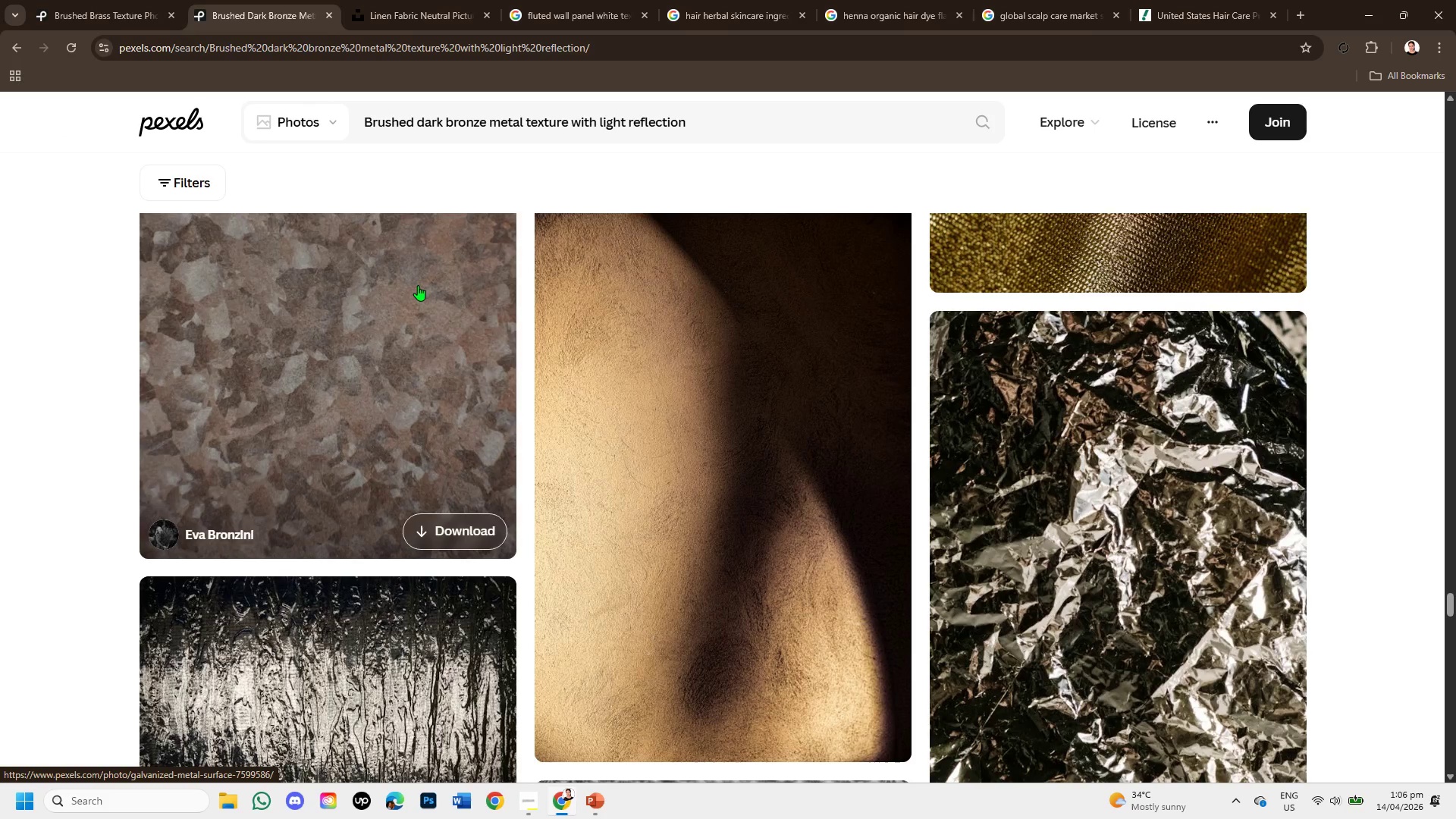 
left_click_drag(start_coordinate=[571, 123], to_coordinate=[229, 129])
 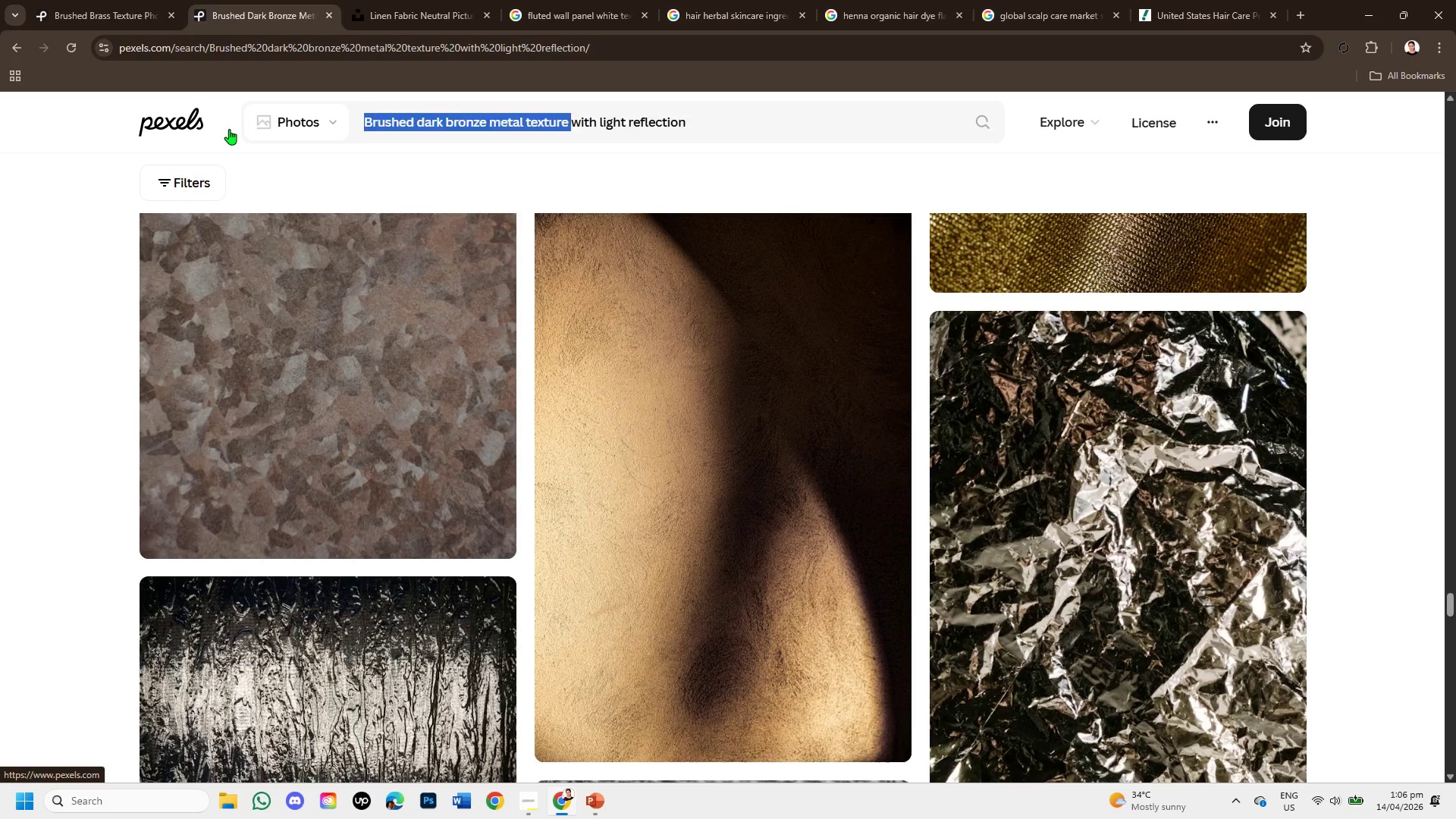 
key(Backspace)
type(brushed brass texture warm )
 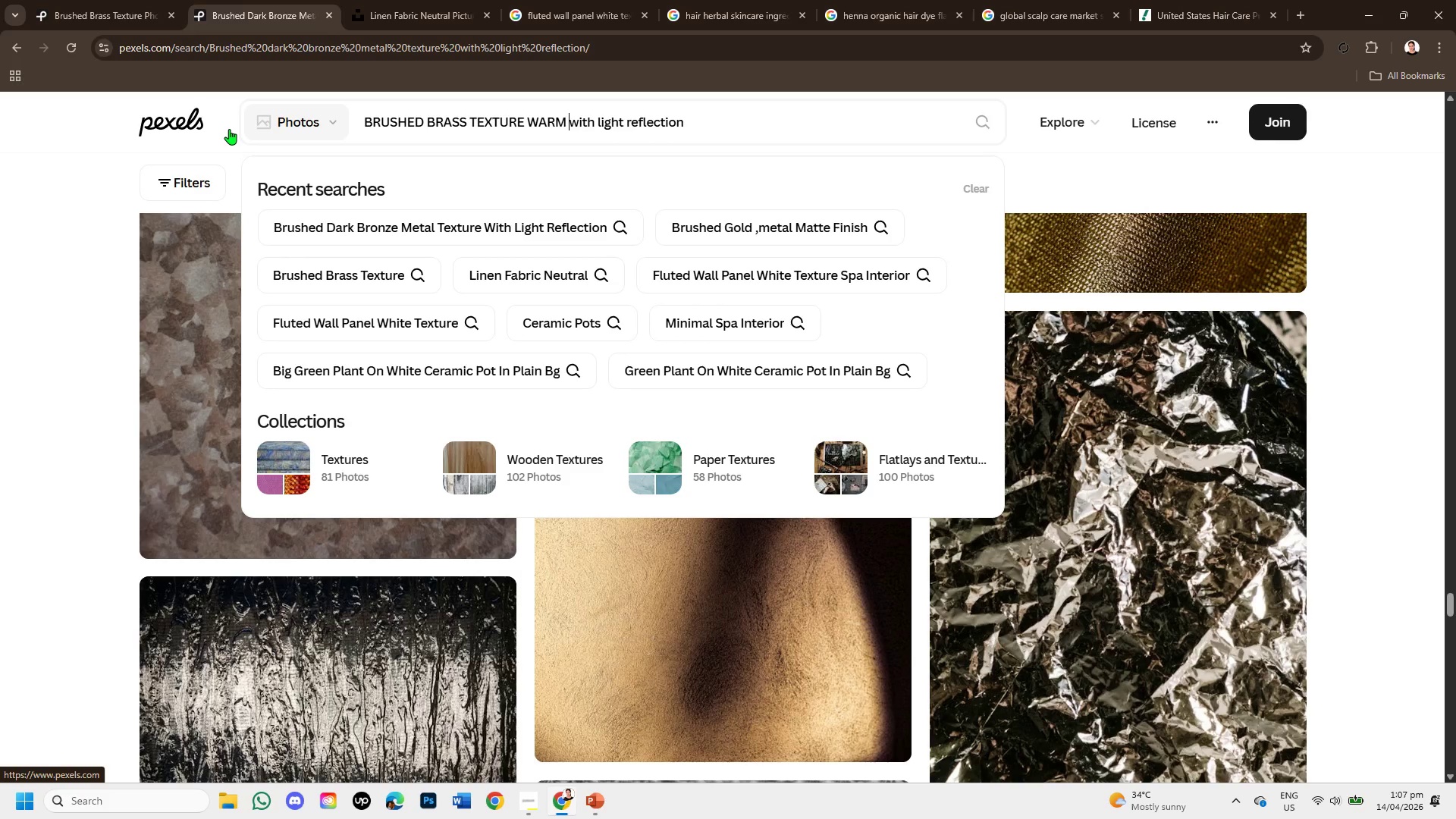 
key(Enter)
 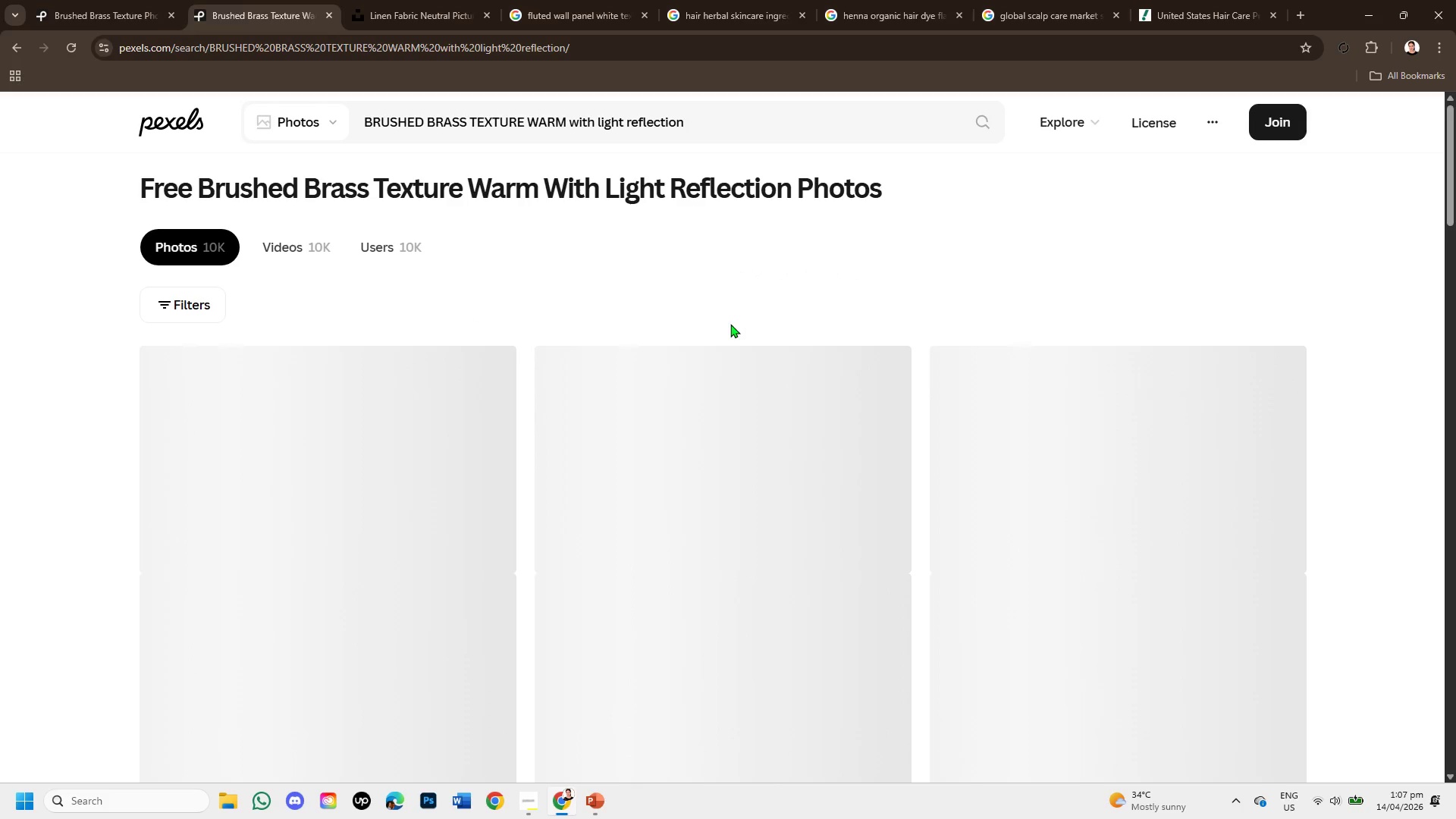 
wait(5.19)
 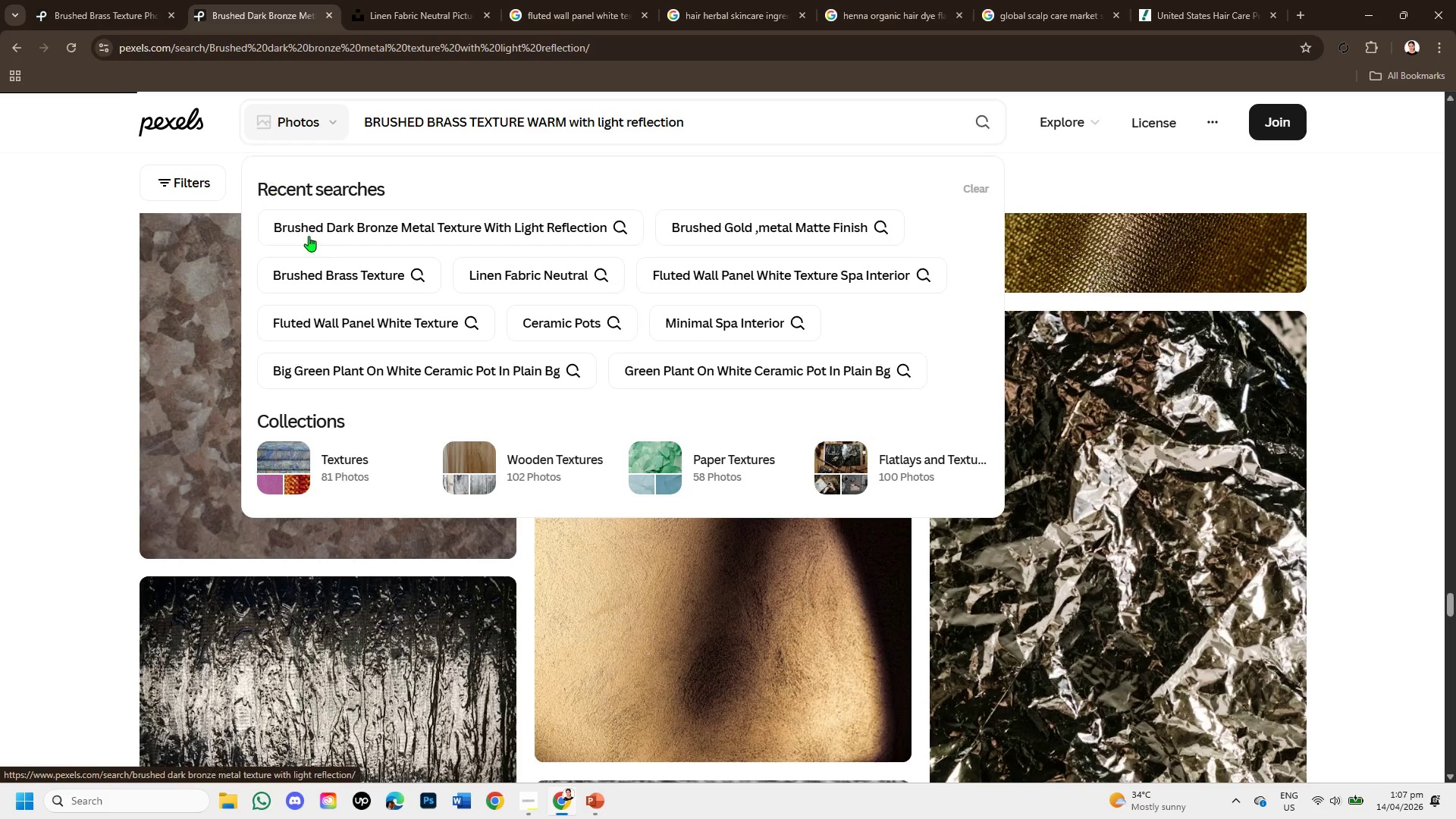 
scroll: coordinate [784, 492], scroll_direction: down, amount: 2.0
 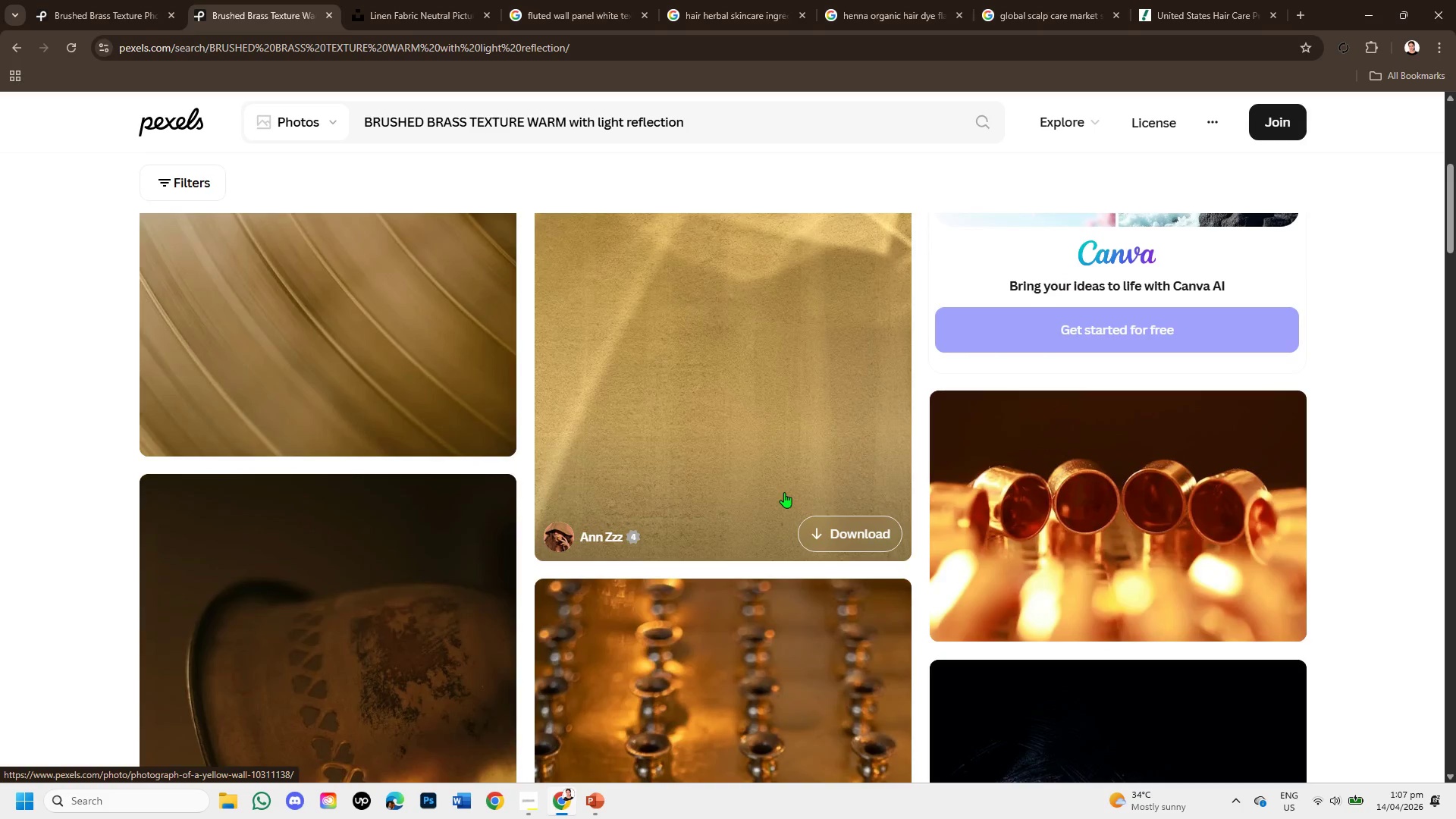 
scroll: coordinate [788, 494], scroll_direction: up, amount: 1.0
 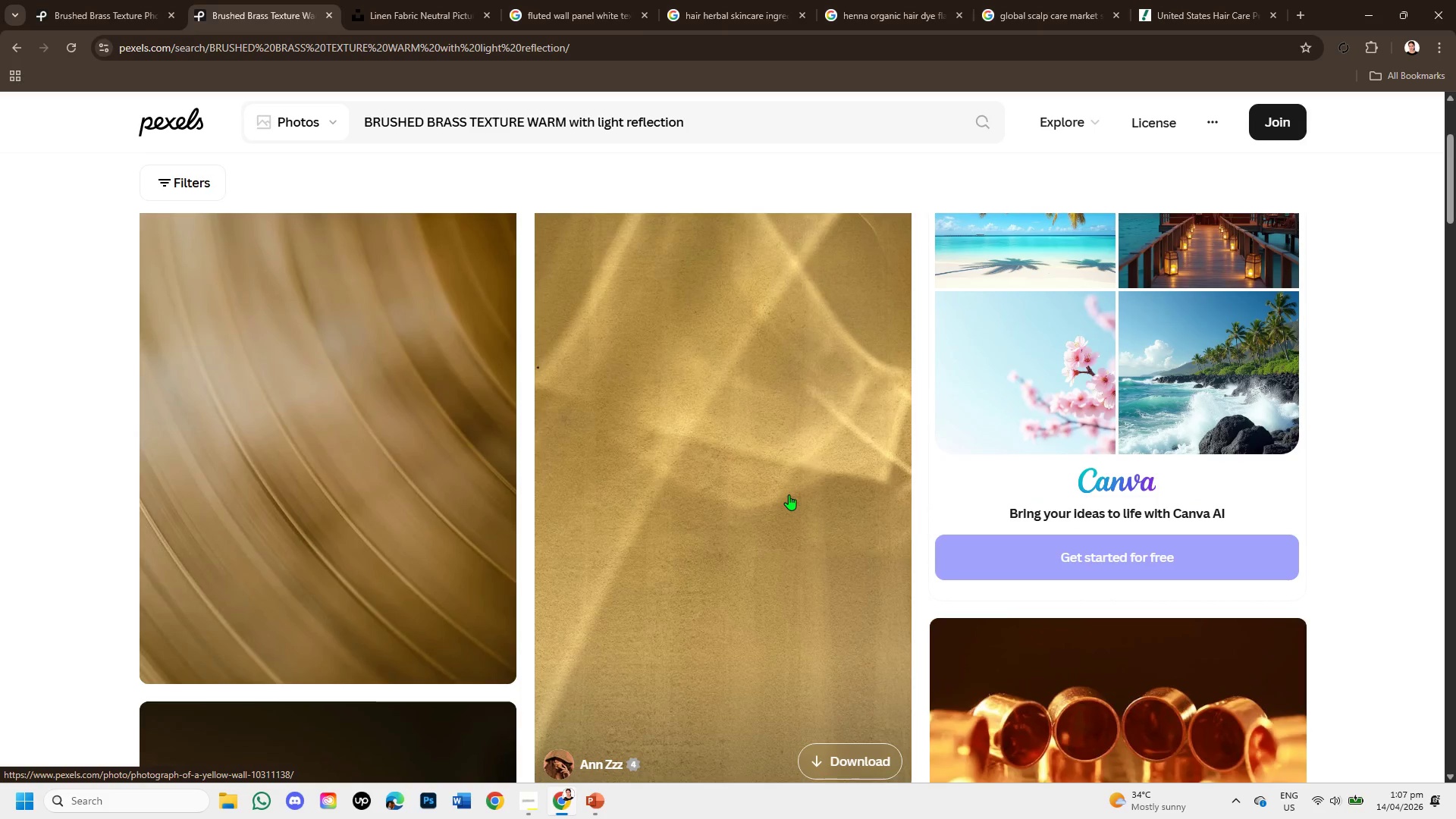 
scroll: coordinate [783, 494], scroll_direction: down, amount: 5.0
 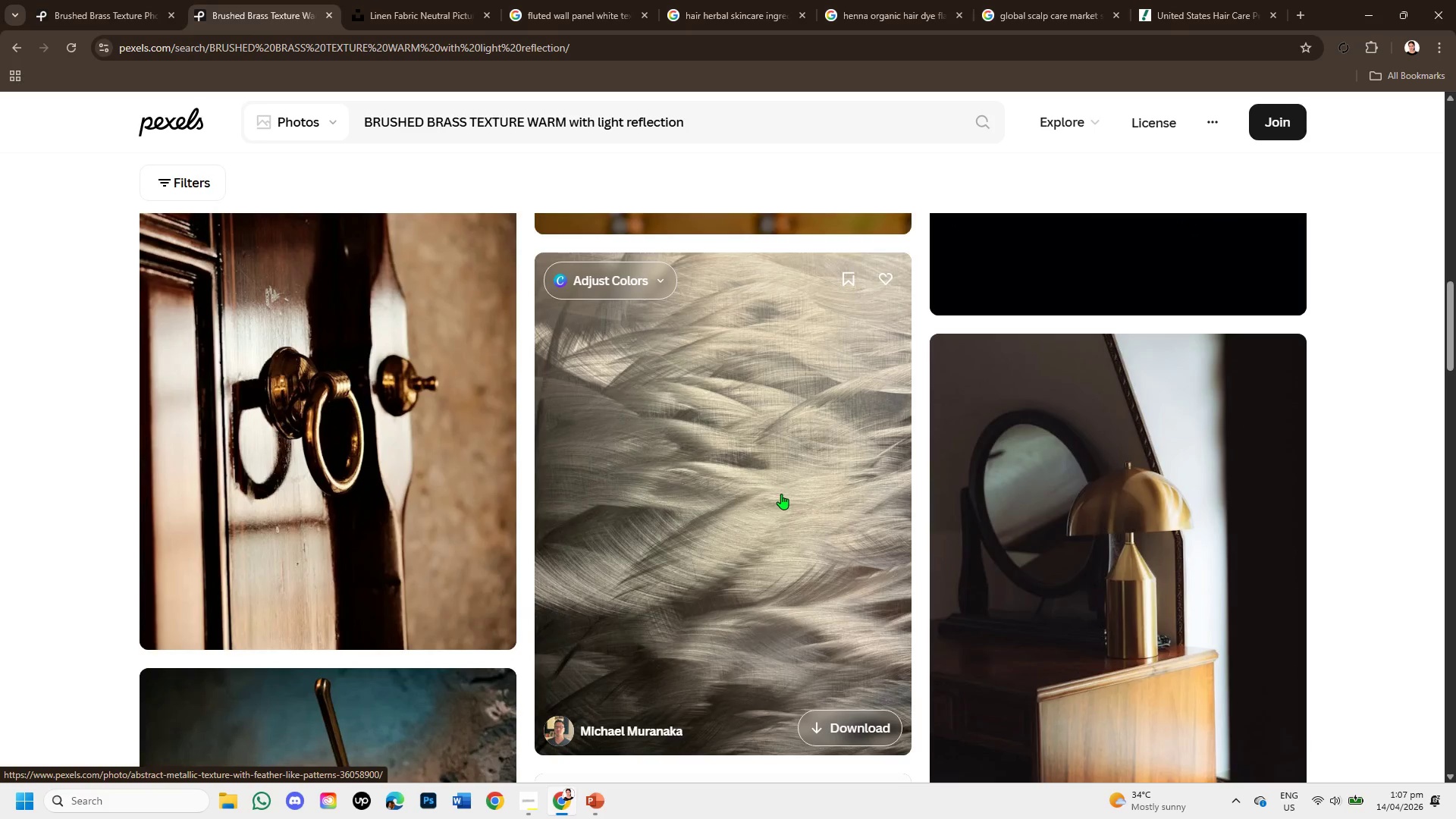 
scroll: coordinate [781, 494], scroll_direction: up, amount: 3.0
 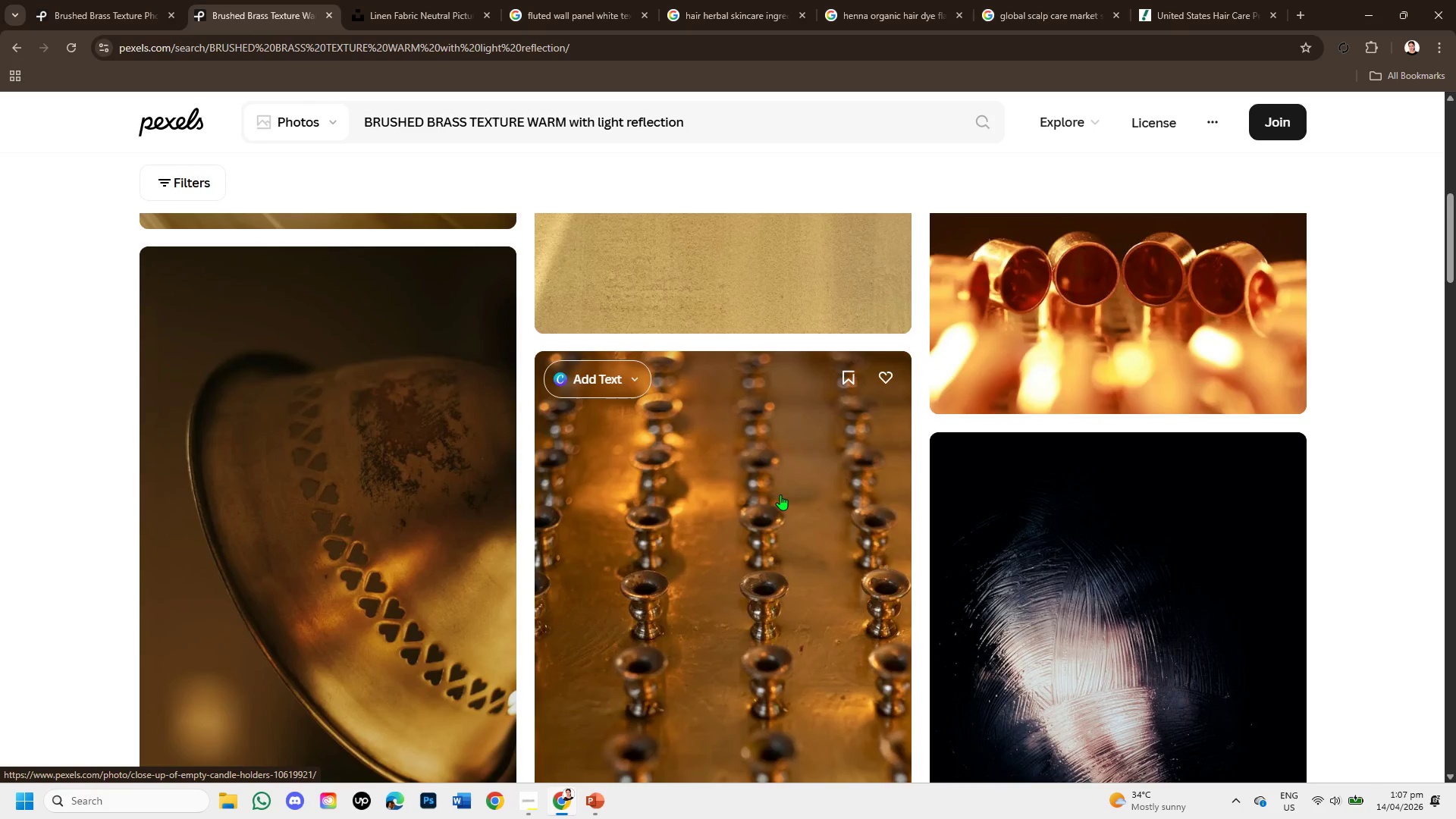 
scroll: coordinate [778, 501], scroll_direction: down, amount: 3.0
 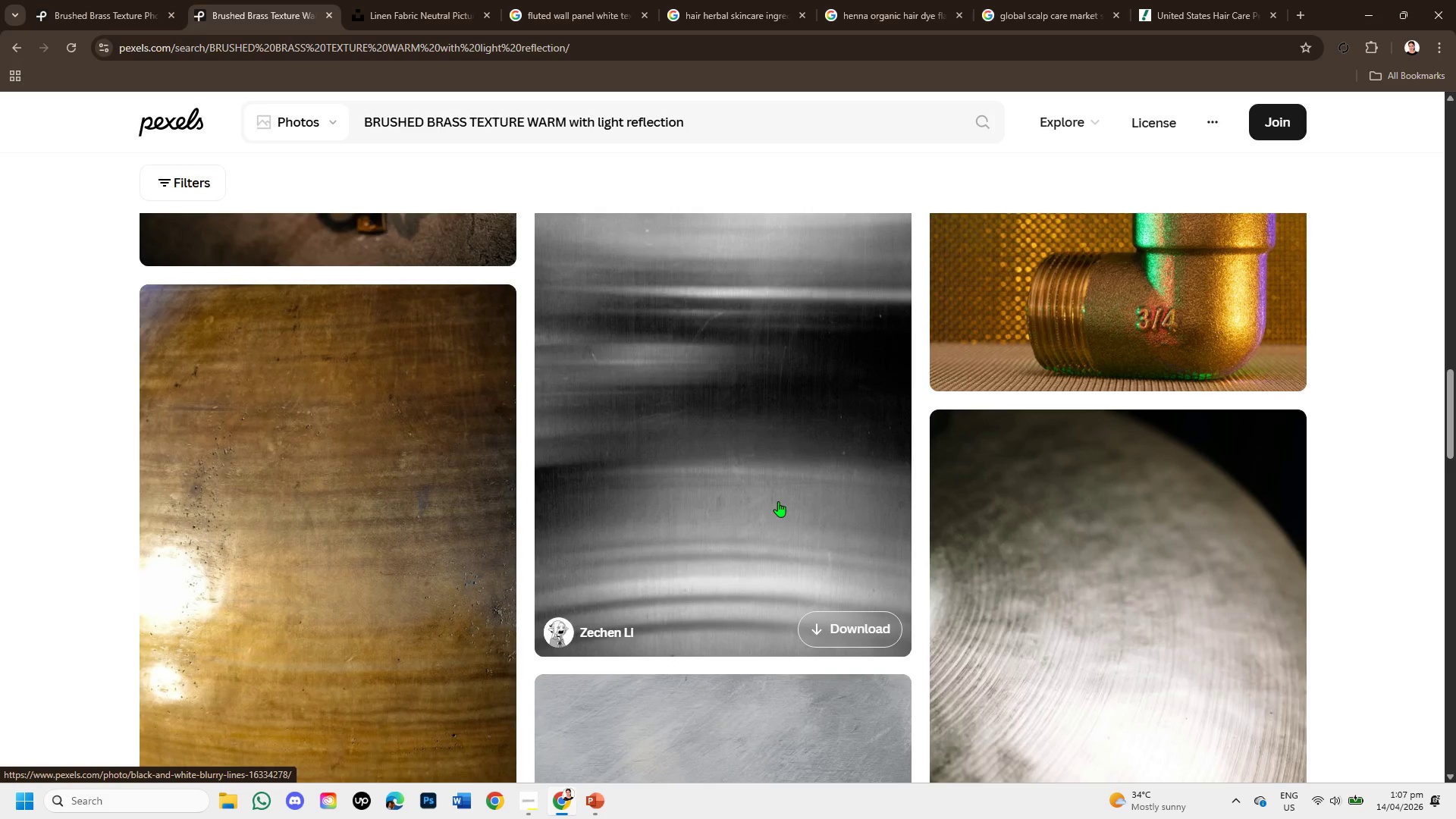 
scroll: coordinate [778, 501], scroll_direction: up, amount: 2.0
 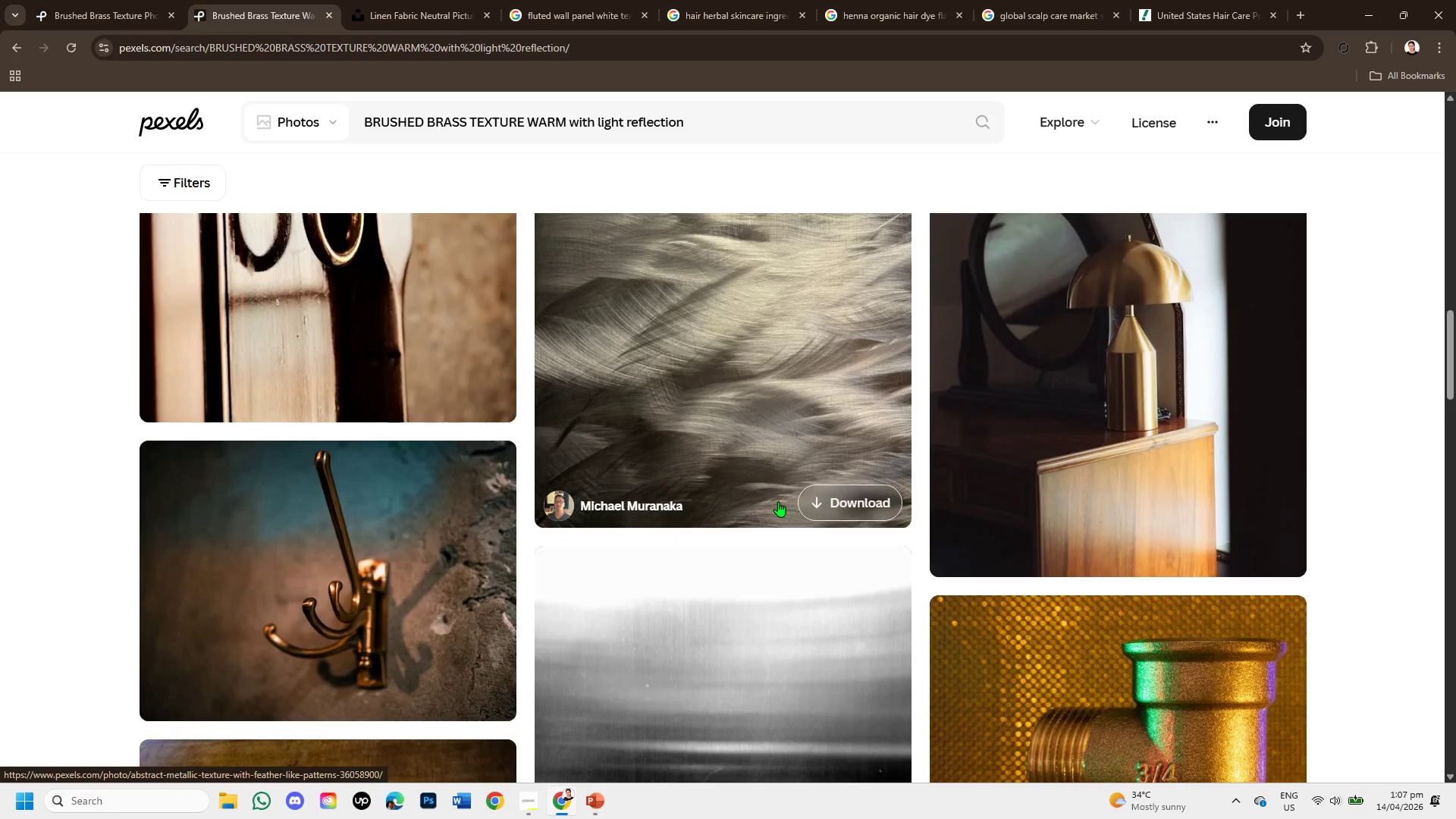 
scroll: coordinate [792, 504], scroll_direction: down, amount: 11.0
 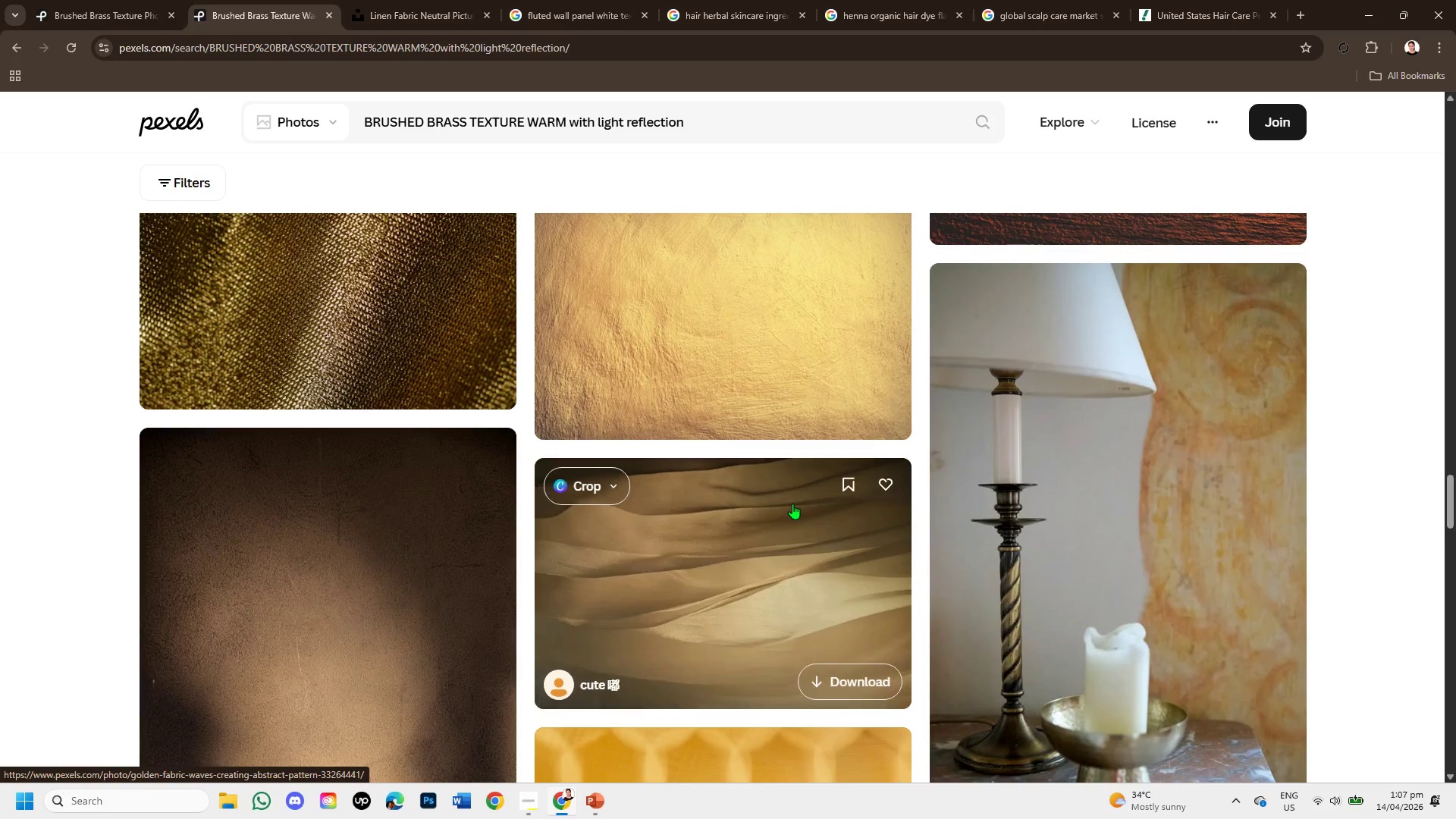 
scroll: coordinate [792, 504], scroll_direction: up, amount: 1.0
 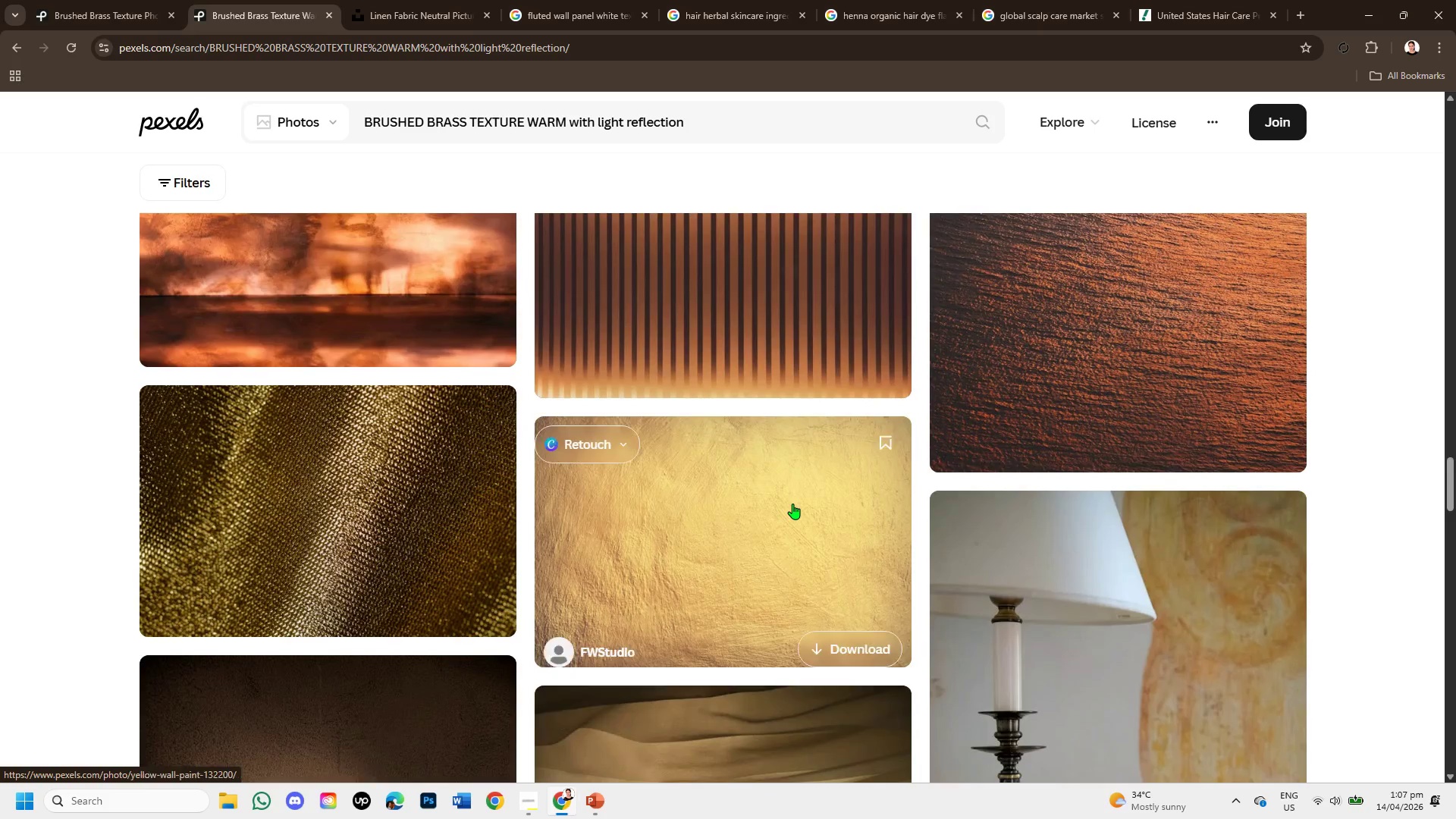 
left_click([792, 504])
 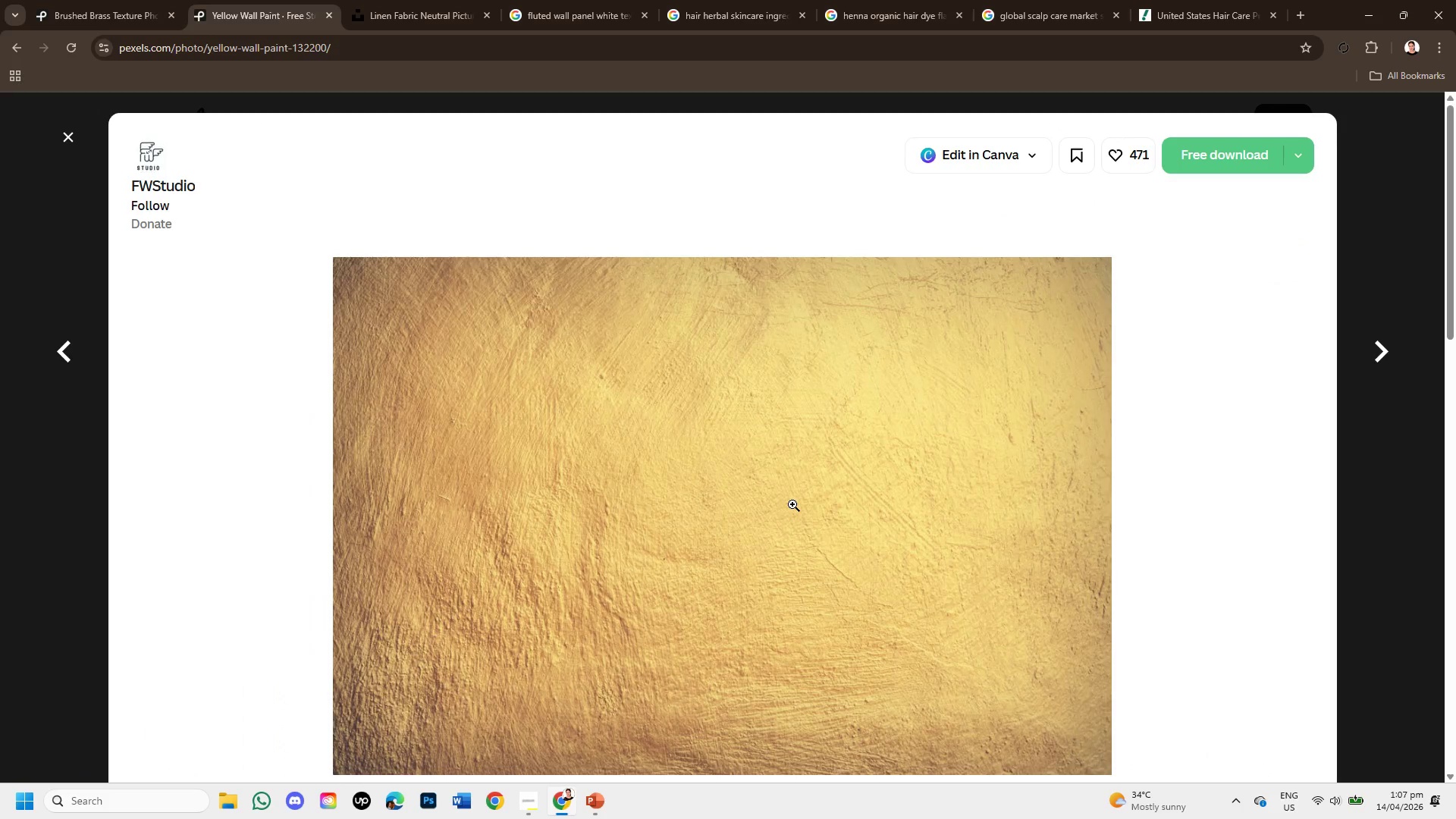 
scroll: coordinate [792, 504], scroll_direction: down, amount: 1.0
 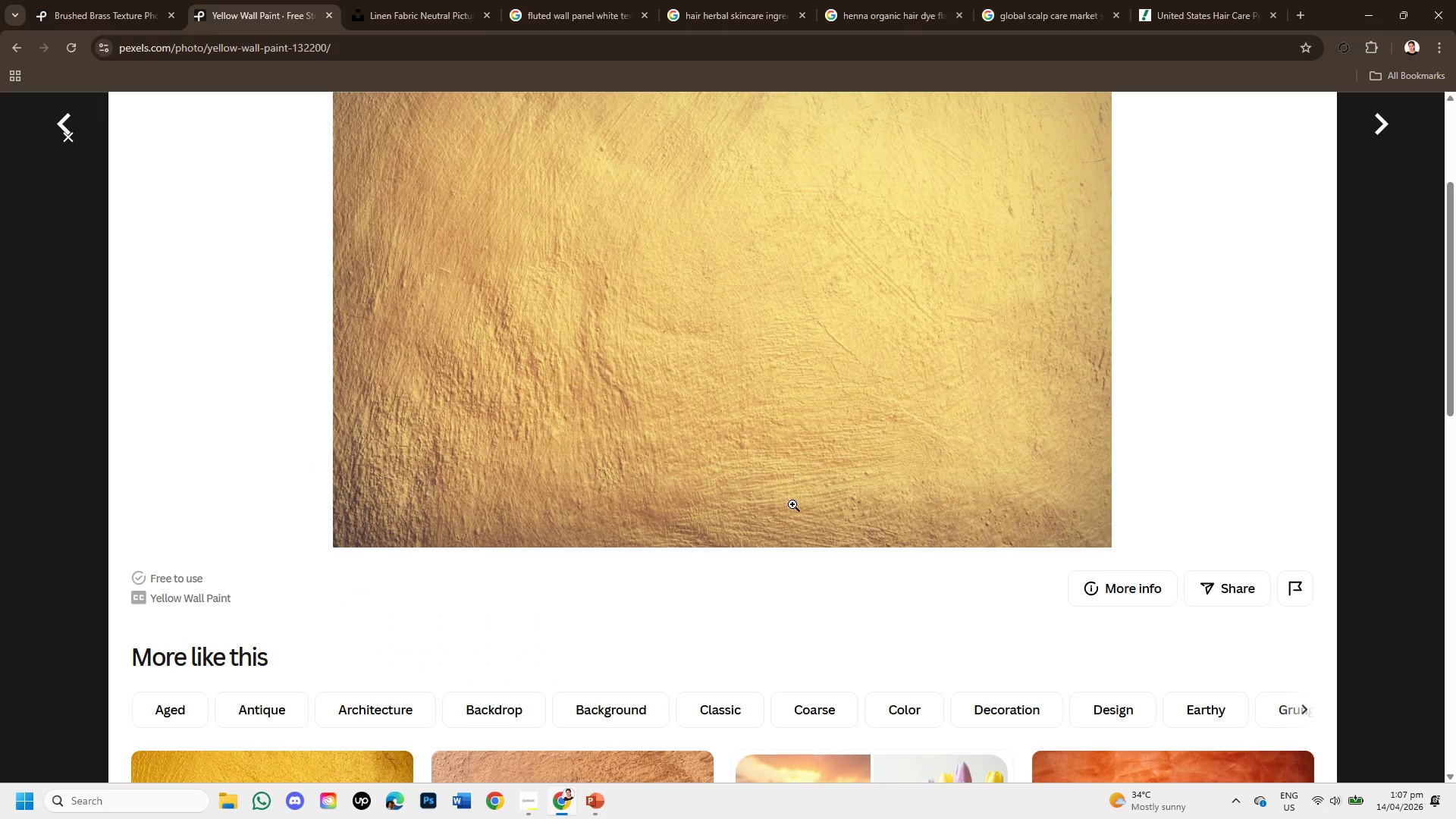 
scroll: coordinate [792, 504], scroll_direction: up, amount: 1.0
 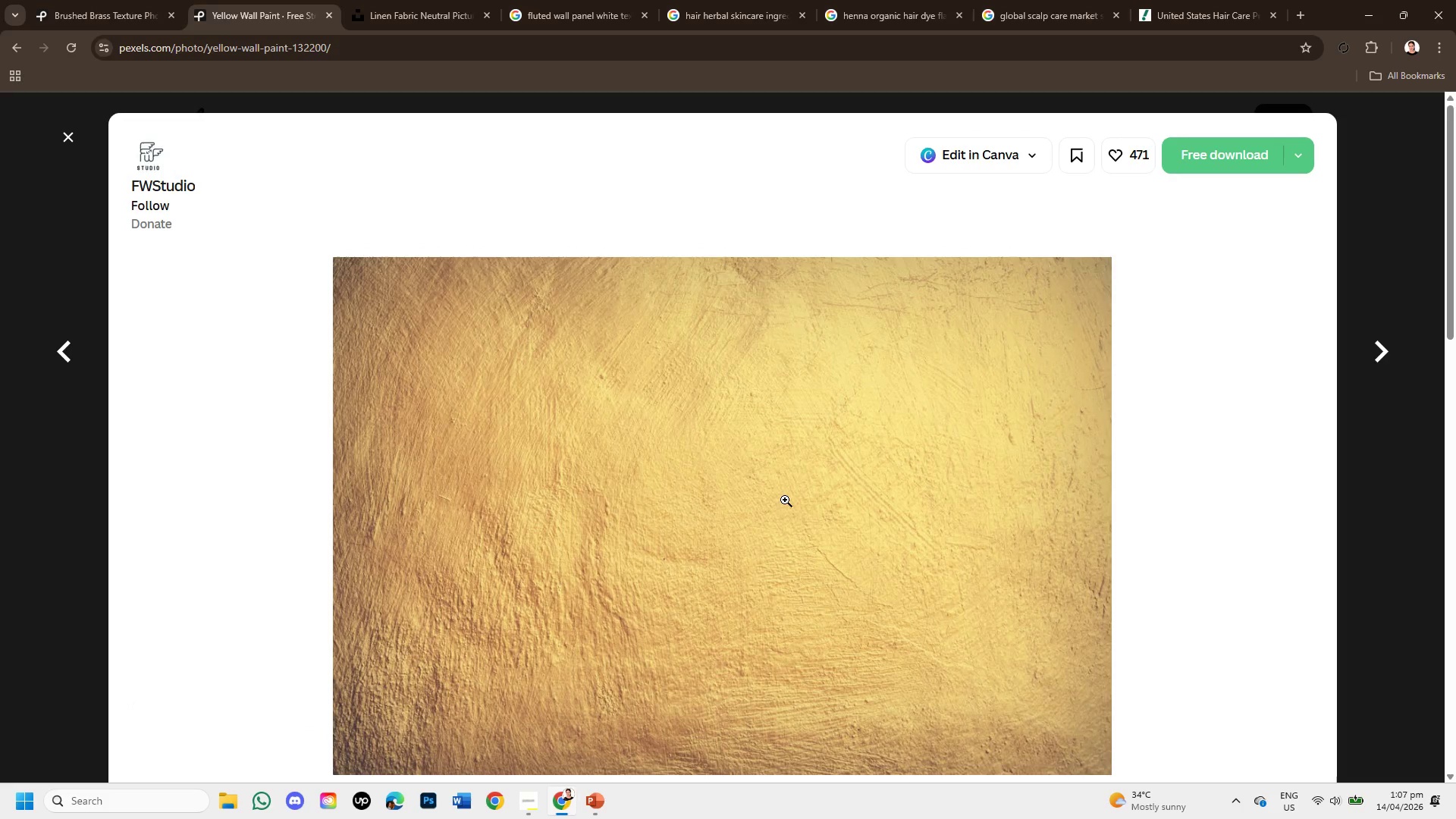 
wait(9.98)
 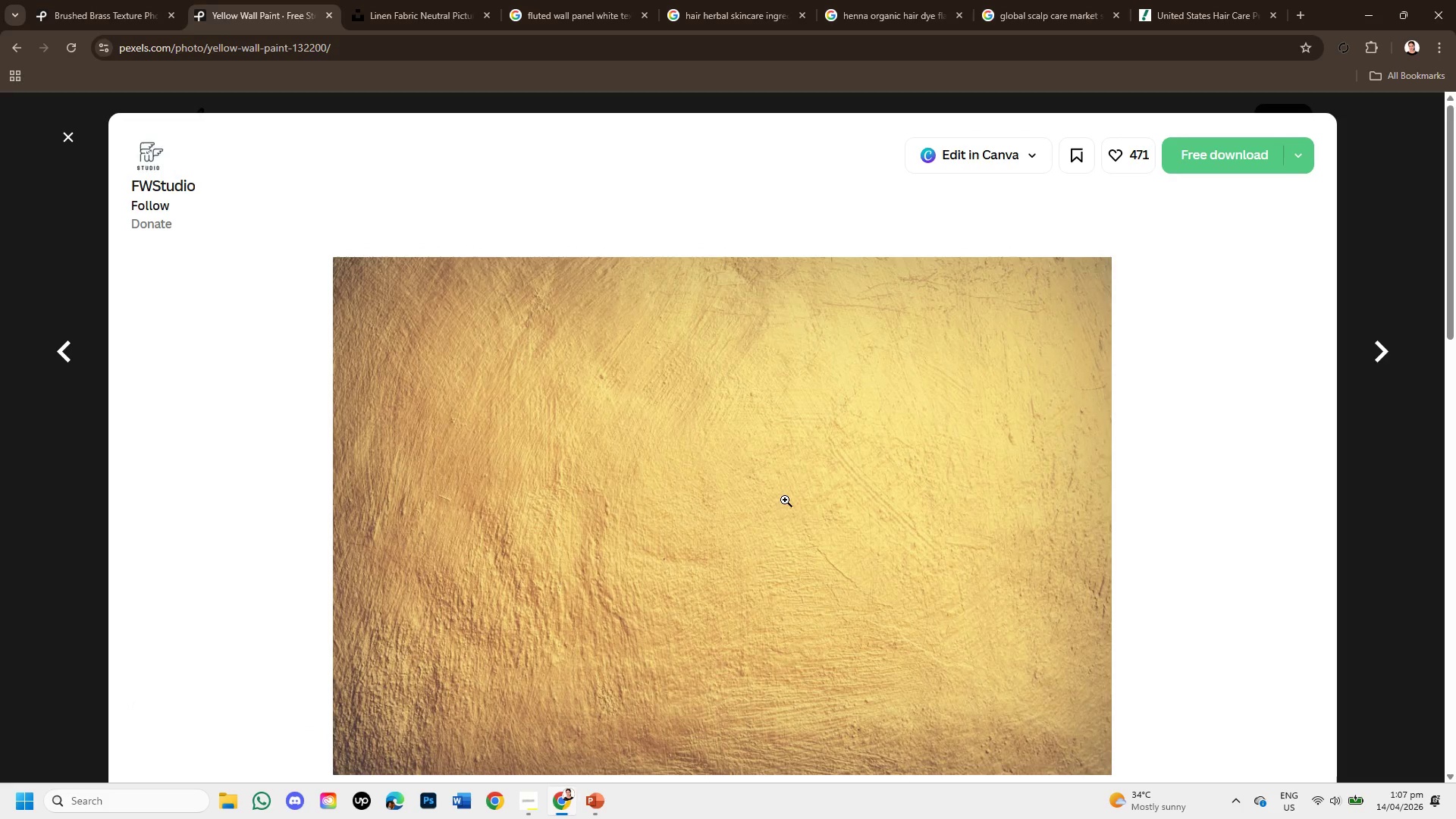 
scroll: coordinate [780, 500], scroll_direction: down, amount: 1.0
 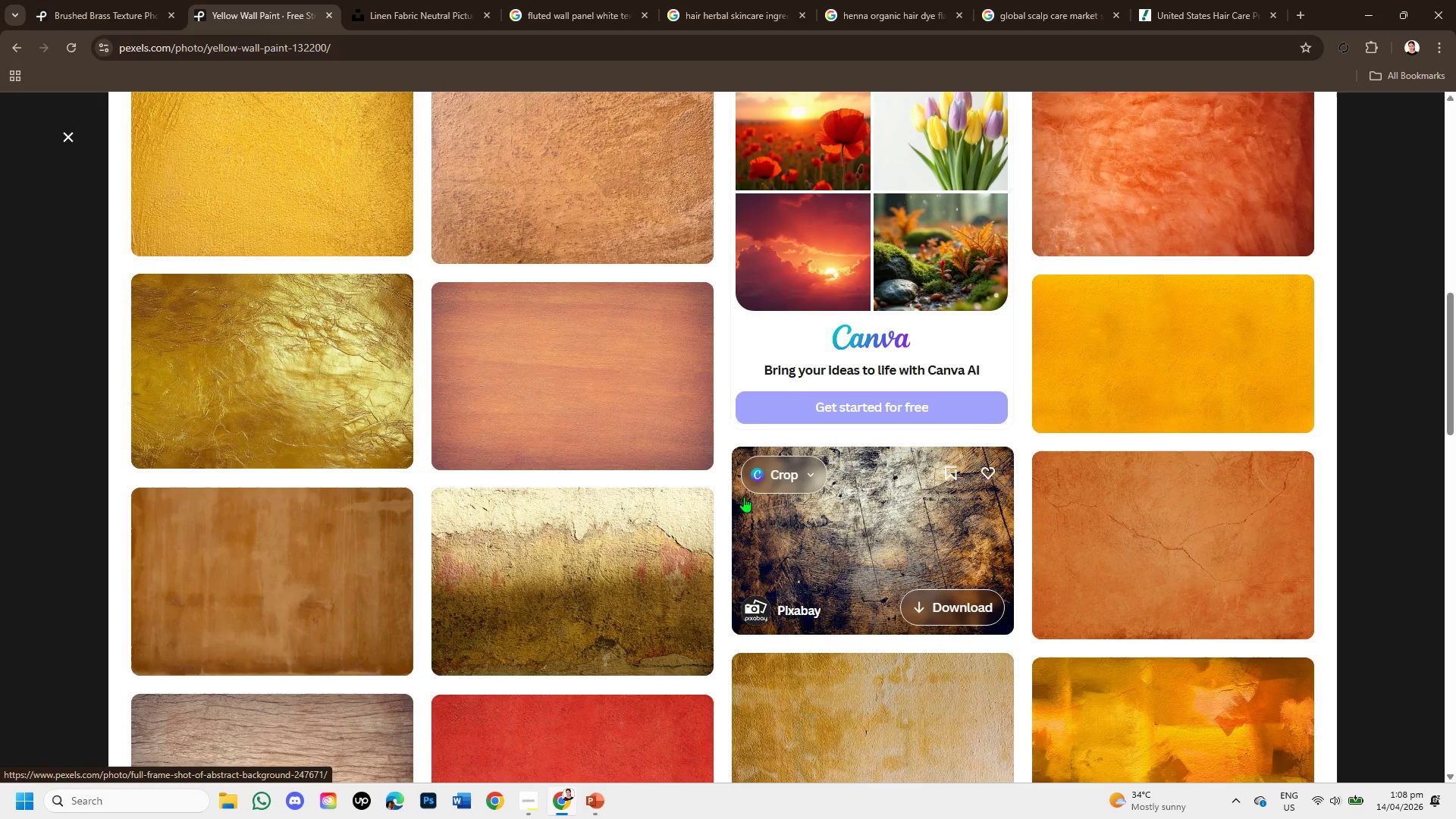 
scroll: coordinate [739, 496], scroll_direction: up, amount: 3.0
 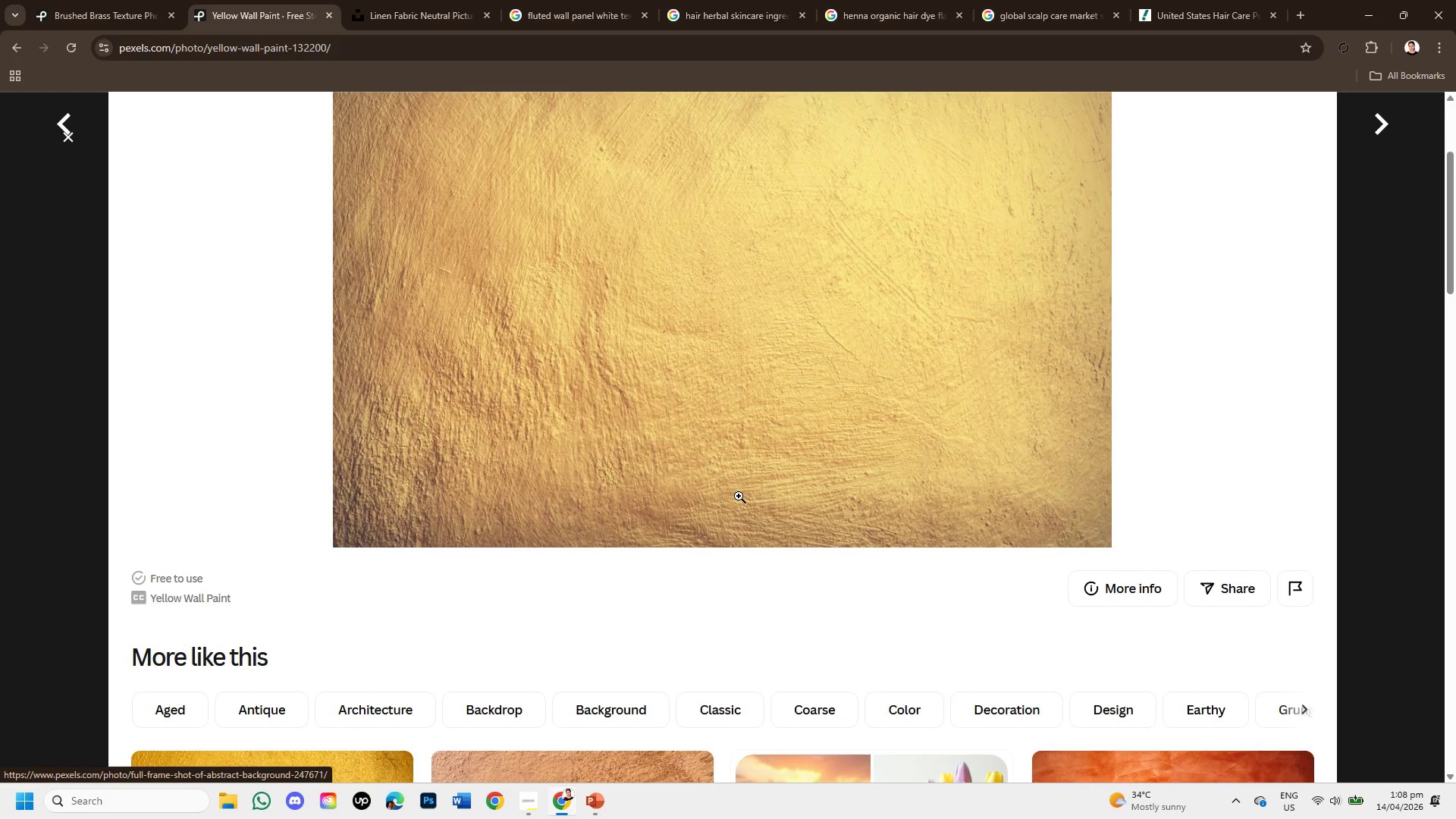 
scroll: coordinate [739, 496], scroll_direction: down, amount: 4.0
 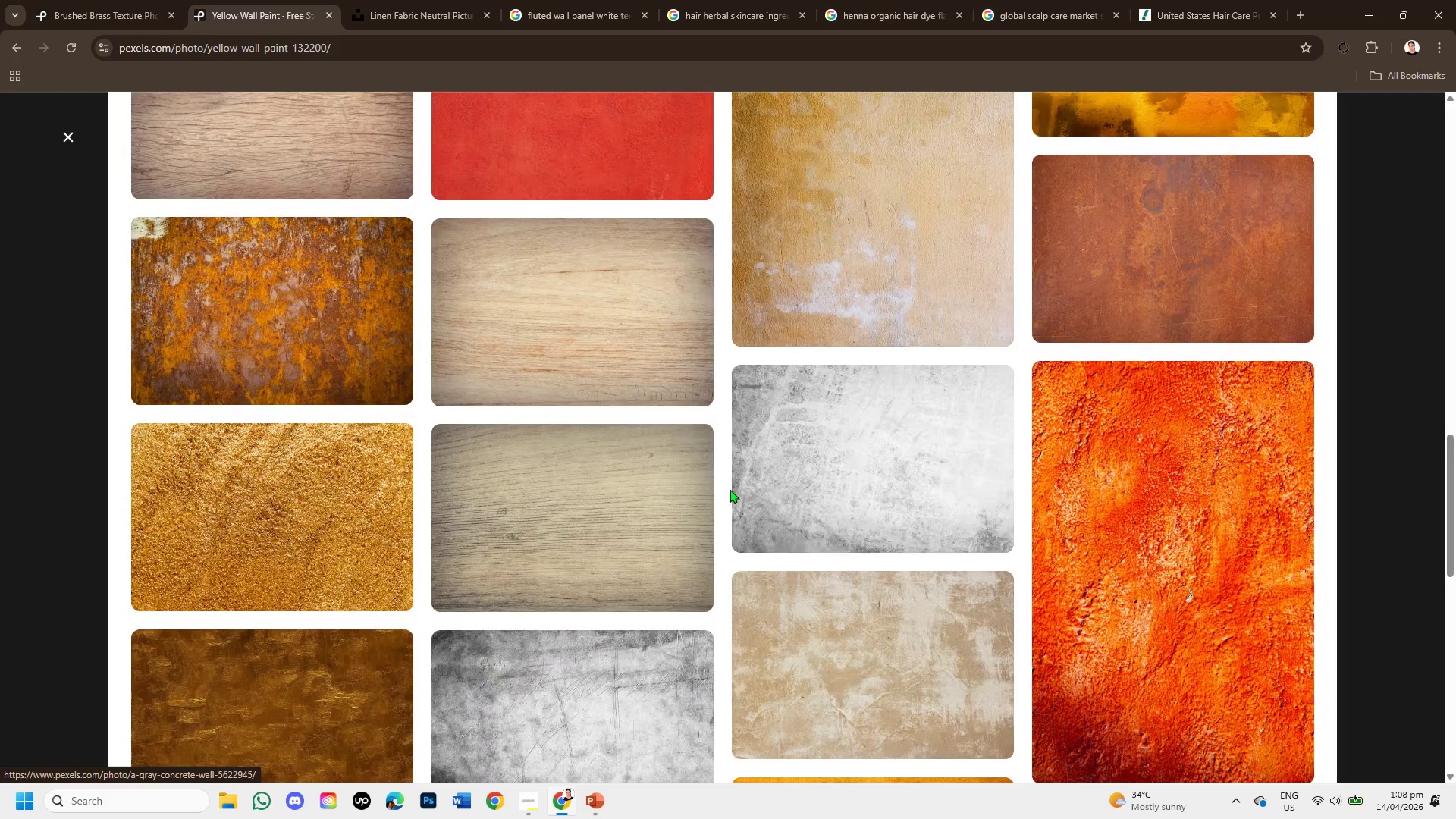 
scroll: coordinate [786, 425], scroll_direction: up, amount: 10.0
 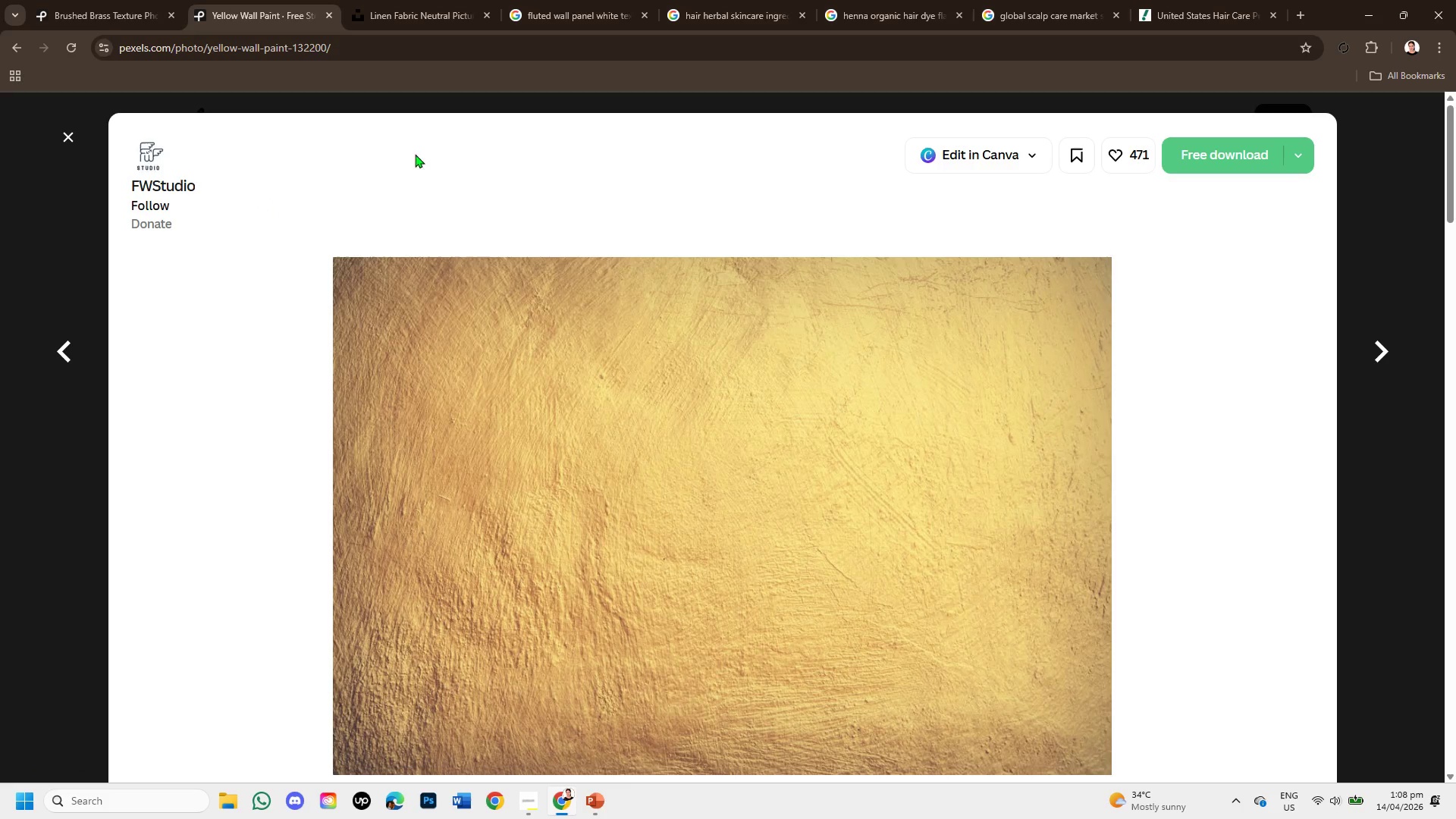 
left_click([1207, 164])
 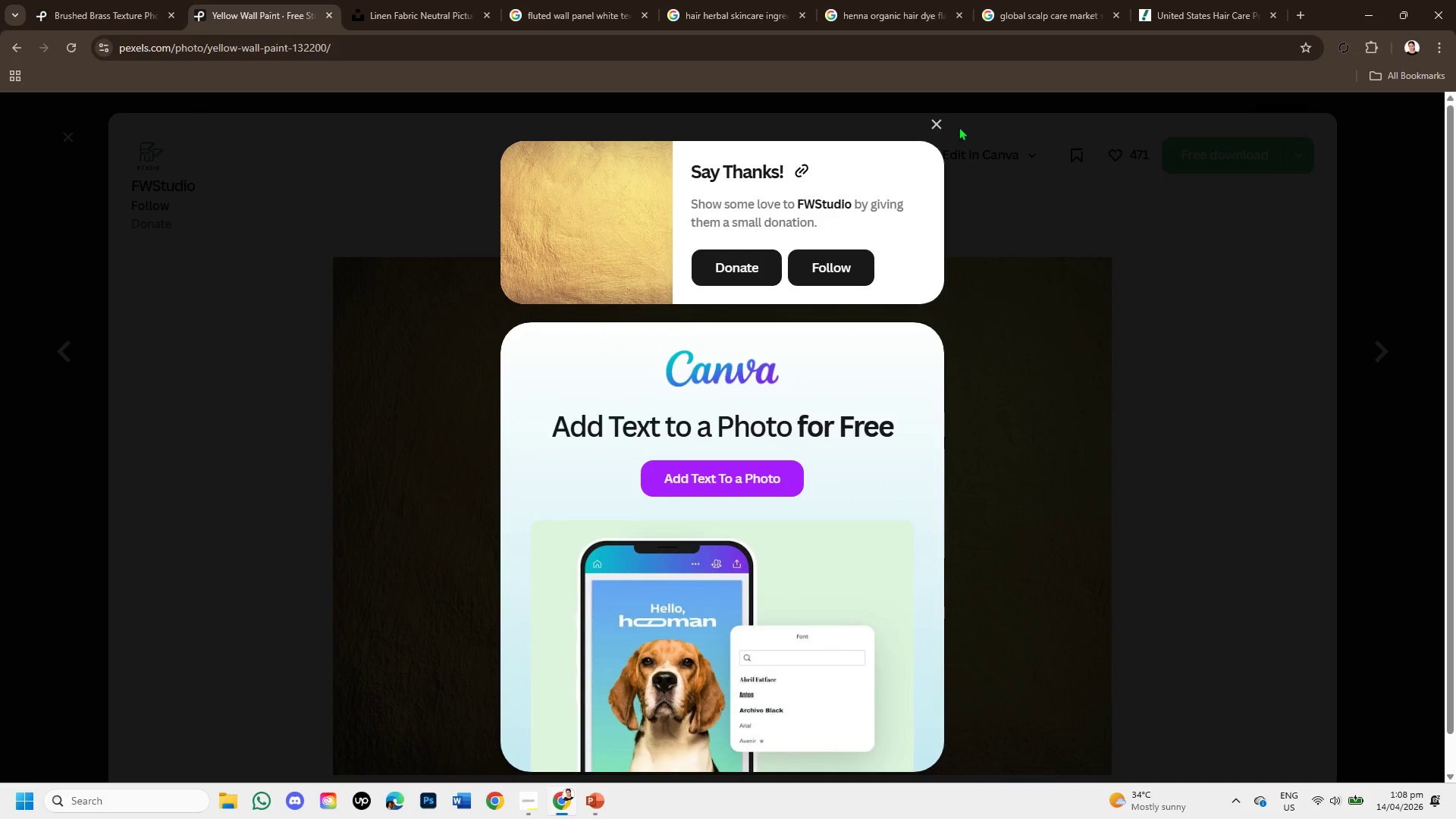 
left_click([937, 121])
 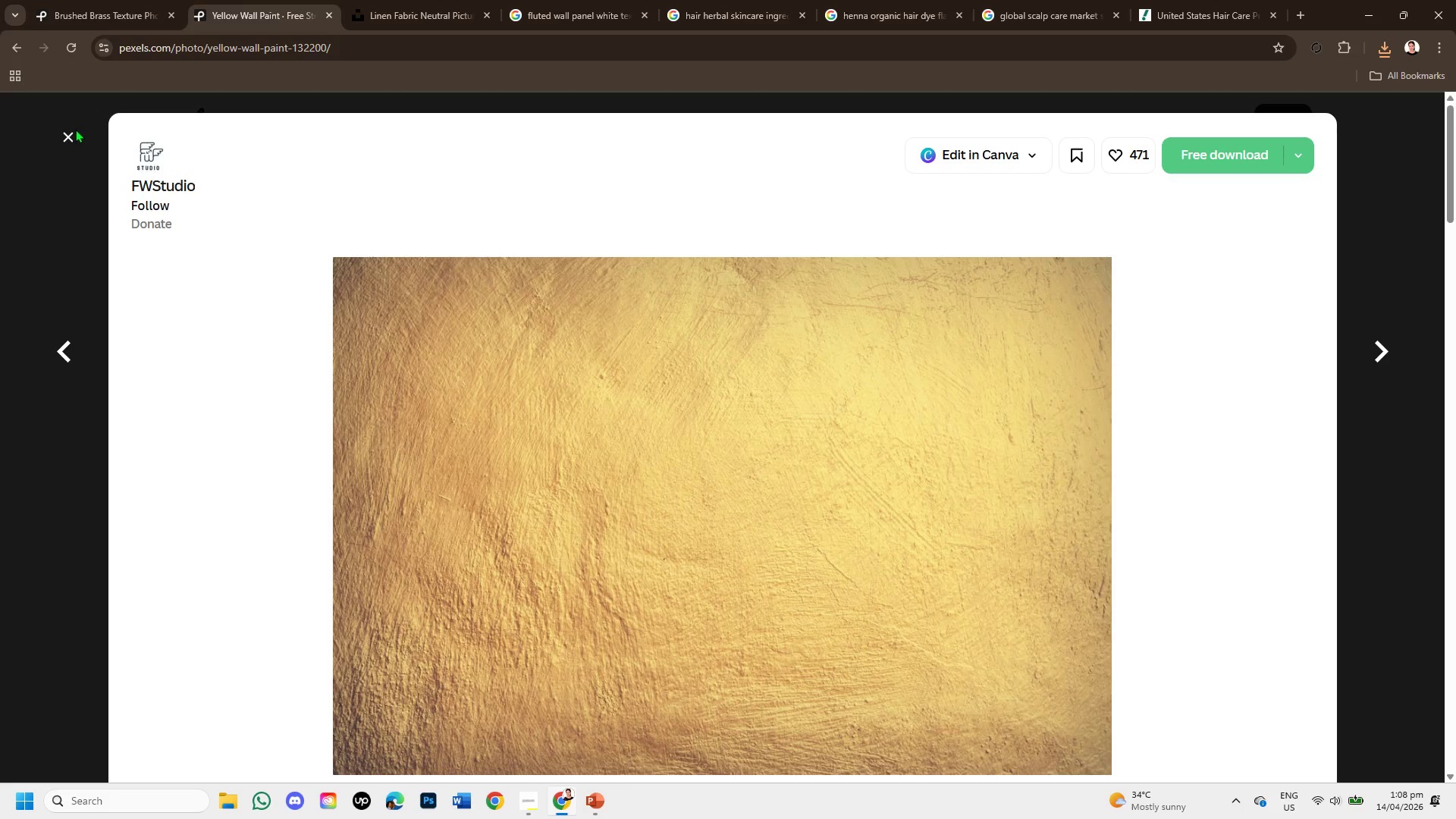 
left_click([61, 133])
 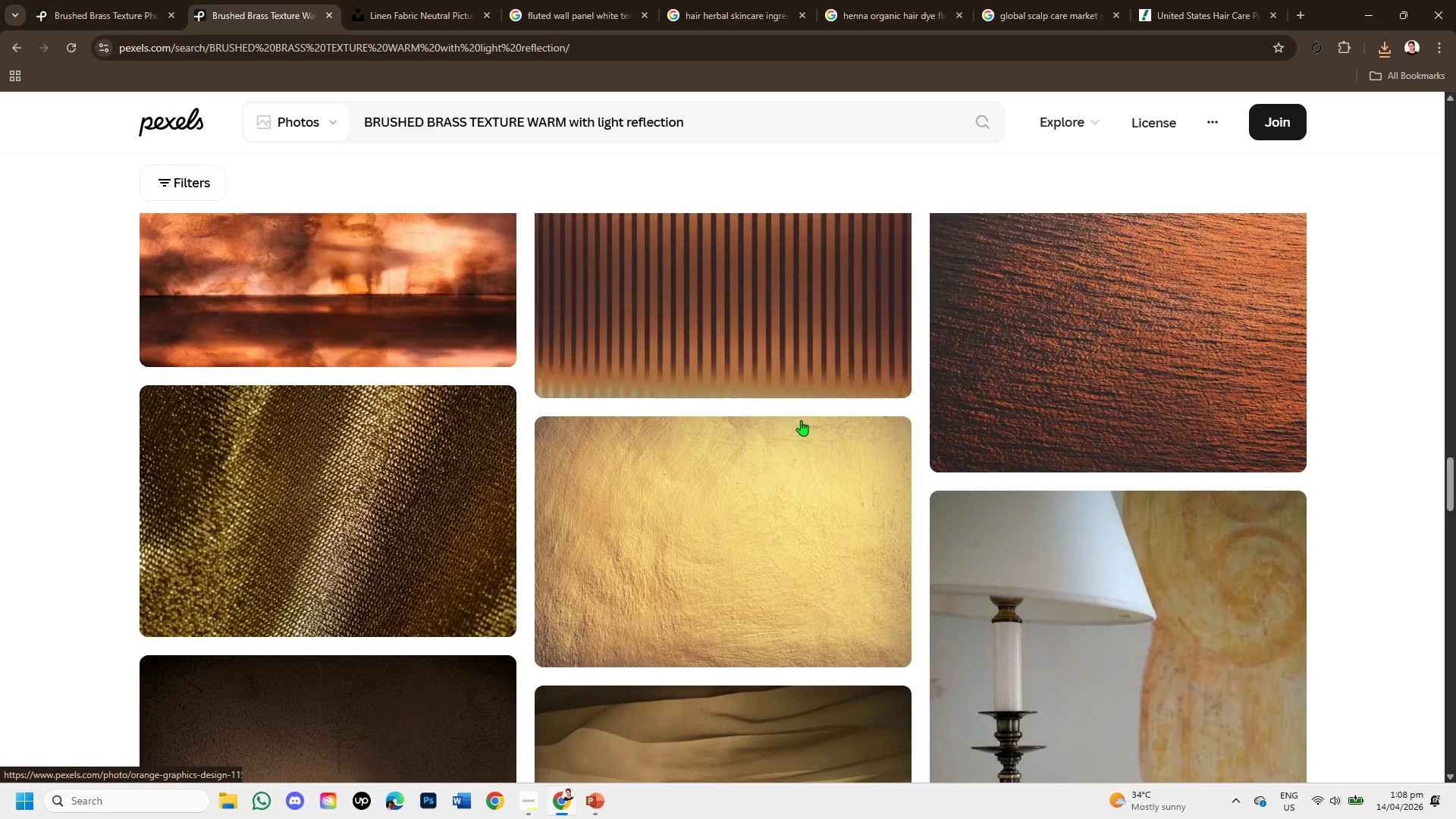 
scroll: coordinate [935, 493], scroll_direction: down, amount: 3.0
 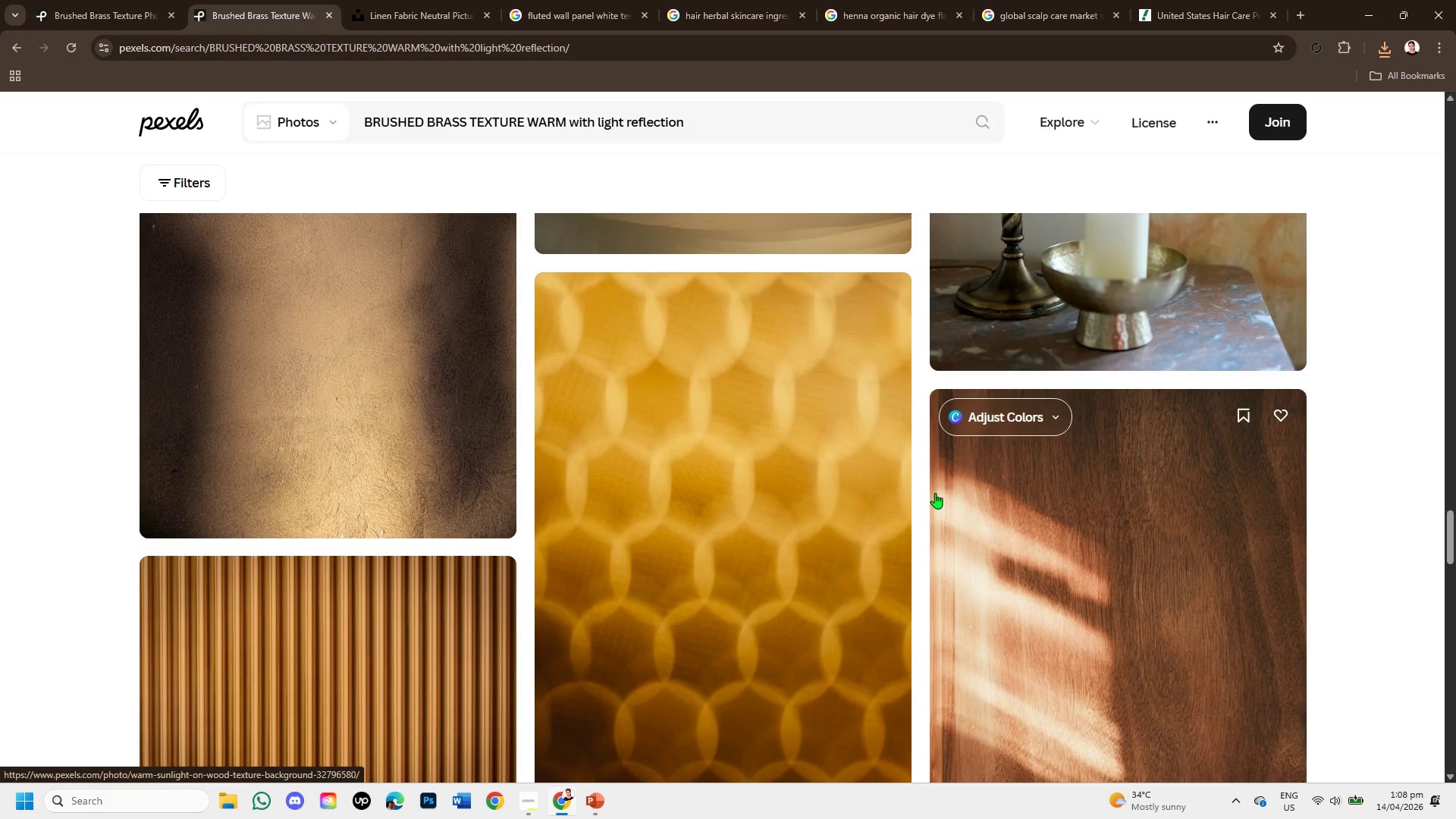 
scroll: coordinate [935, 493], scroll_direction: up, amount: 1.0
 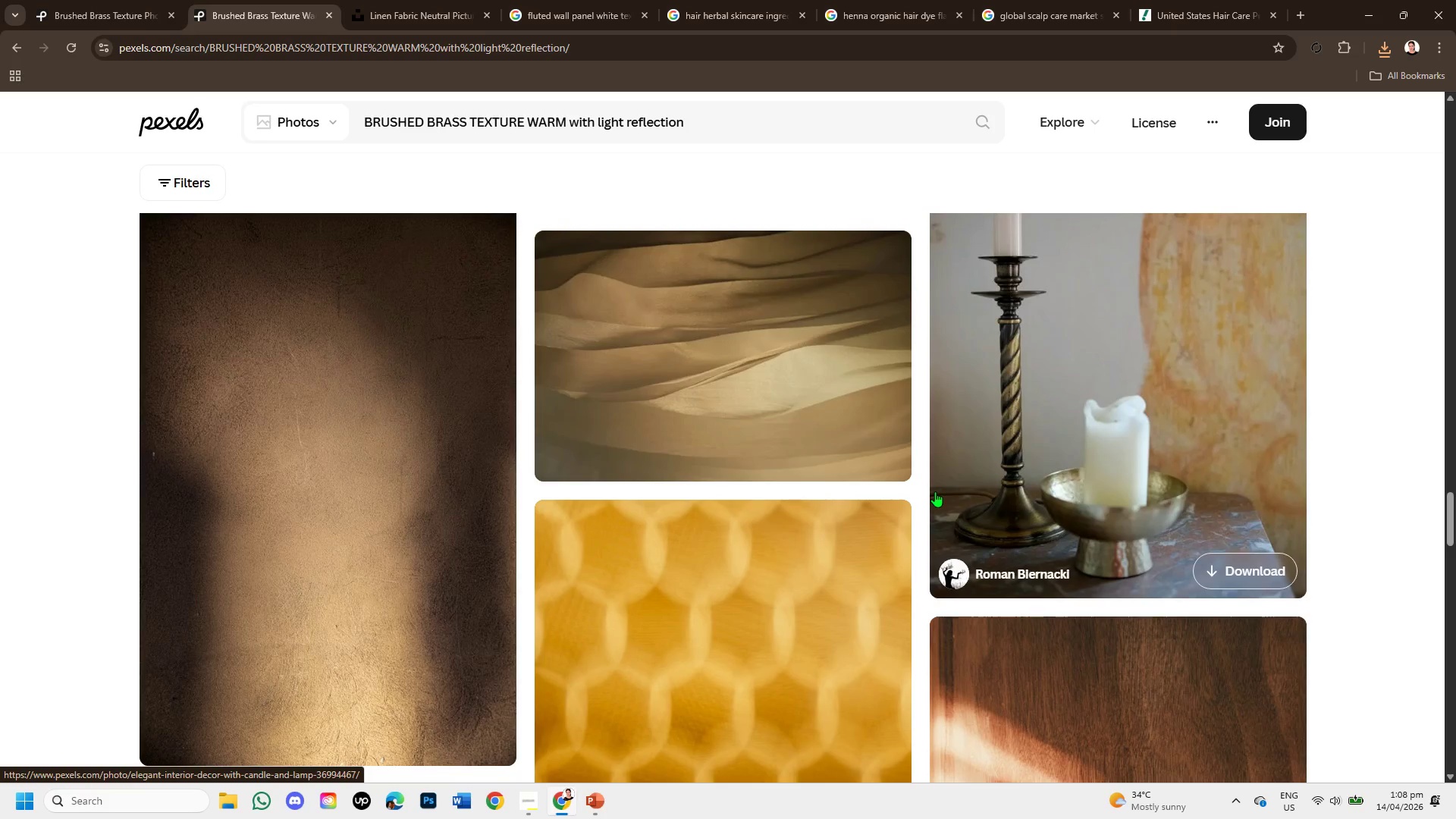 
scroll: coordinate [934, 492], scroll_direction: down, amount: 4.0
 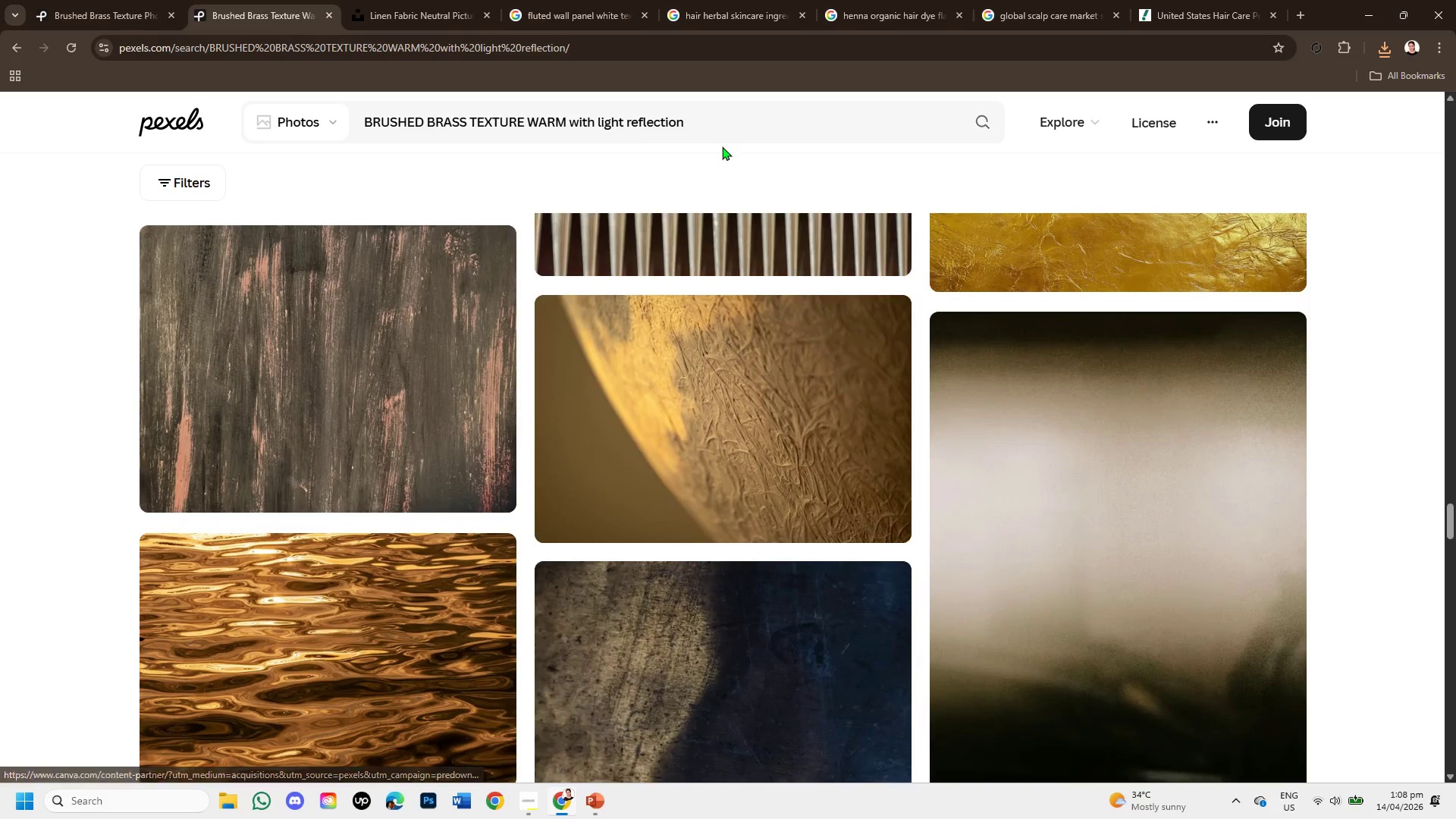 
left_click_drag(start_coordinate=[717, 129], to_coordinate=[295, 104])
 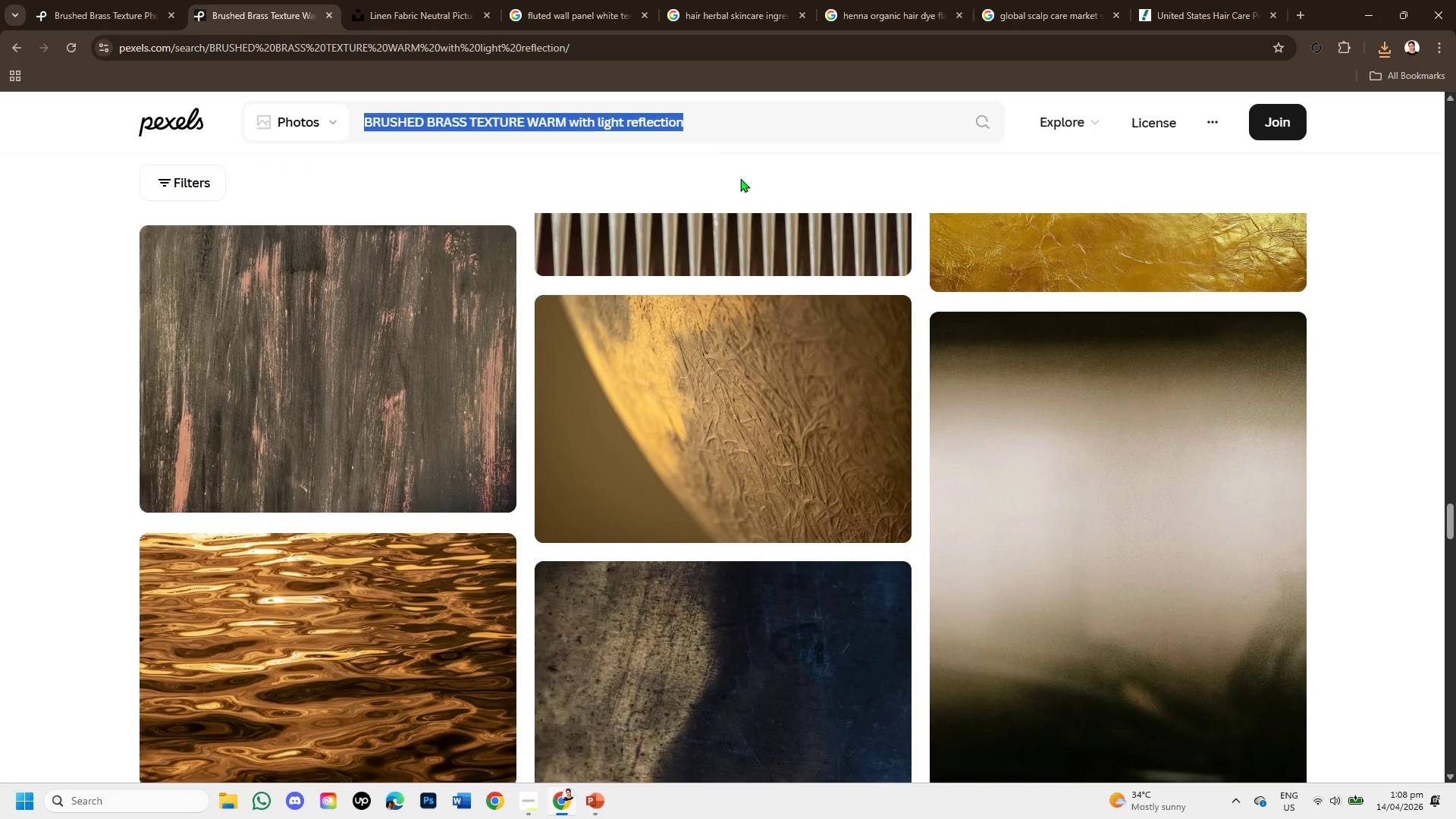 
hold_key(key=ControlLeft, duration=0.94)
 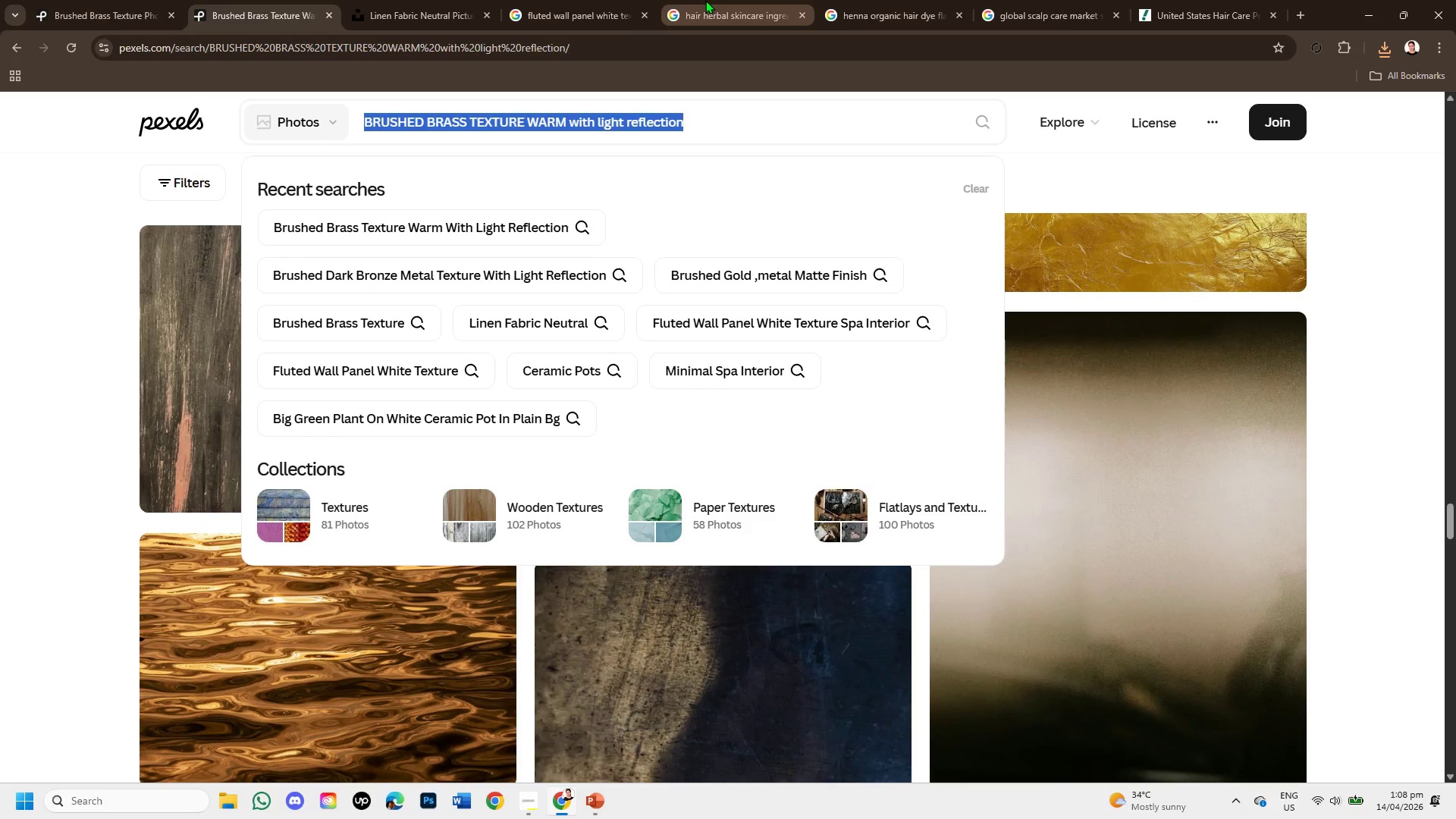 
hold_key(key=C, duration=0.34)
 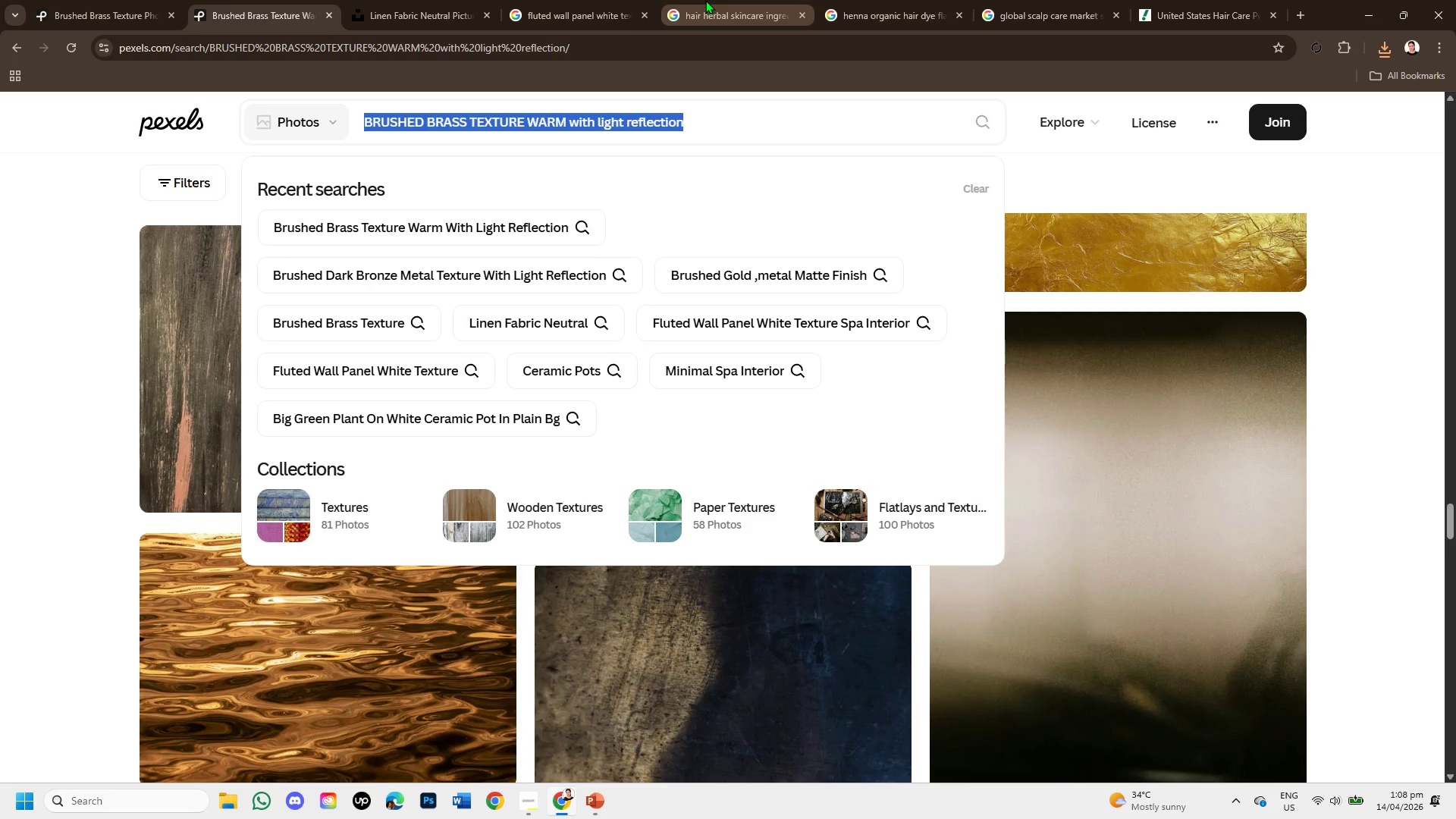 
left_click([705, 0])
 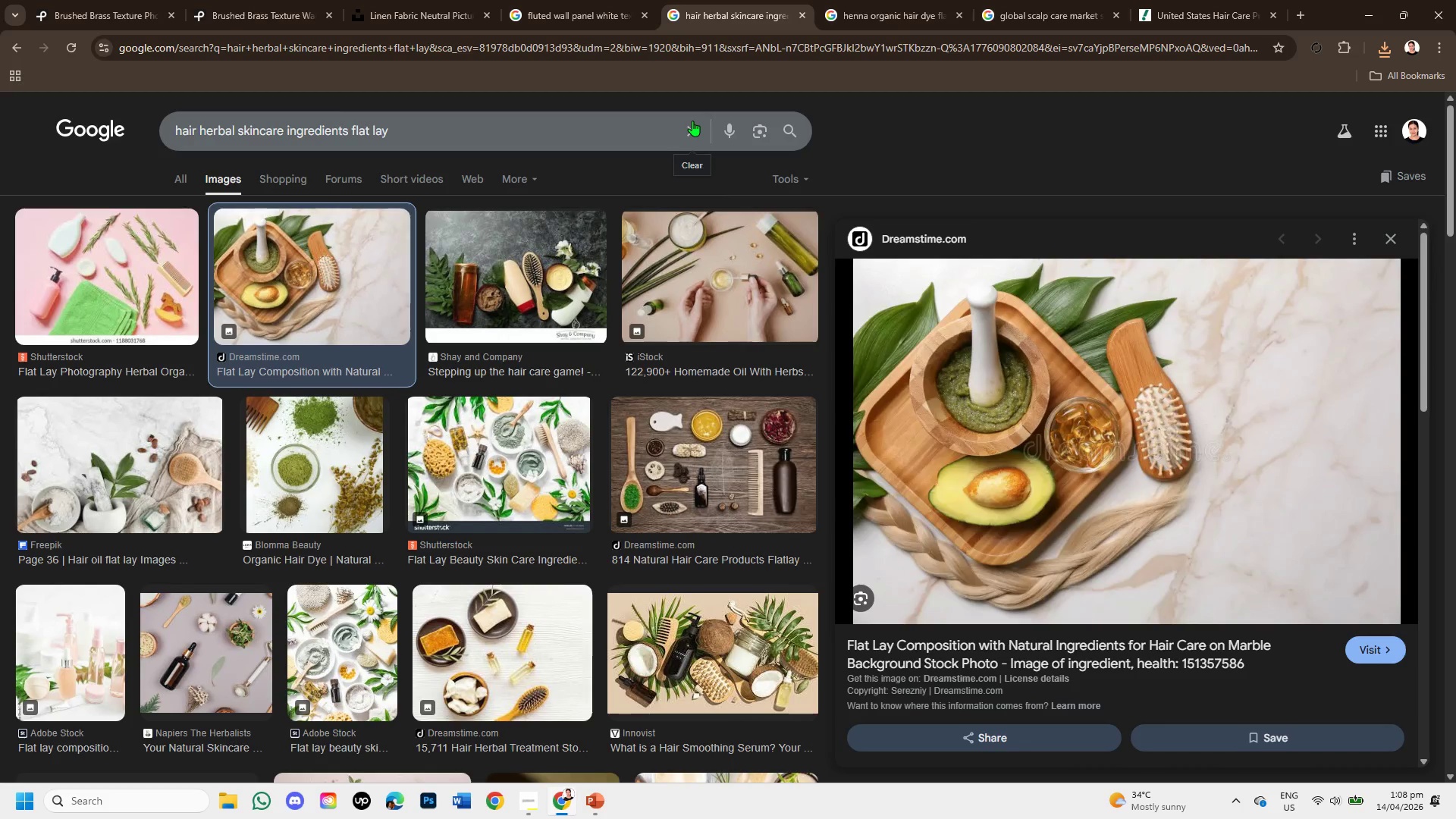 
key(Control+V)
 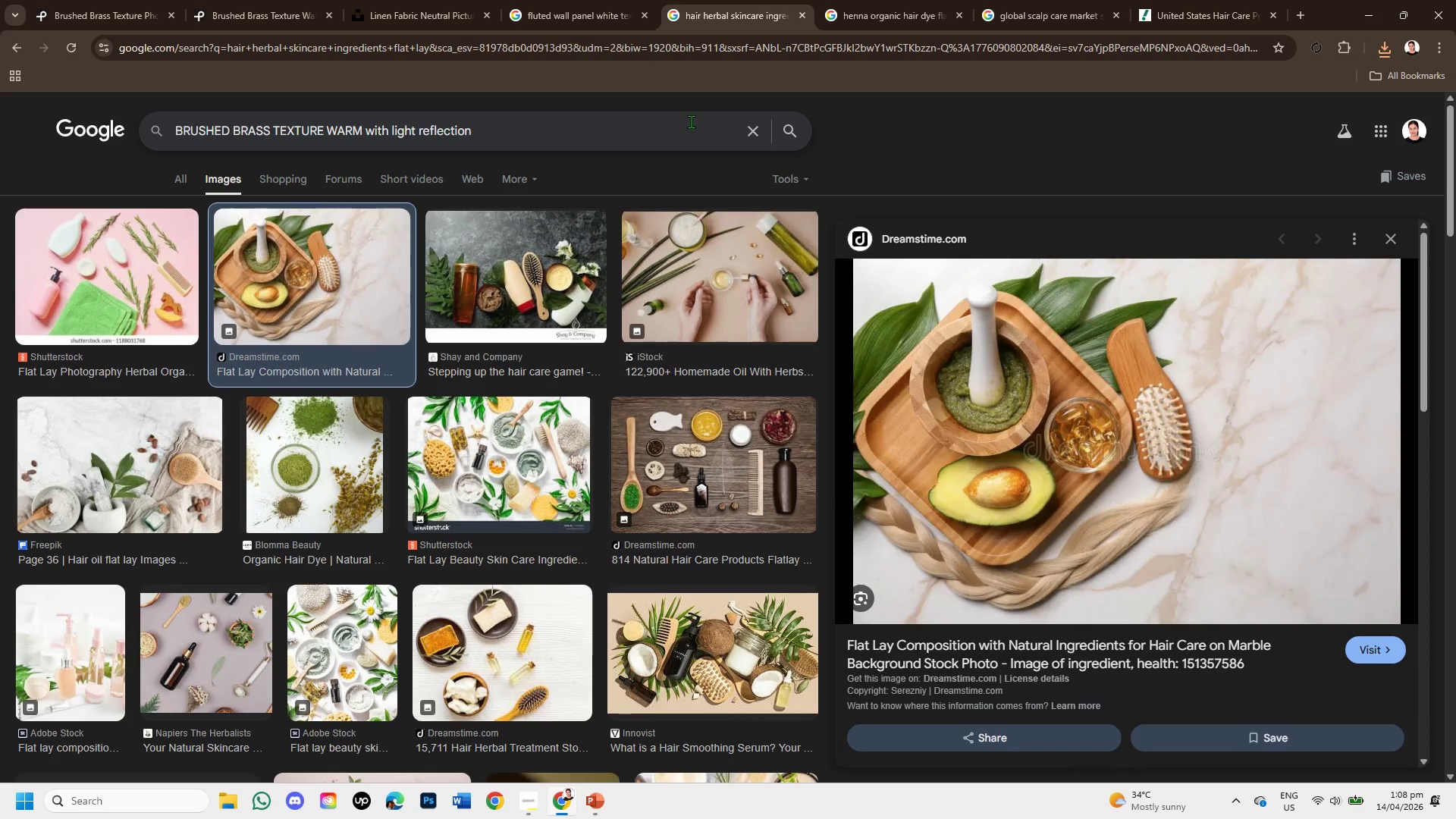 
key(Enter)
 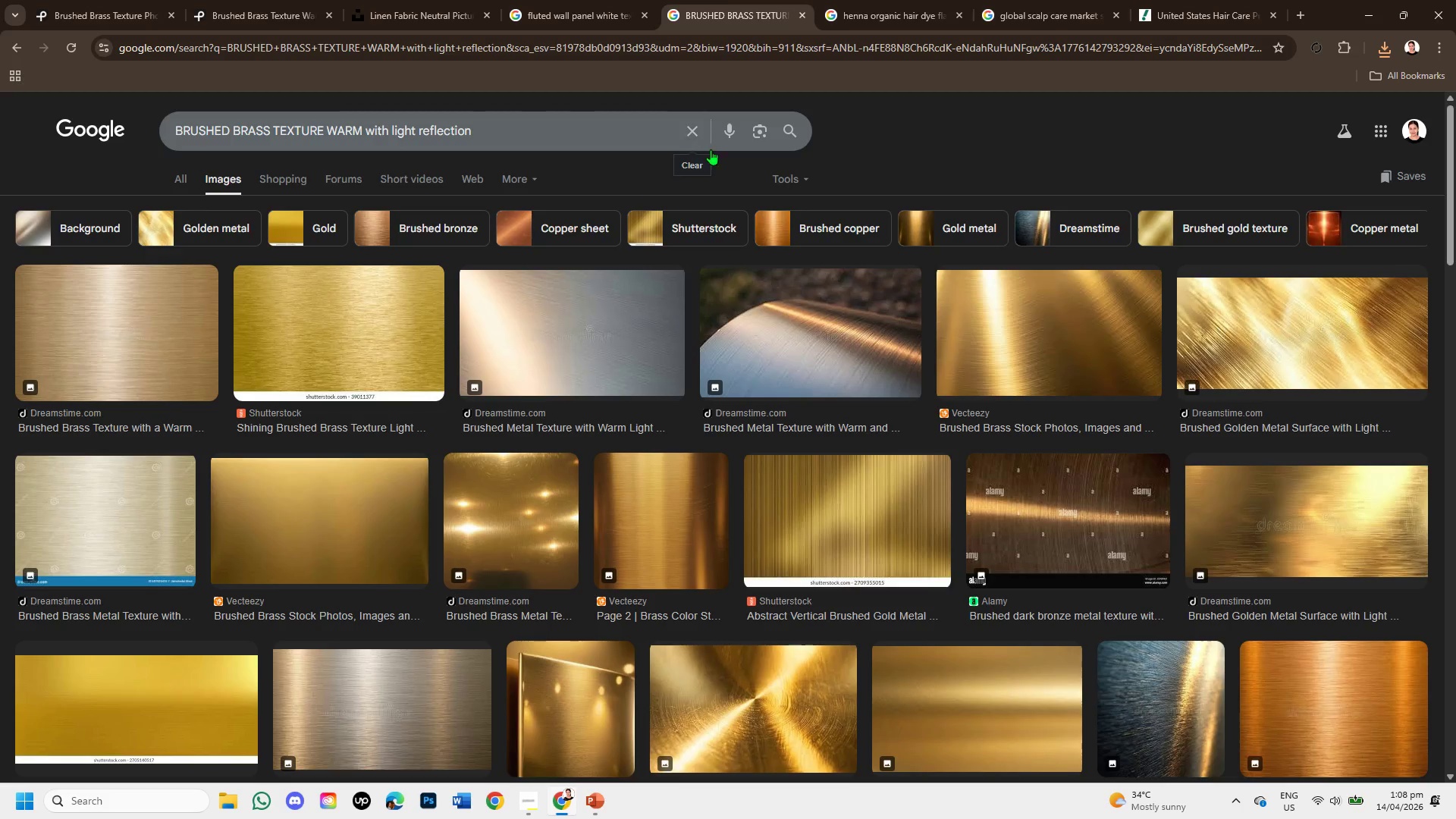 
wait(6.7)
 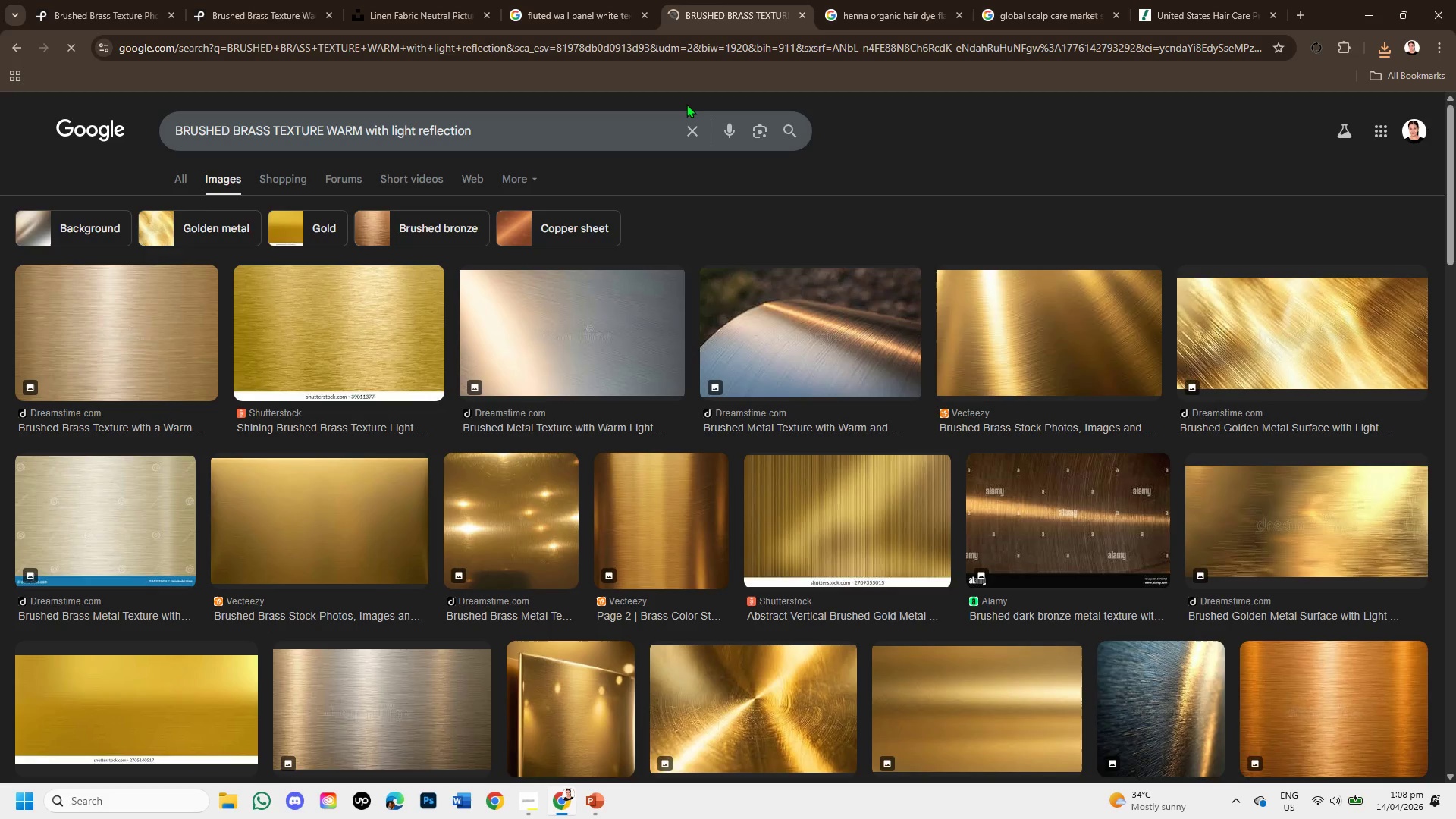 
left_click([296, 317])
 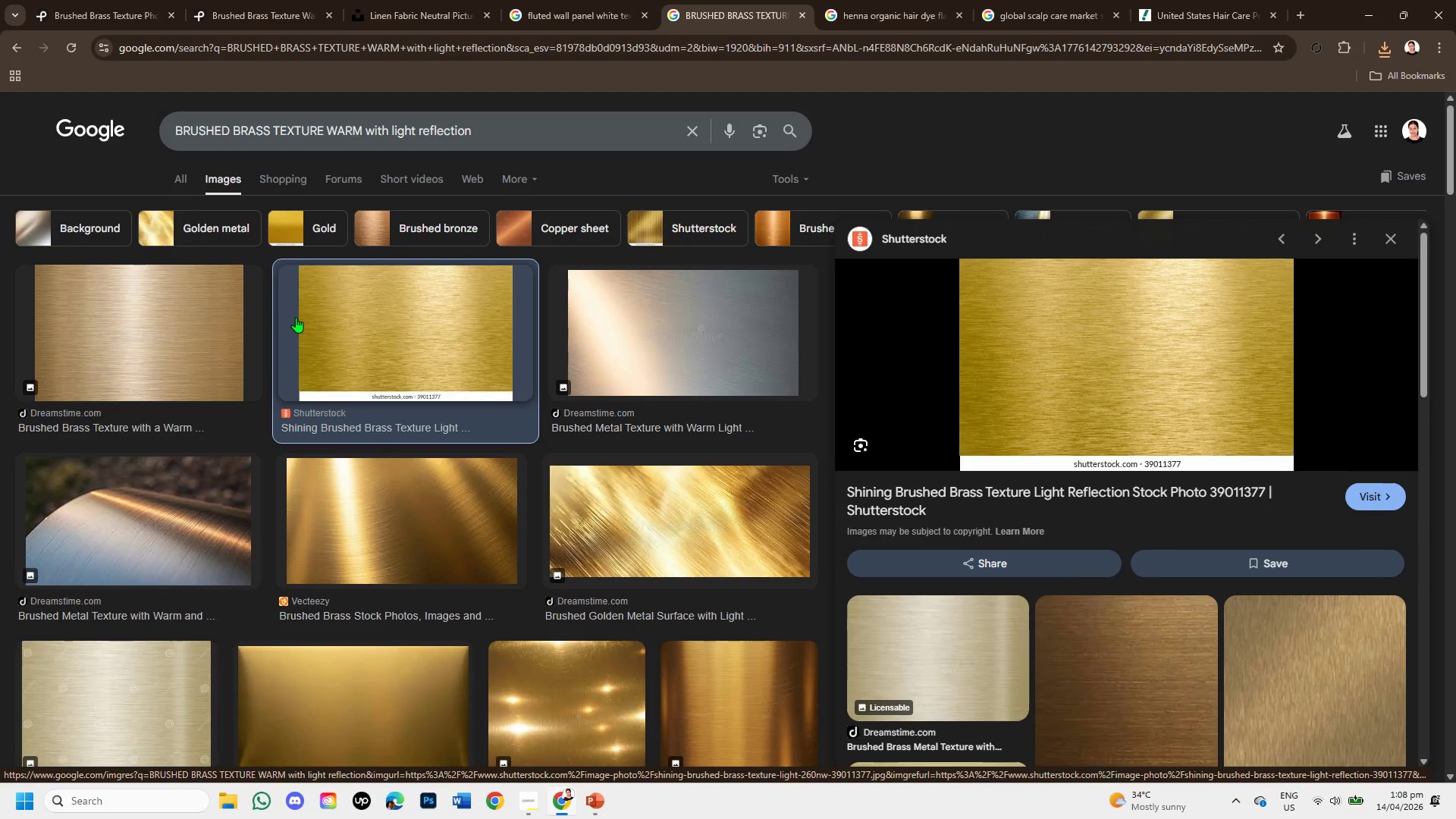 
wait(5.94)
 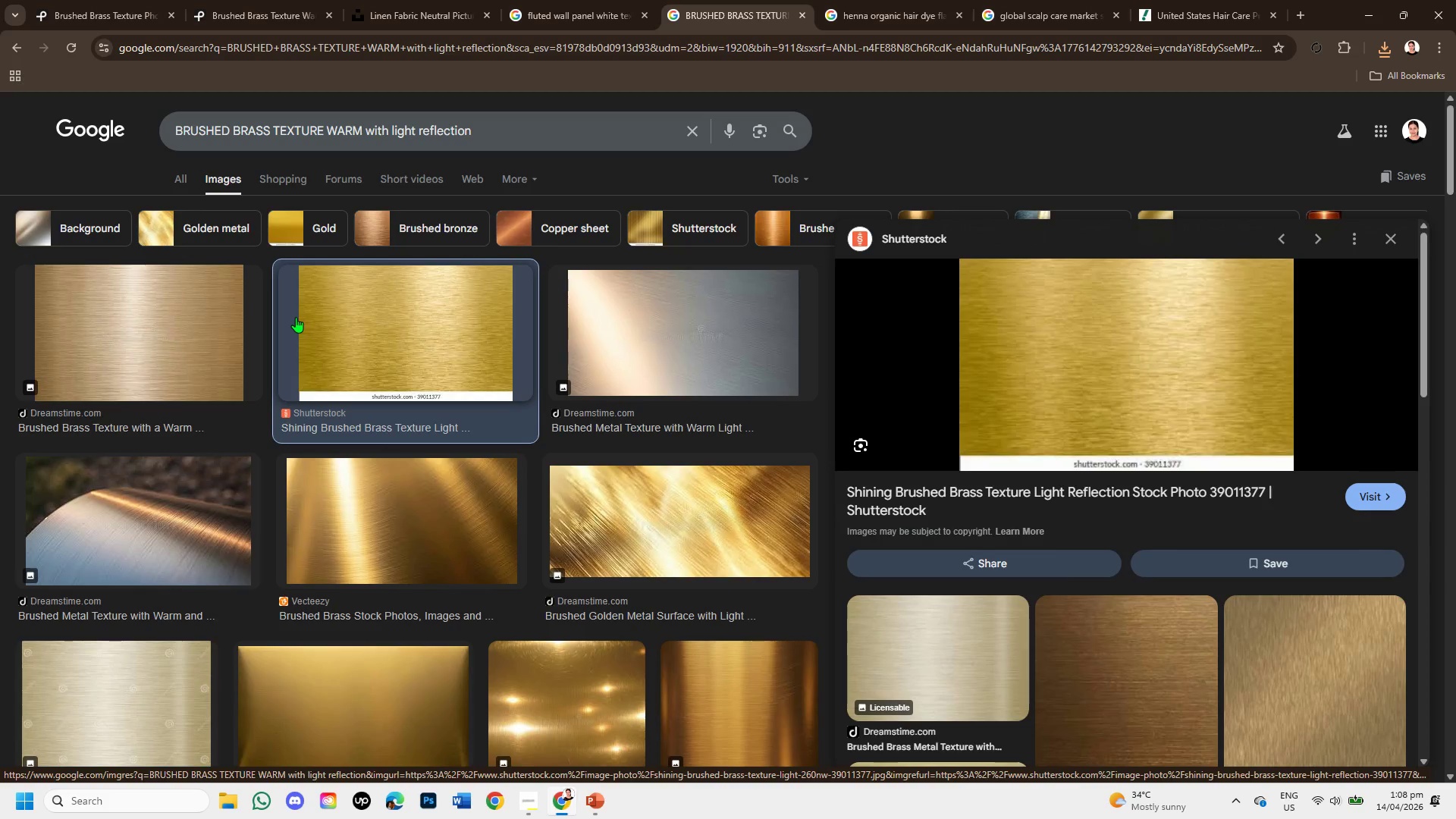 
right_click([1103, 334])
 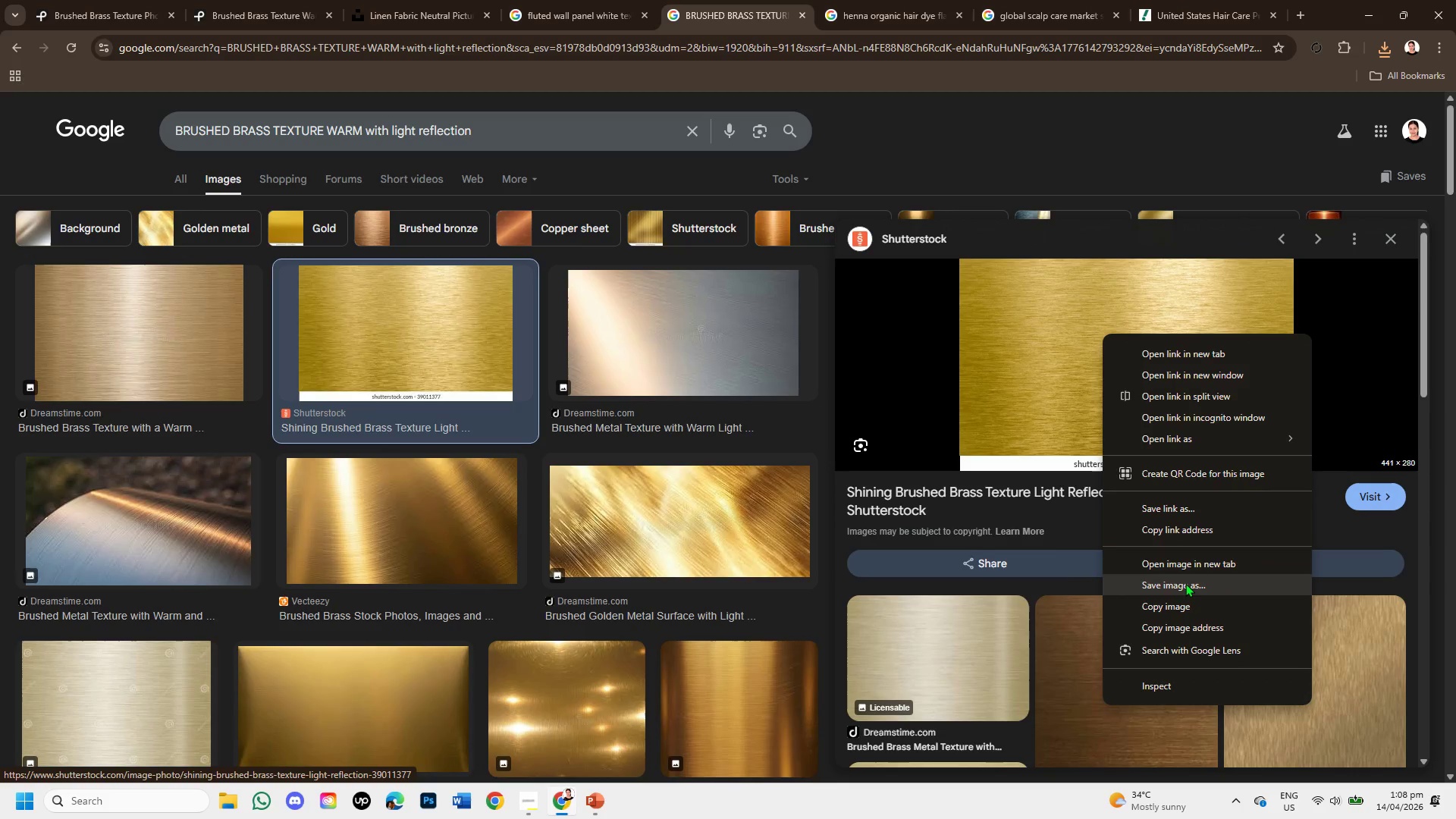 
left_click([1186, 584])
 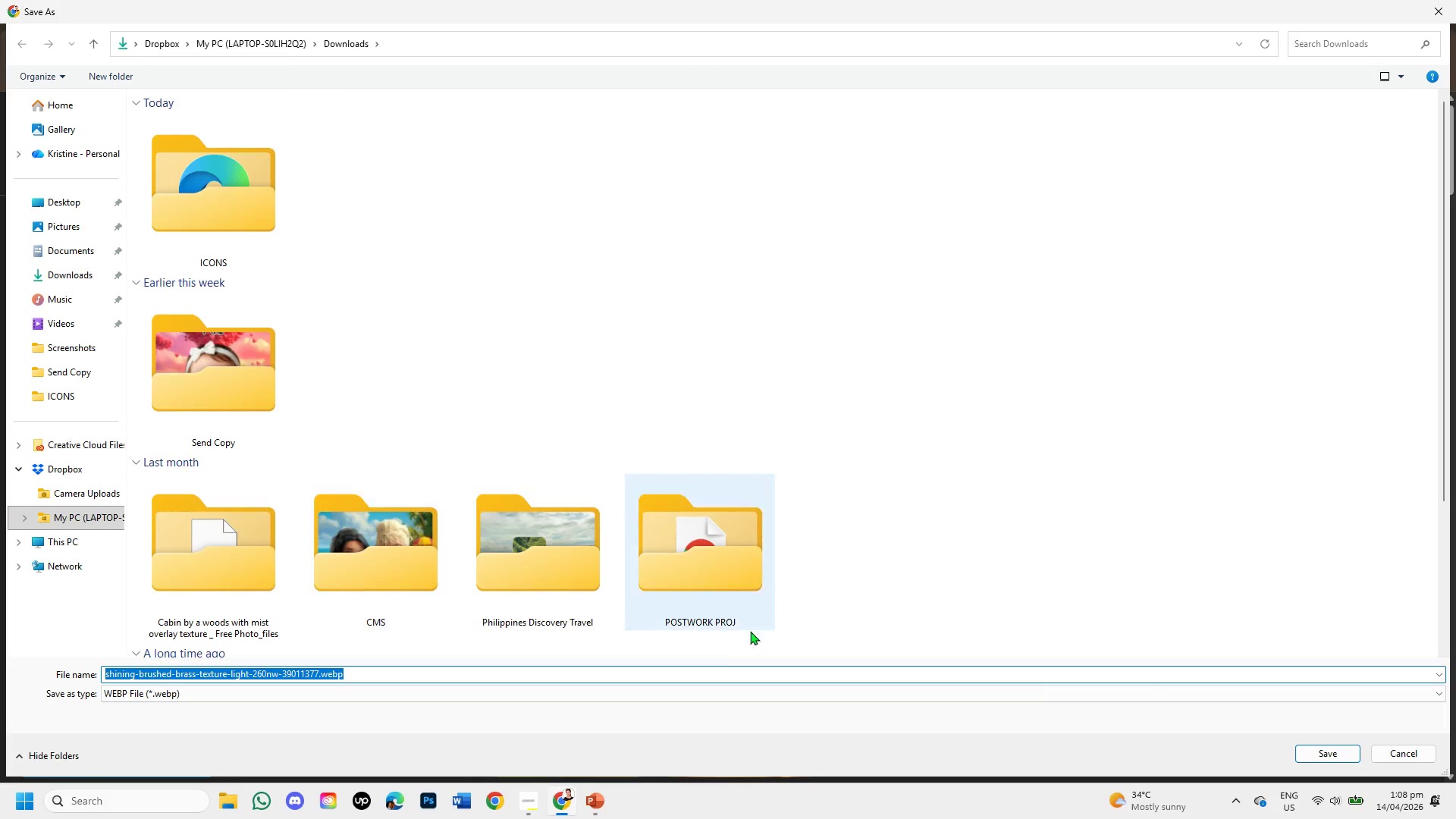 
left_click([1426, 759])
 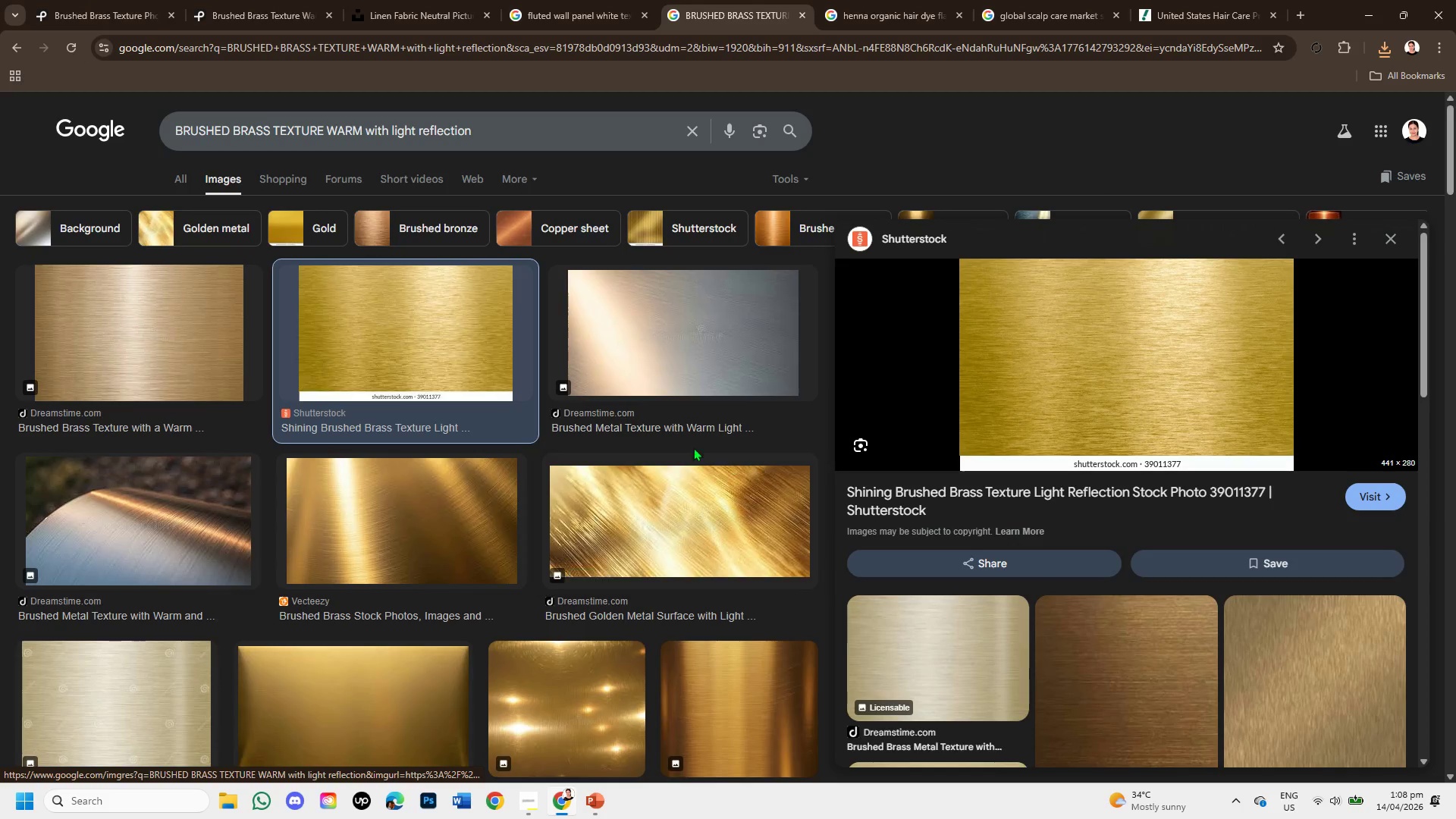 
left_click([181, 332])
 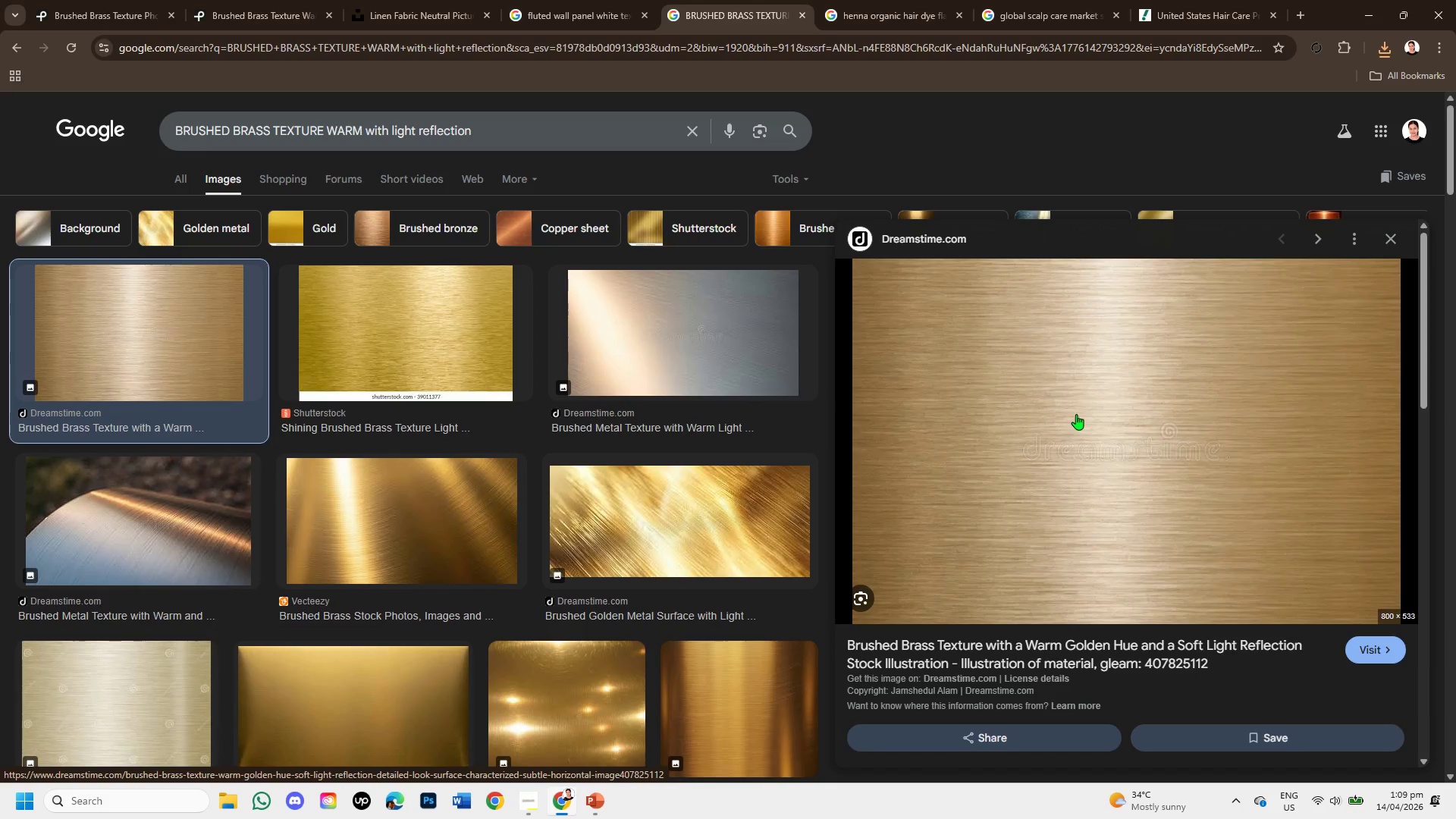 
left_click([1365, 644])
 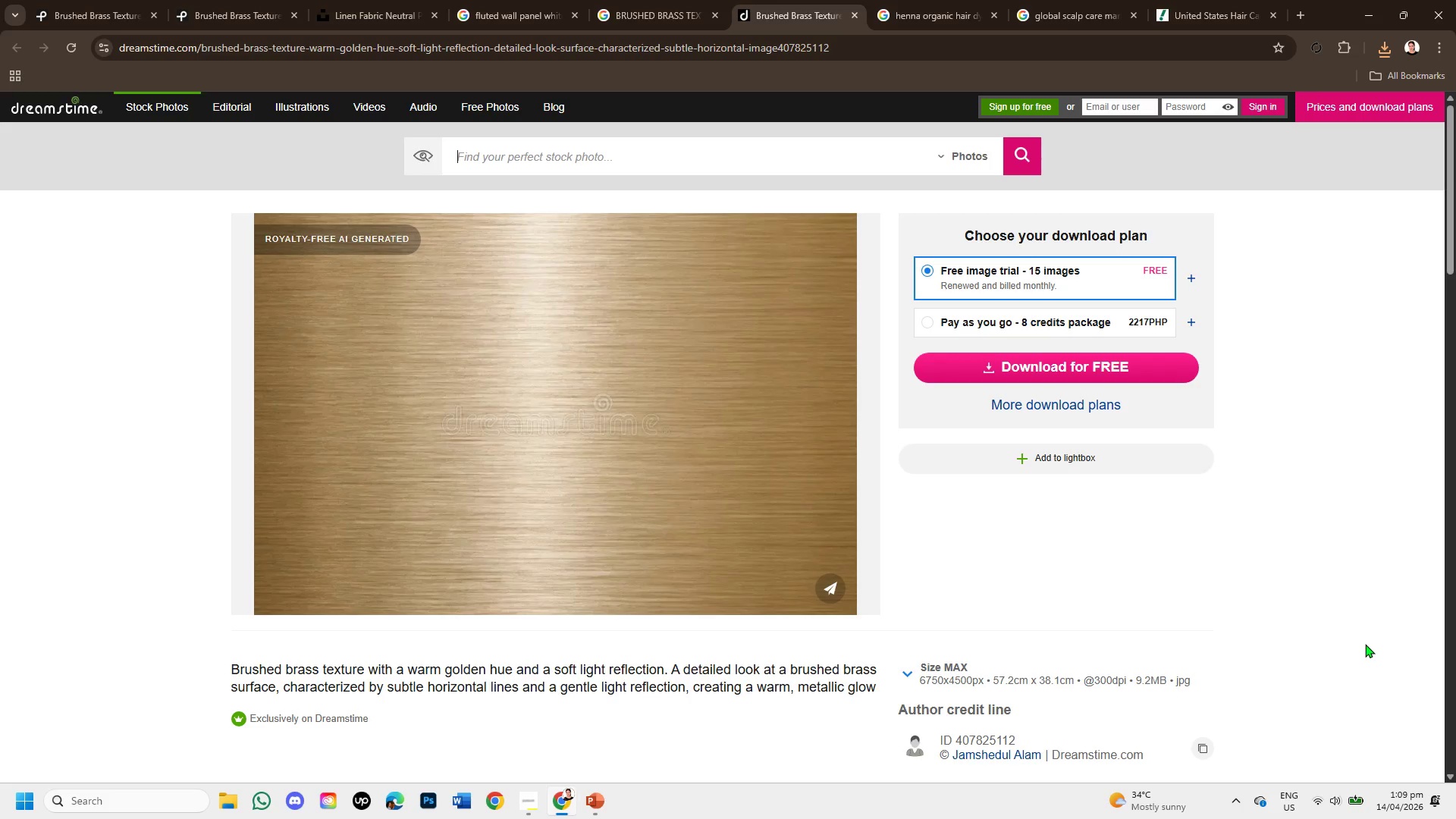 
wait(9.71)
 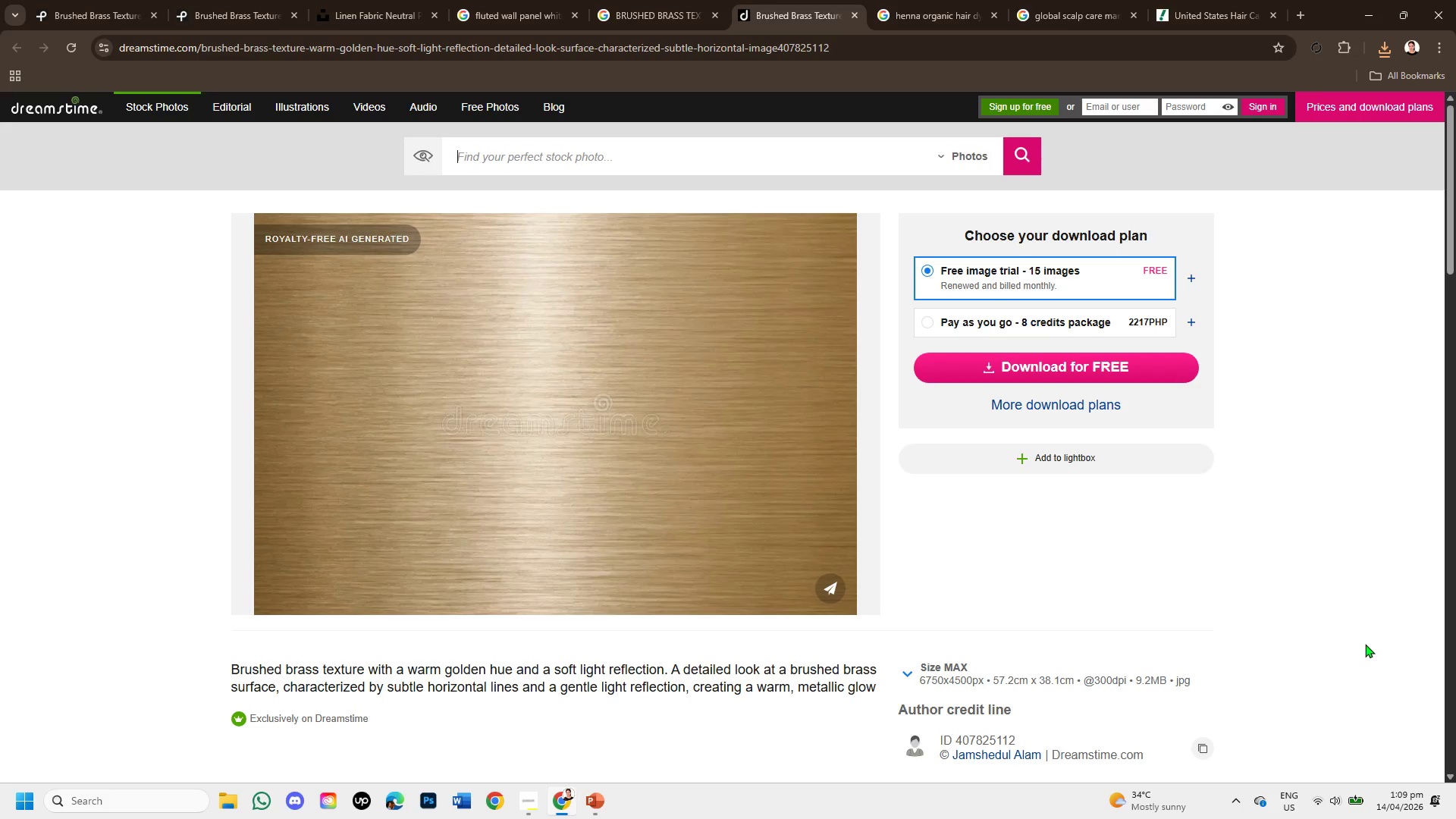 
mouse_move([616, 558])
 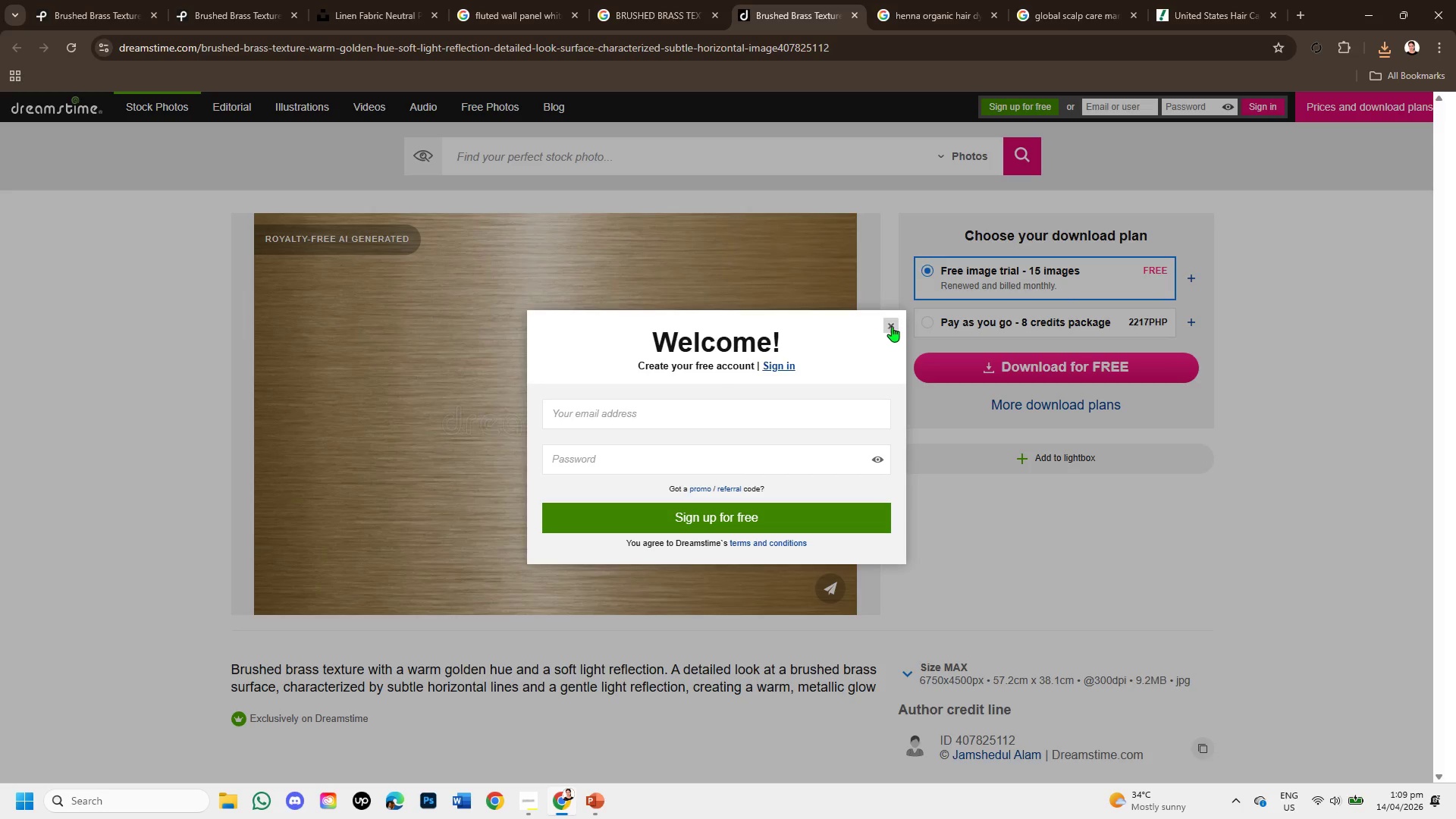 
left_click([893, 318])
 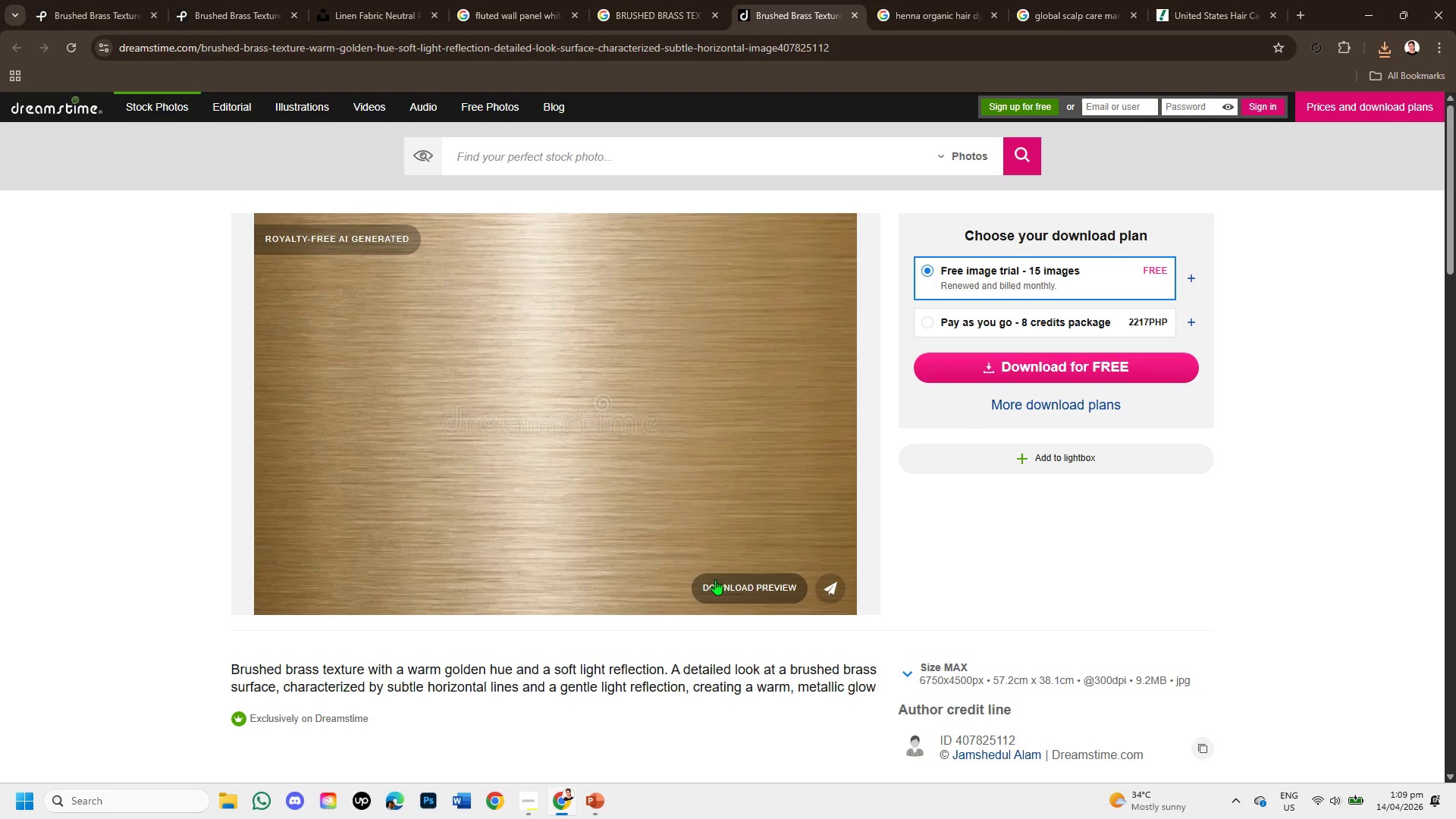 
wait(5.95)
 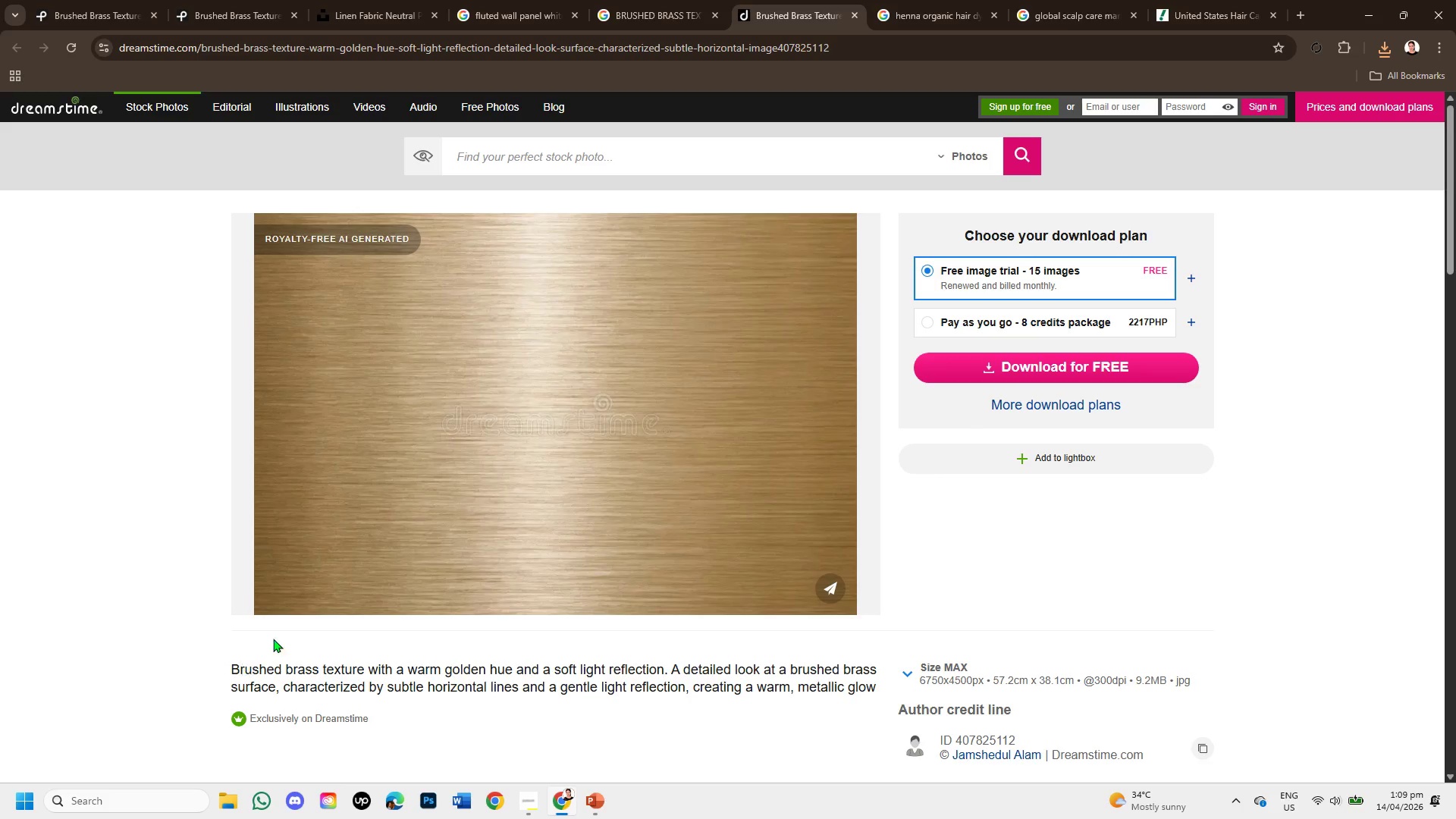 
right_click([484, 441])
 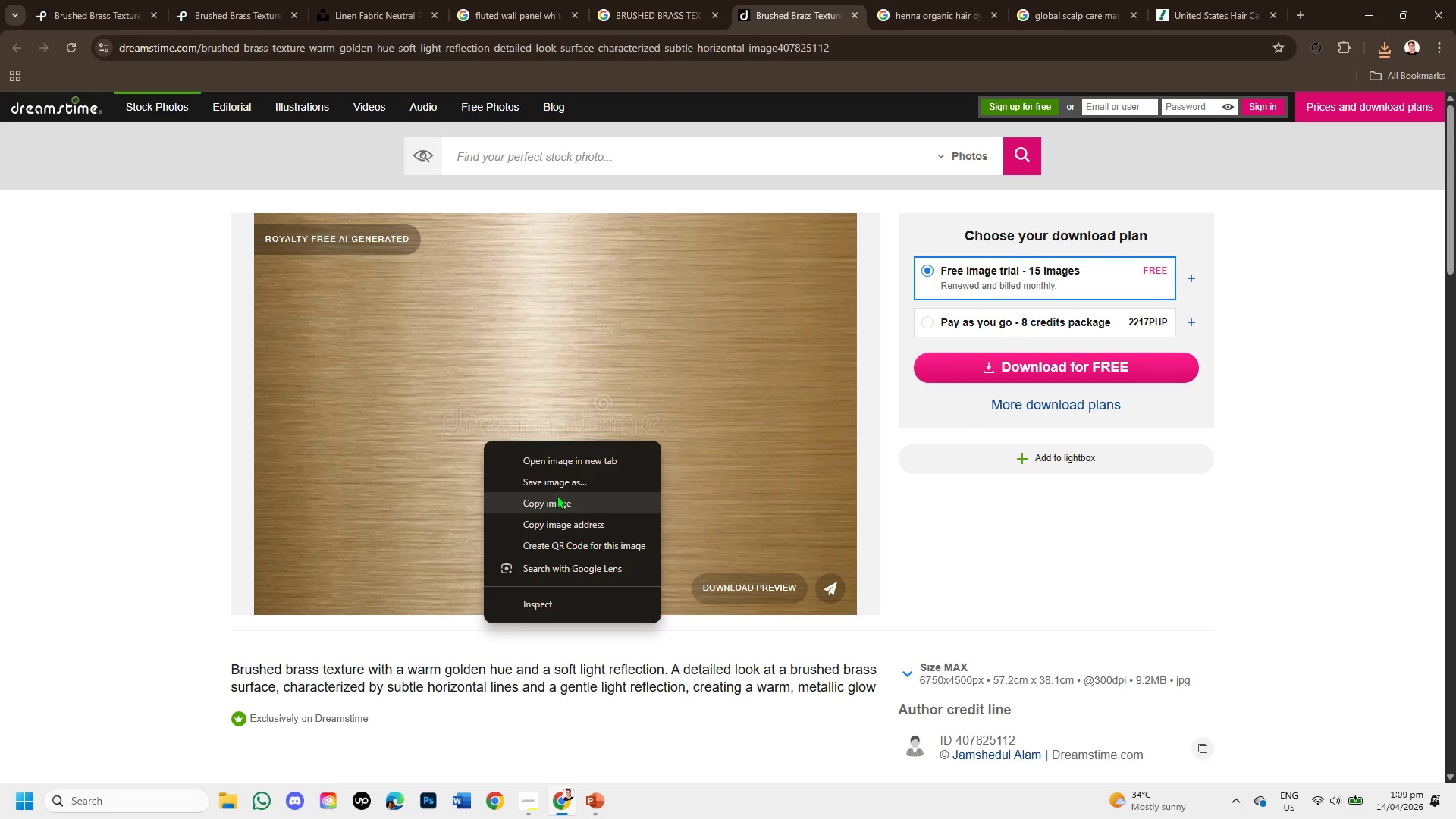 
left_click([557, 477])
 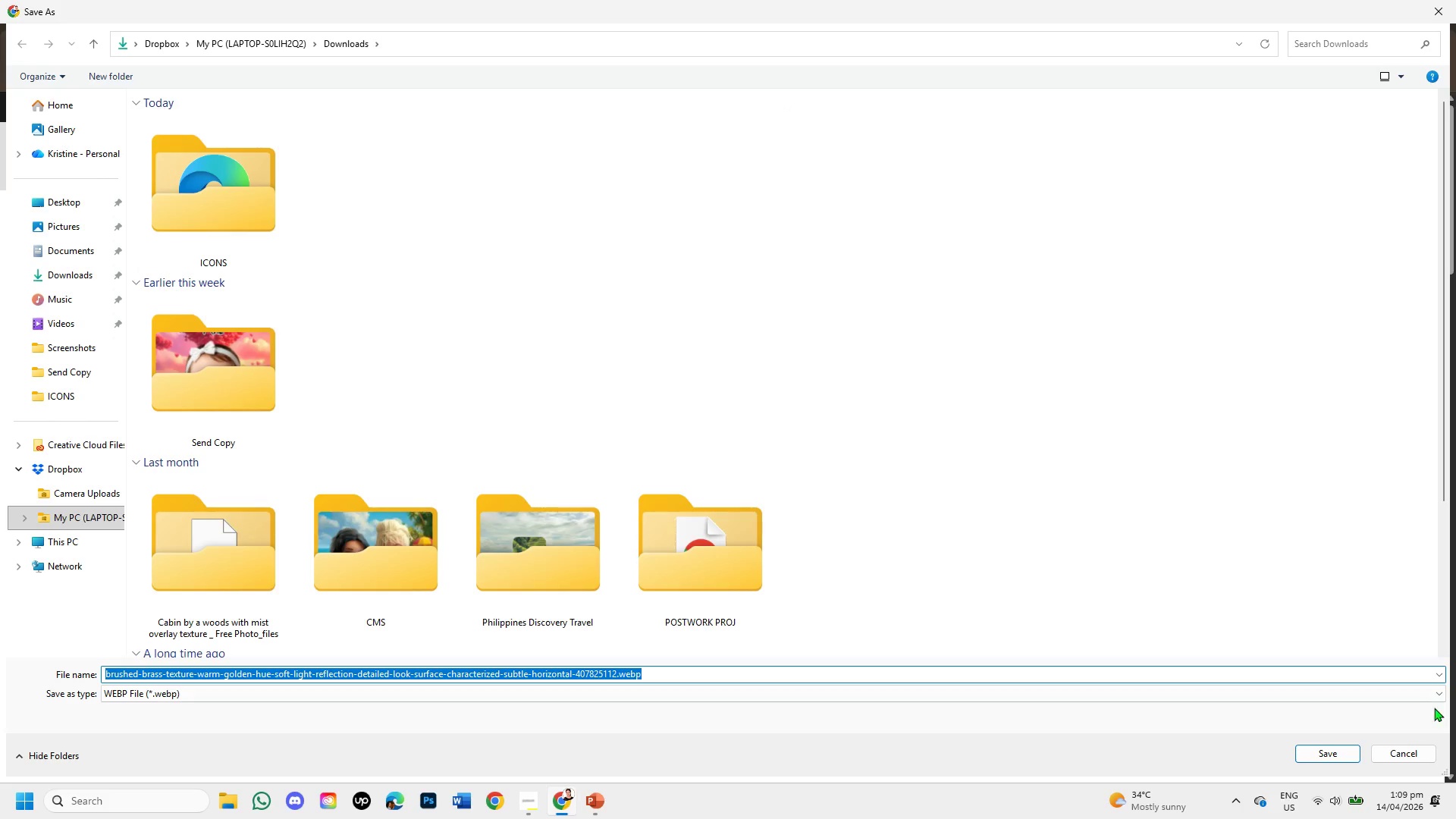 
left_click([1398, 751])
 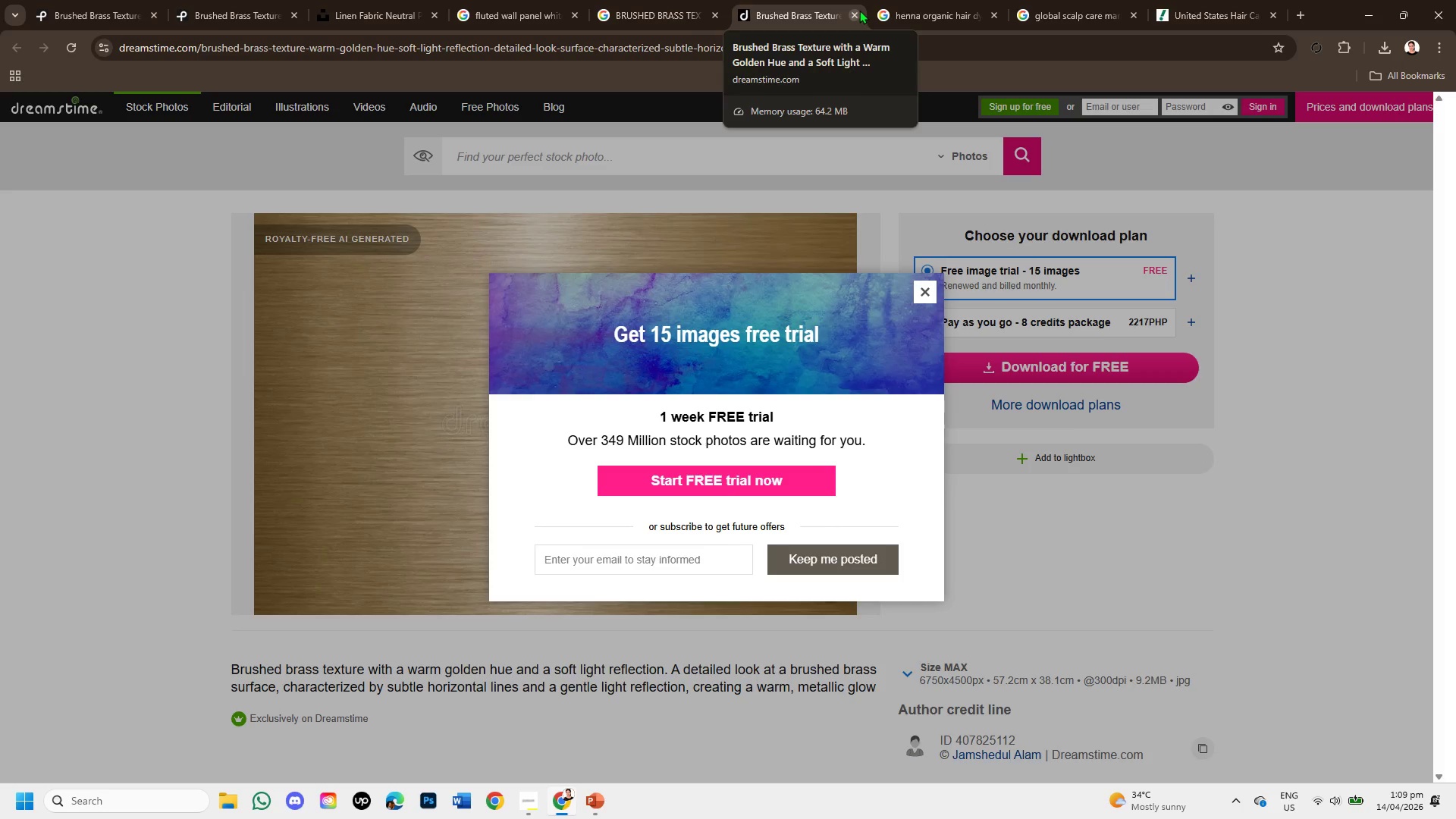 
left_click([850, 9])
 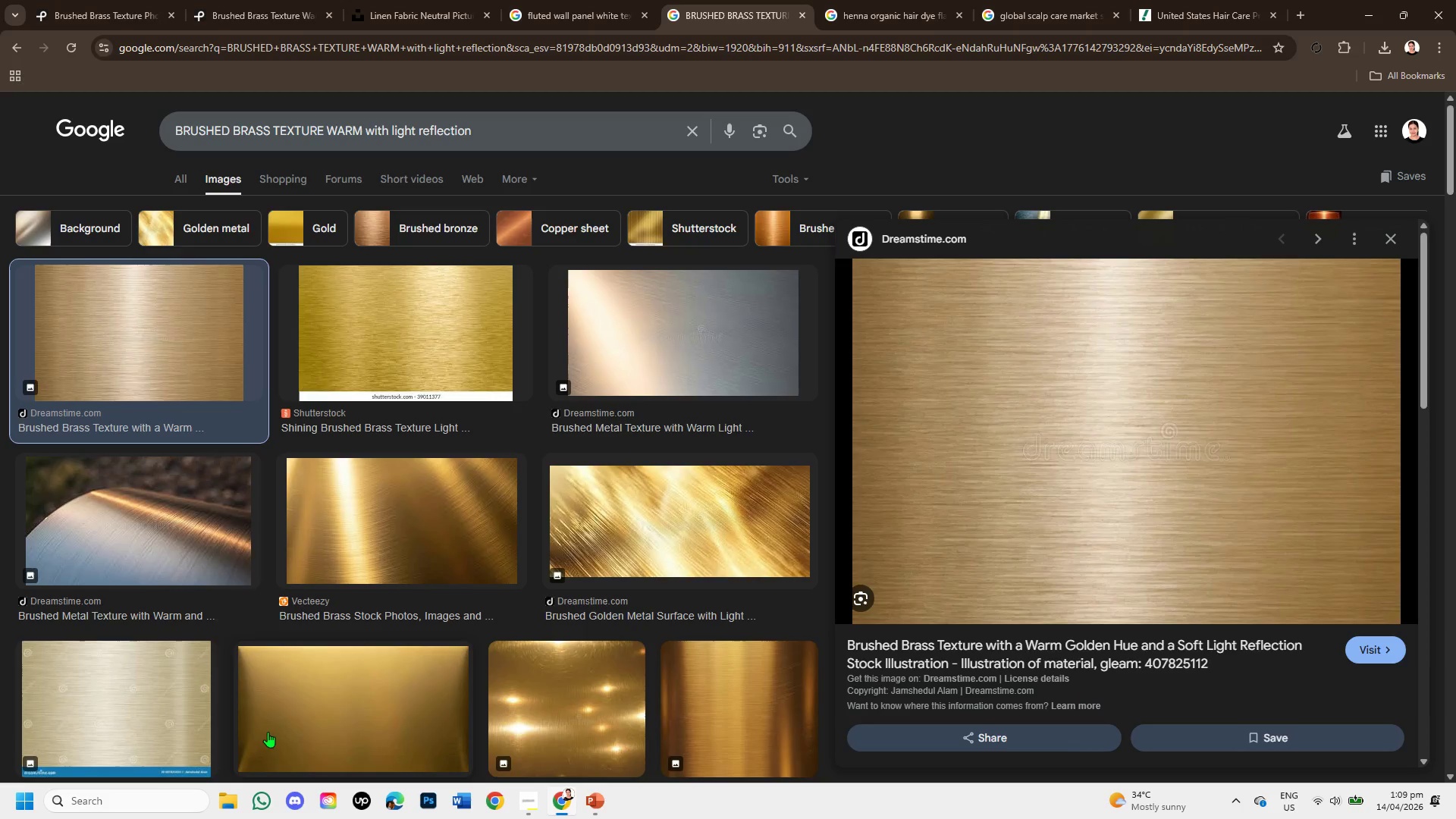 
left_click([440, 538])
 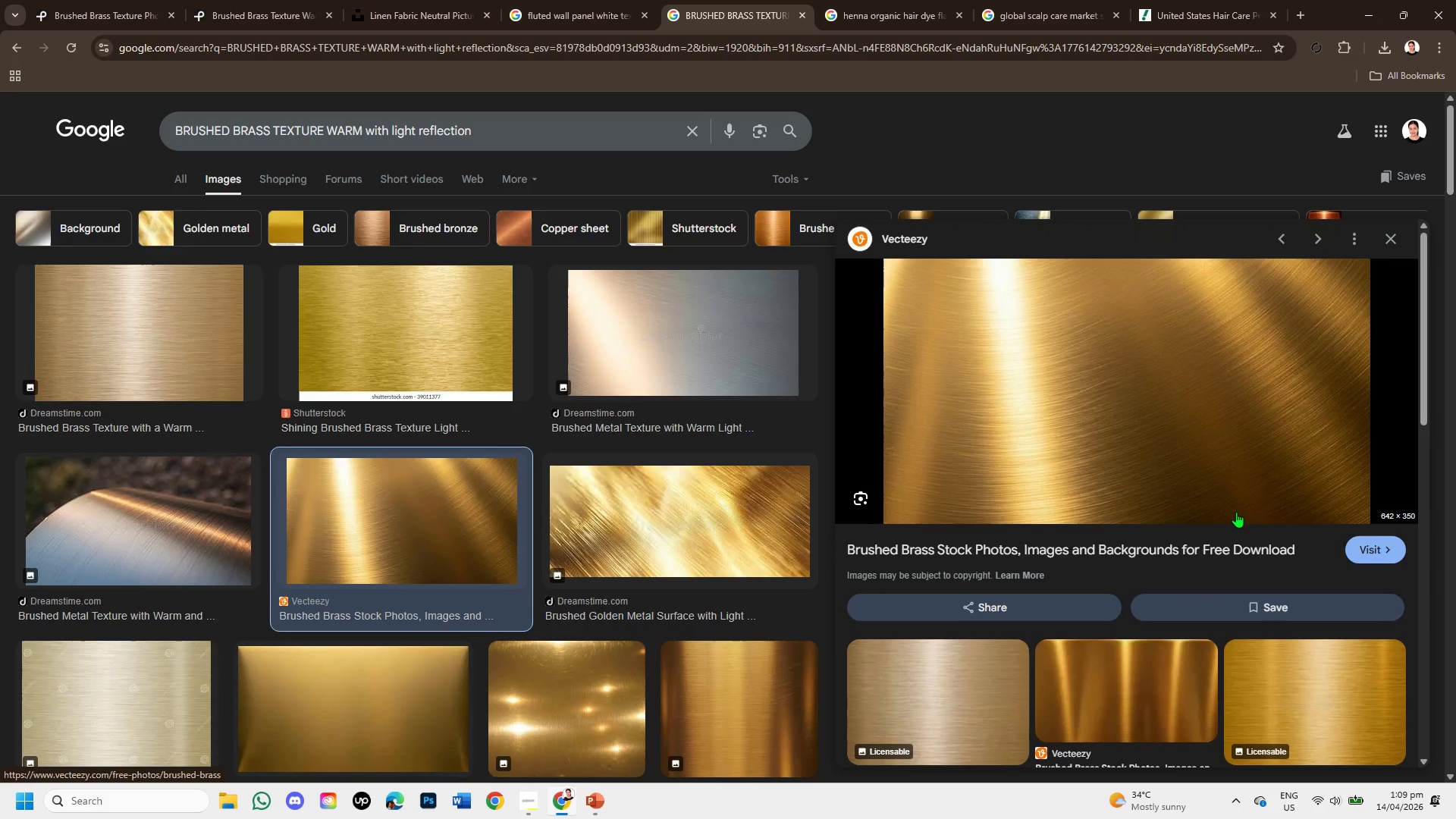 
right_click([1118, 404])
 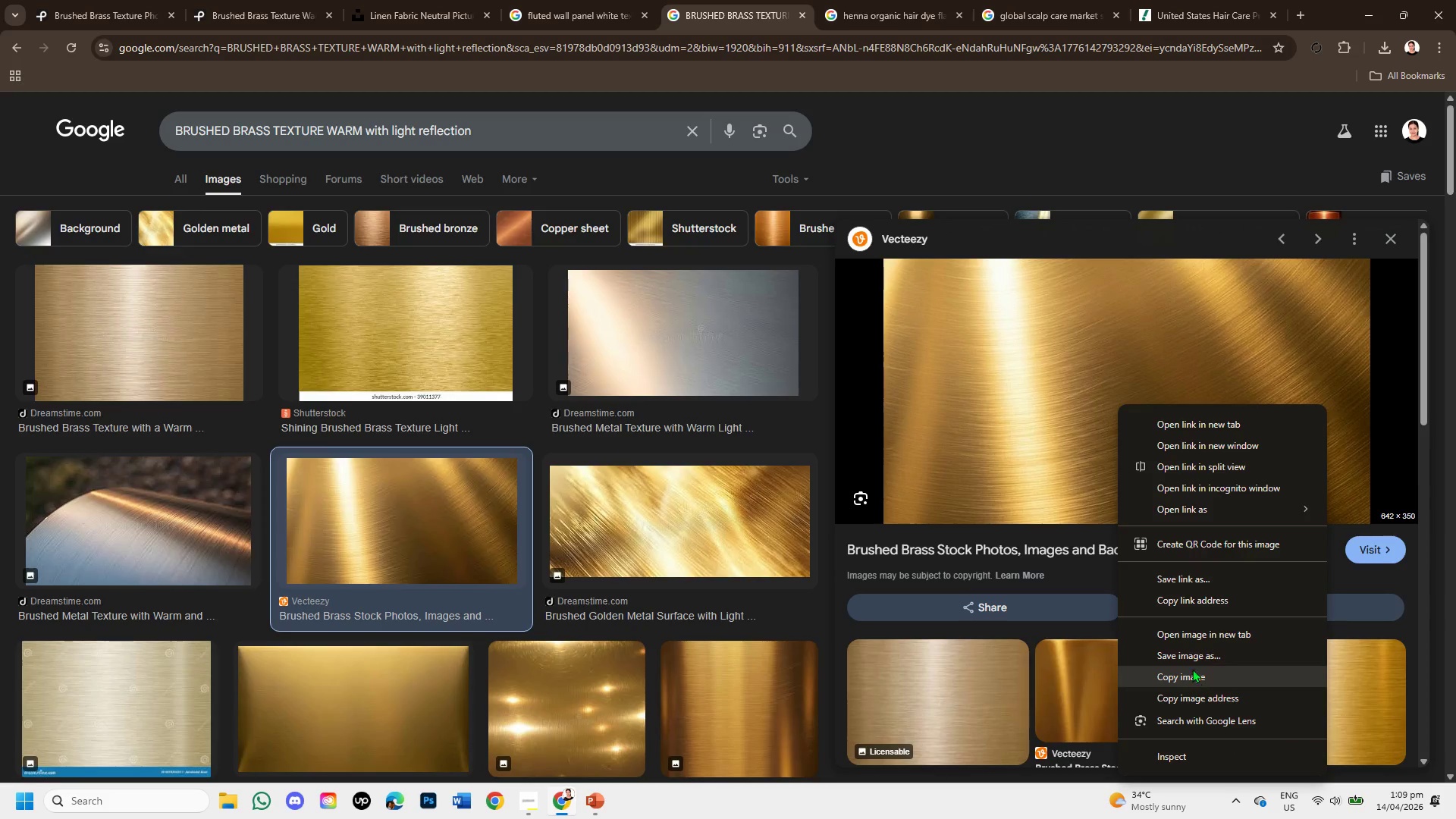 
left_click([1192, 661])
 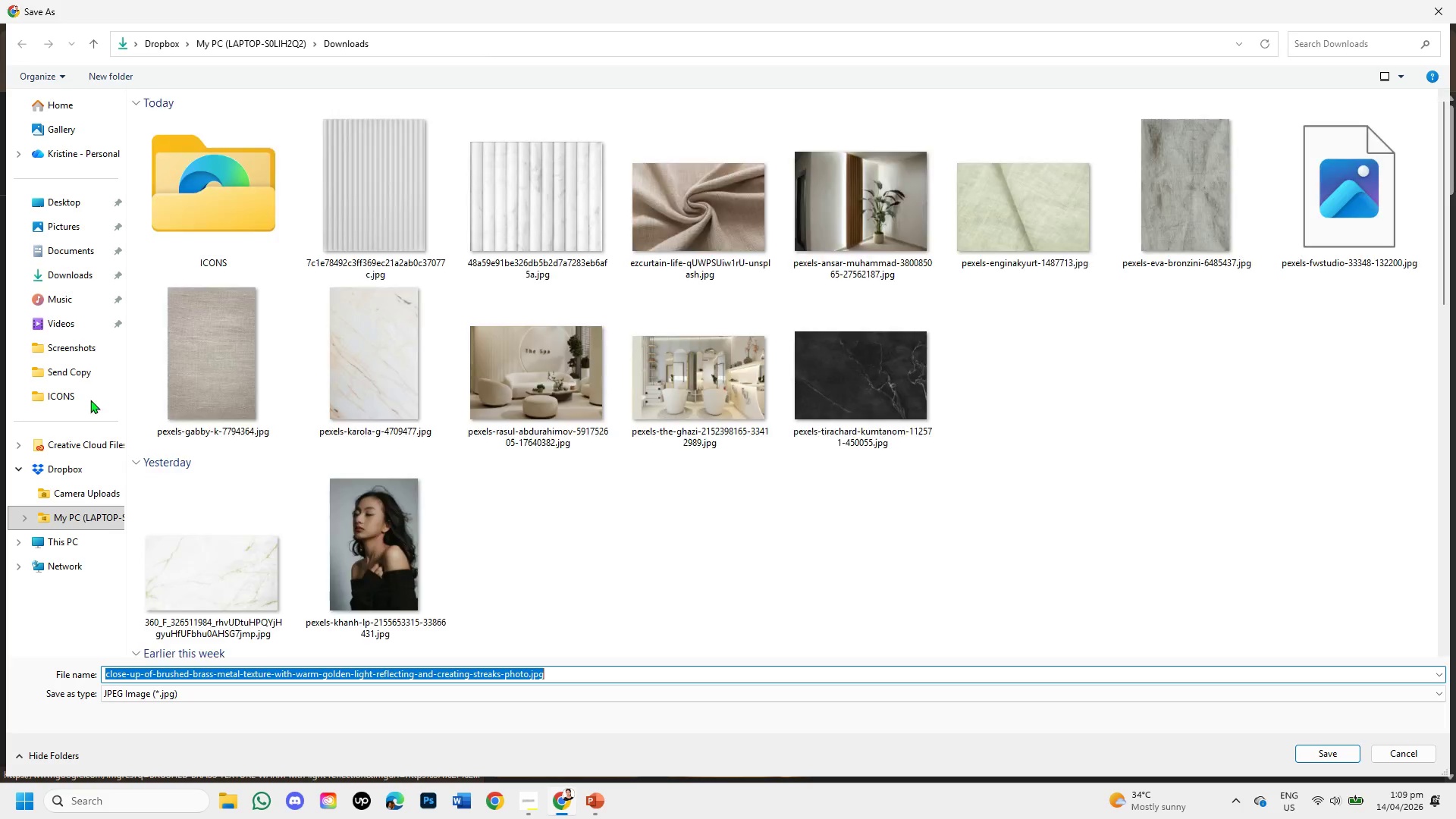 
left_click([85, 270])
 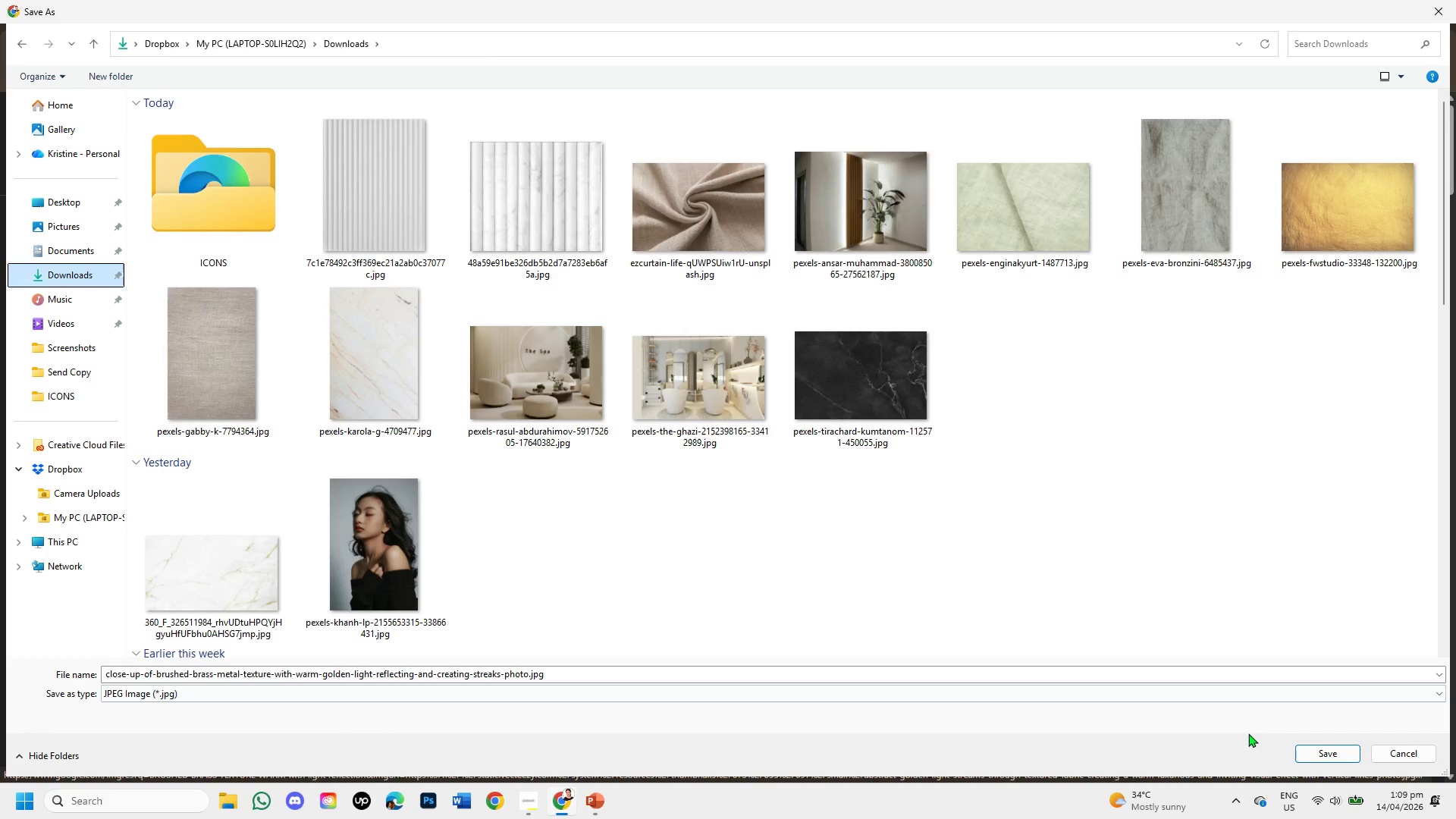 
left_click([1323, 754])
 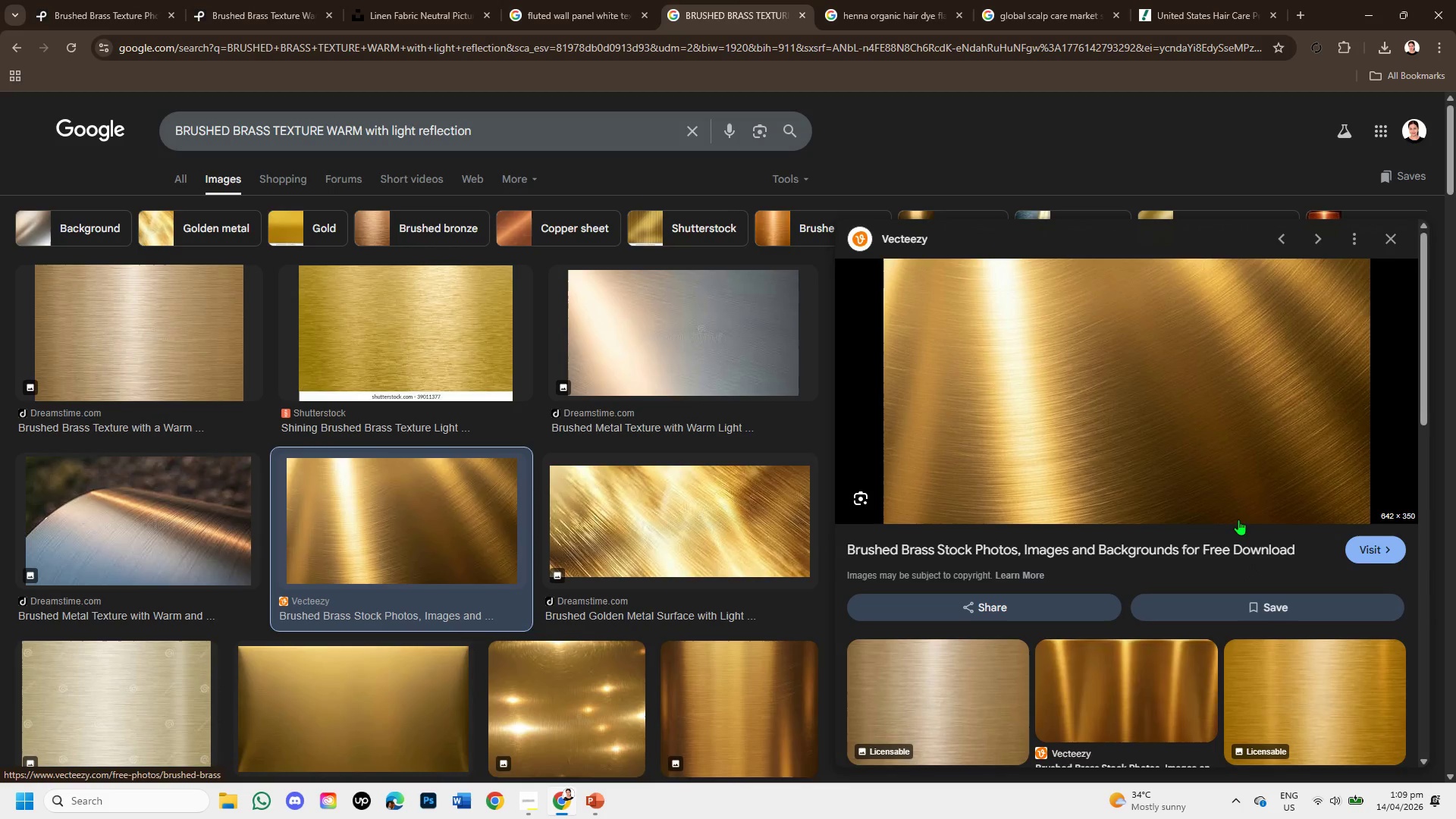 
scroll: coordinate [1237, 532], scroll_direction: down, amount: 2.0
 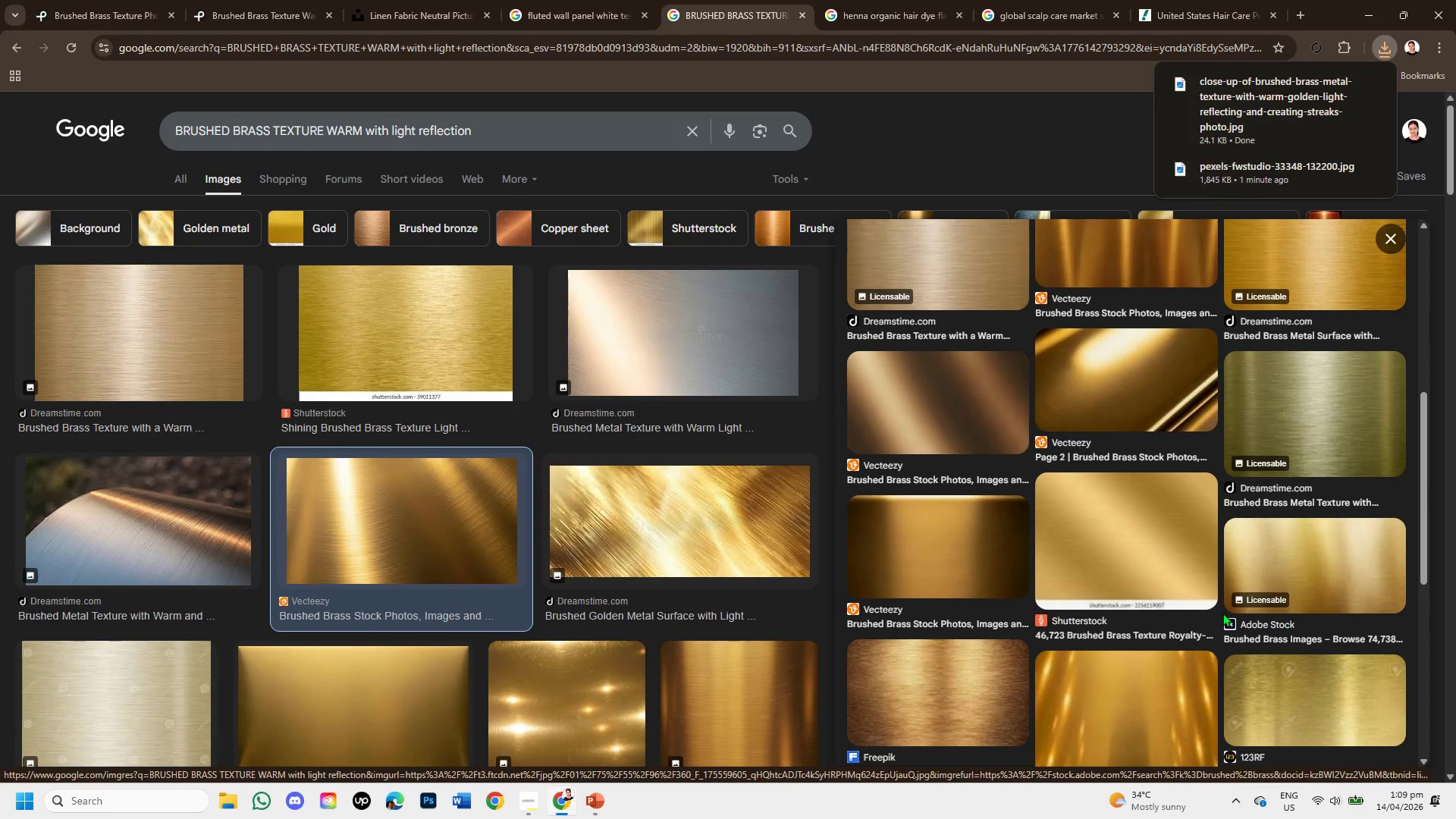 
scroll: coordinate [1222, 613], scroll_direction: up, amount: 1.0
 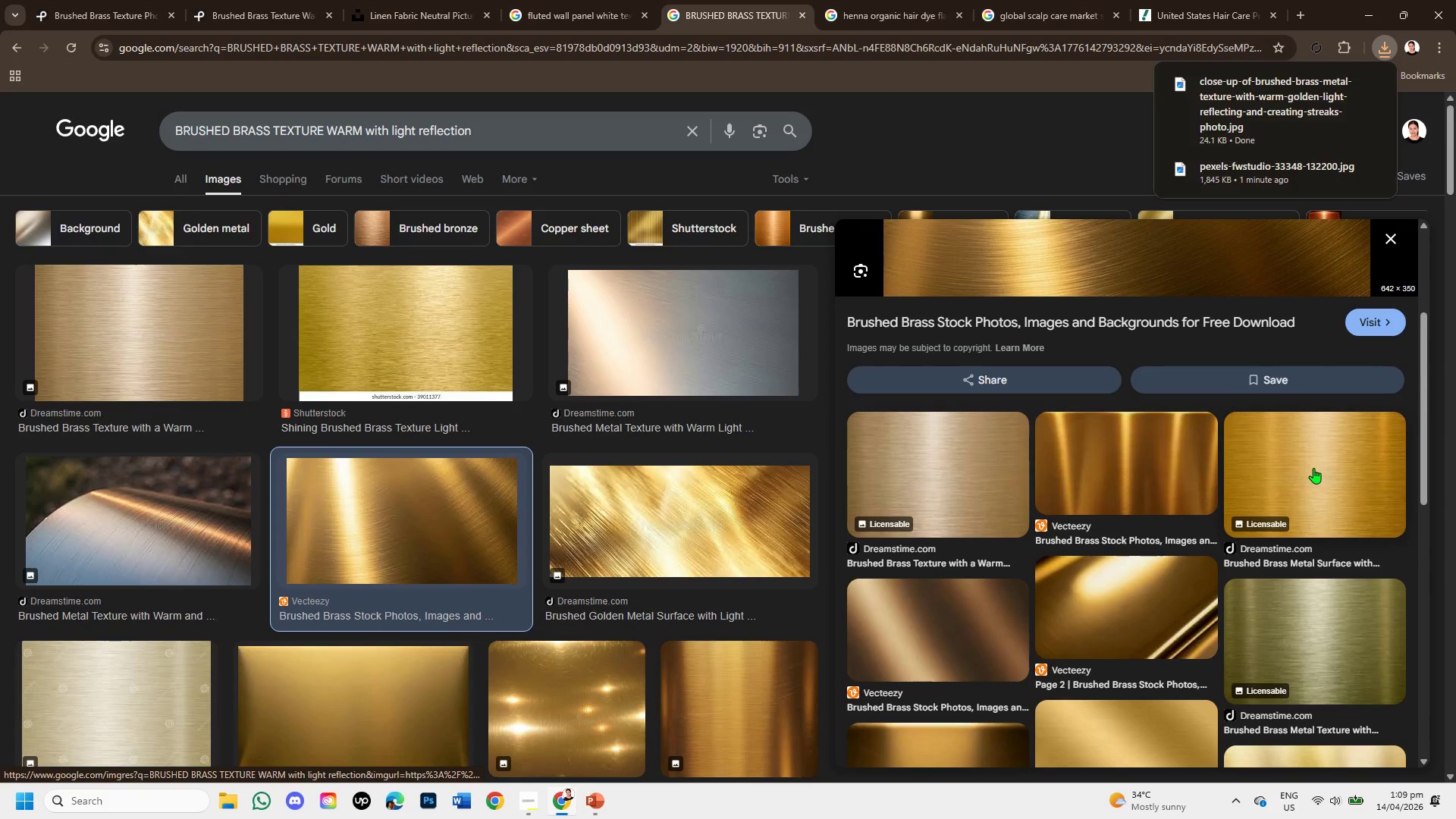 
left_click([1313, 468])
 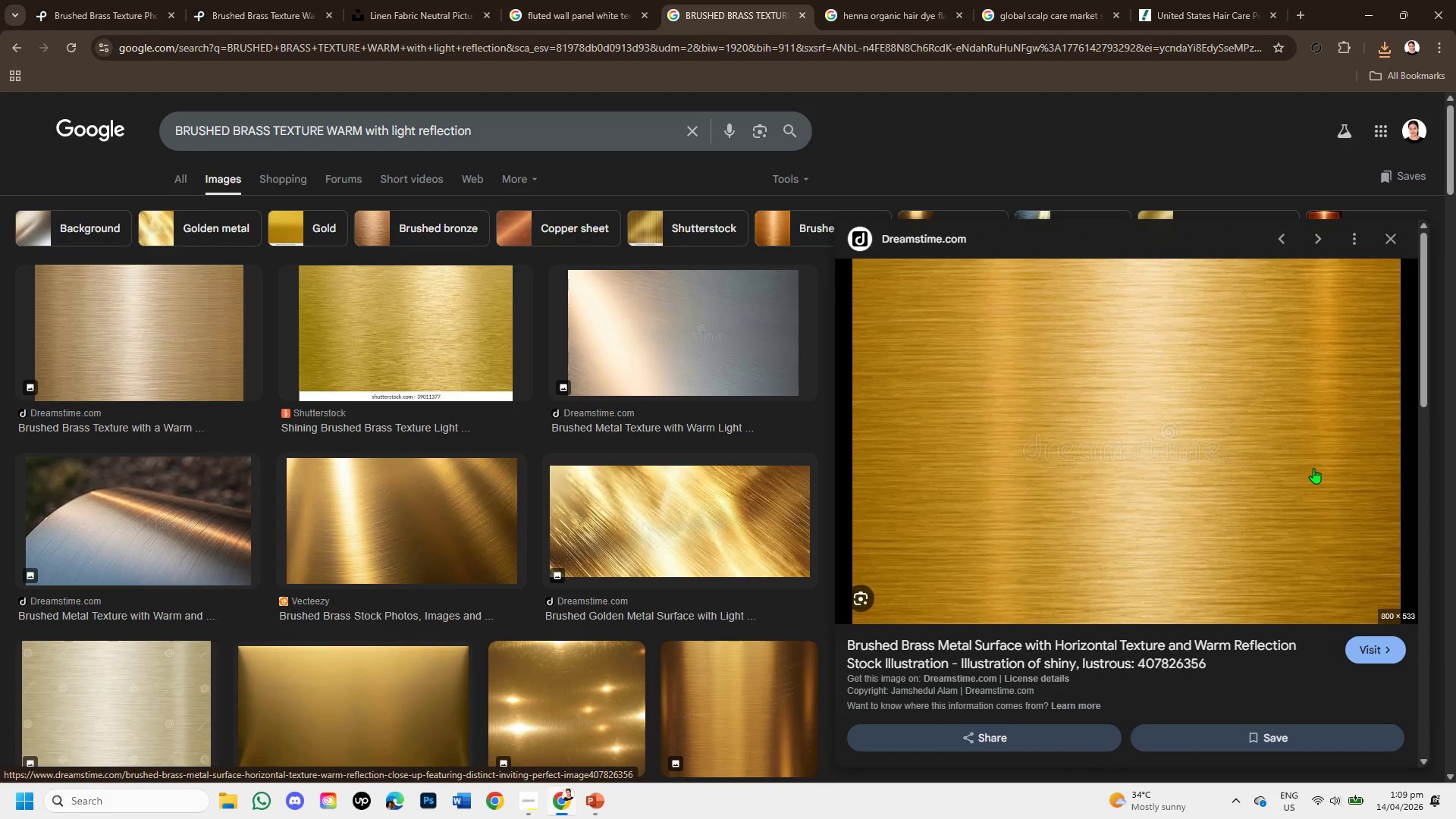 
scroll: coordinate [784, 616], scroll_direction: down, amount: 3.0
 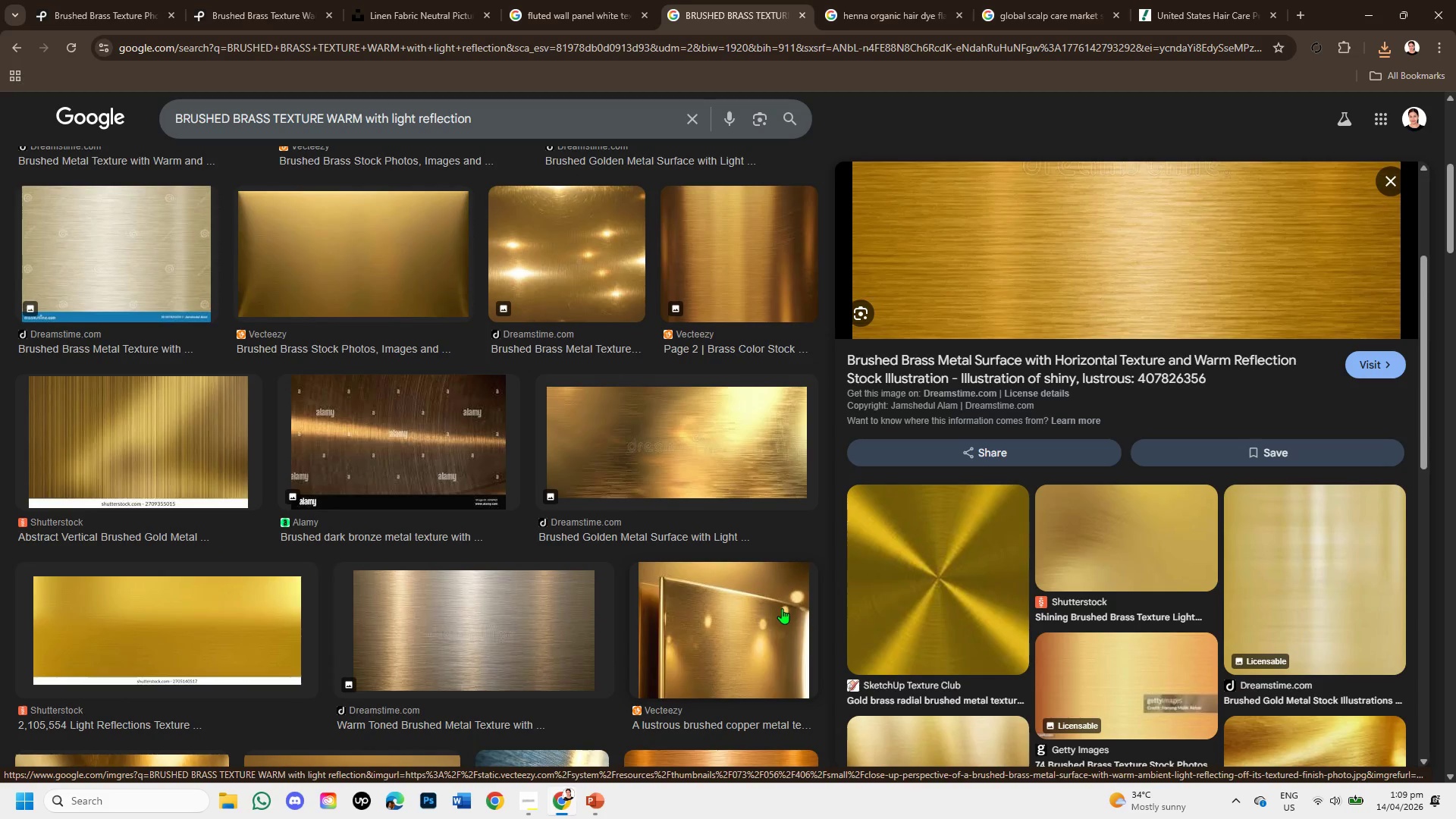 
scroll: coordinate [780, 607], scroll_direction: up, amount: 1.0
 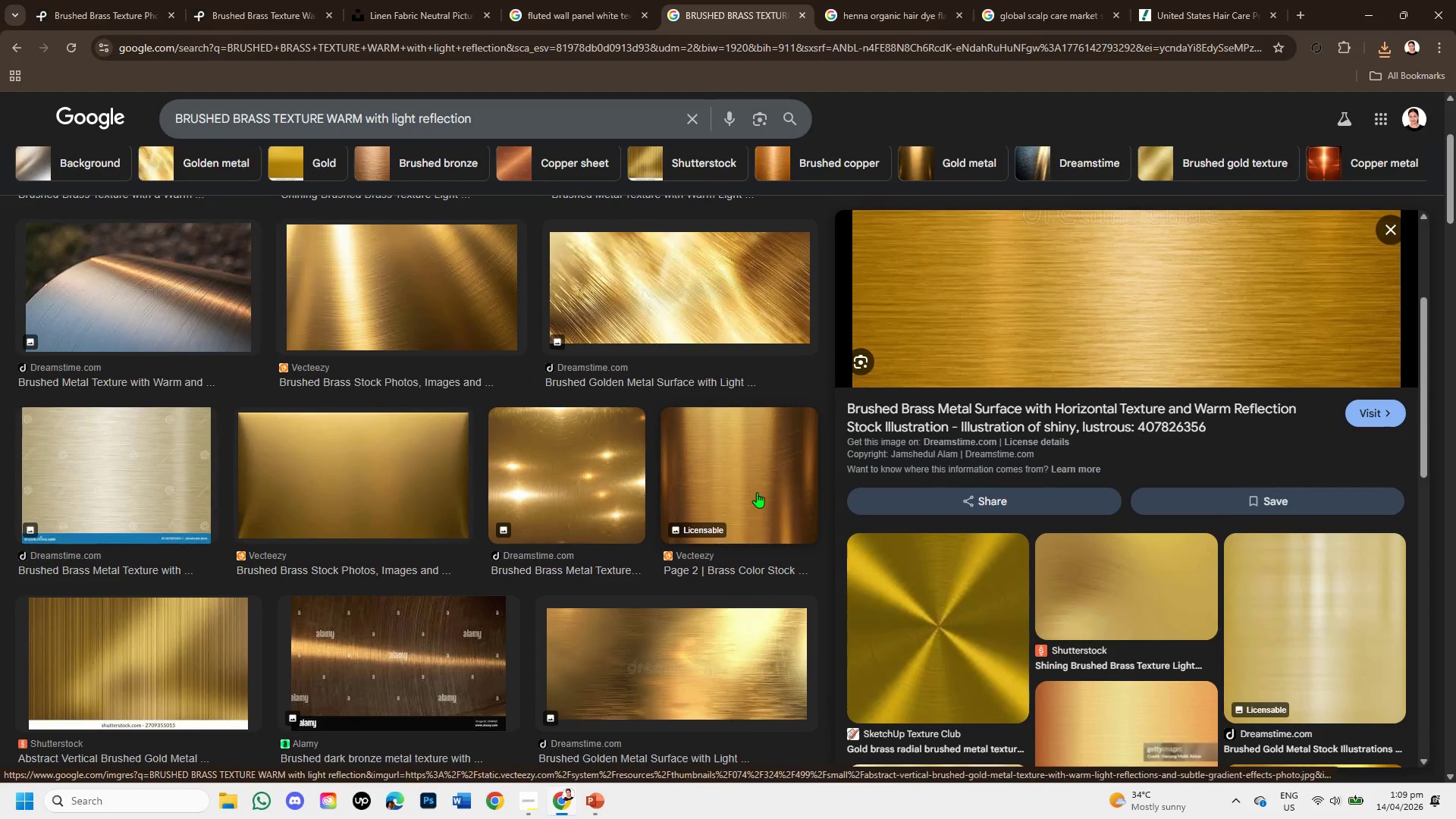 
left_click([757, 492])
 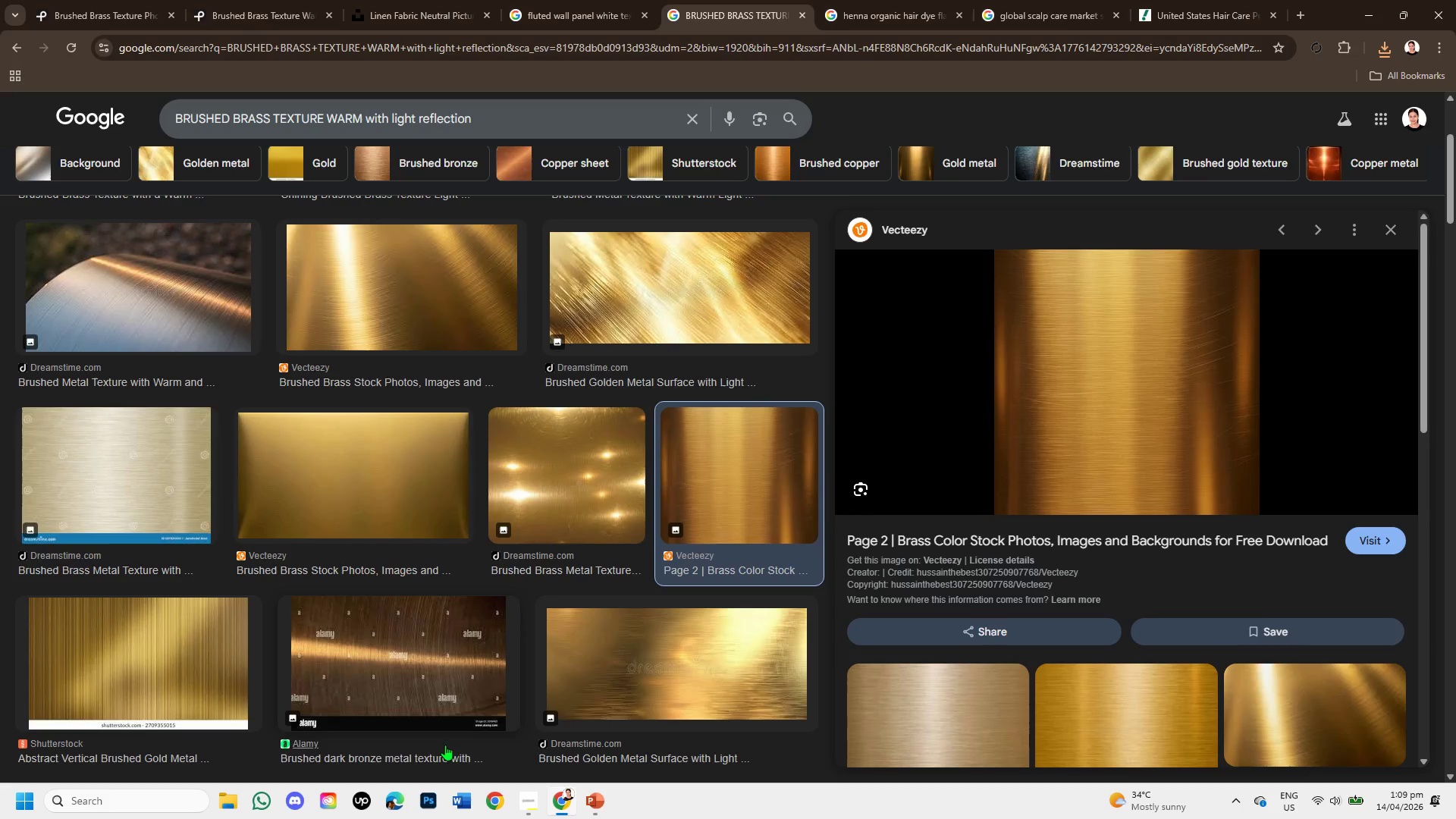 
scroll: coordinate [679, 572], scroll_direction: down, amount: 6.0
 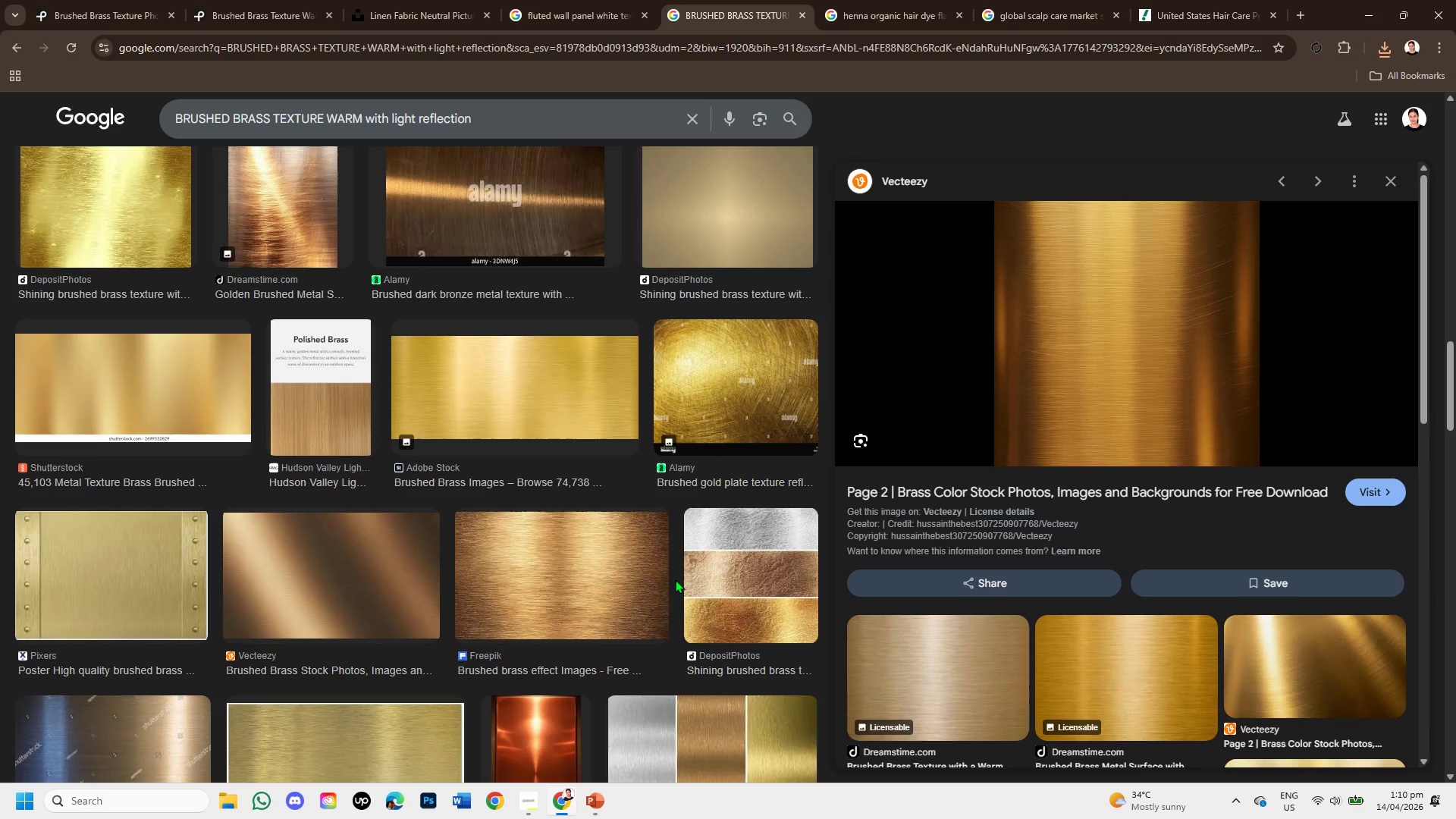 
wait(6.39)
 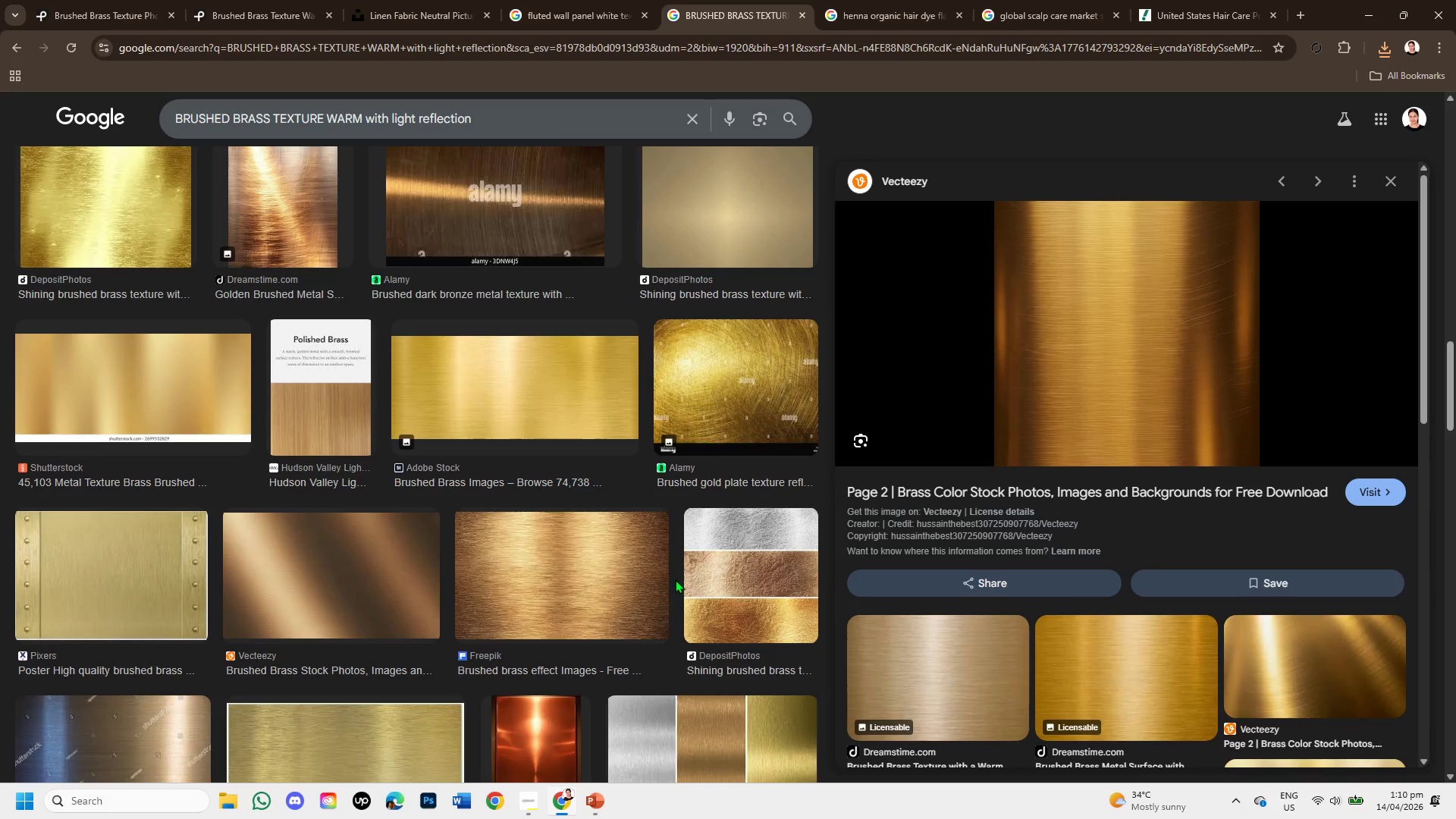 
left_click([595, 798])
 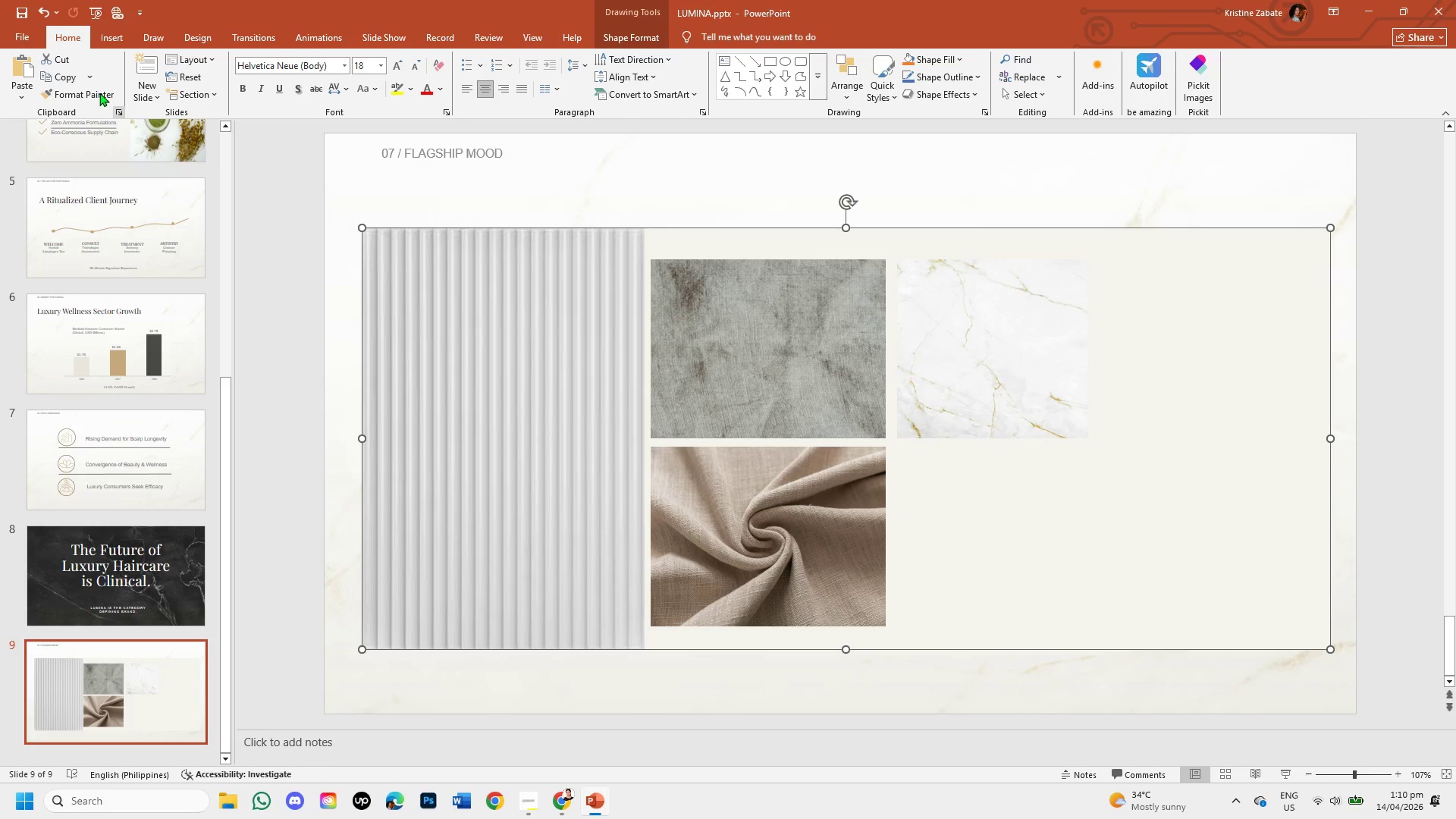 
left_click([115, 36])
 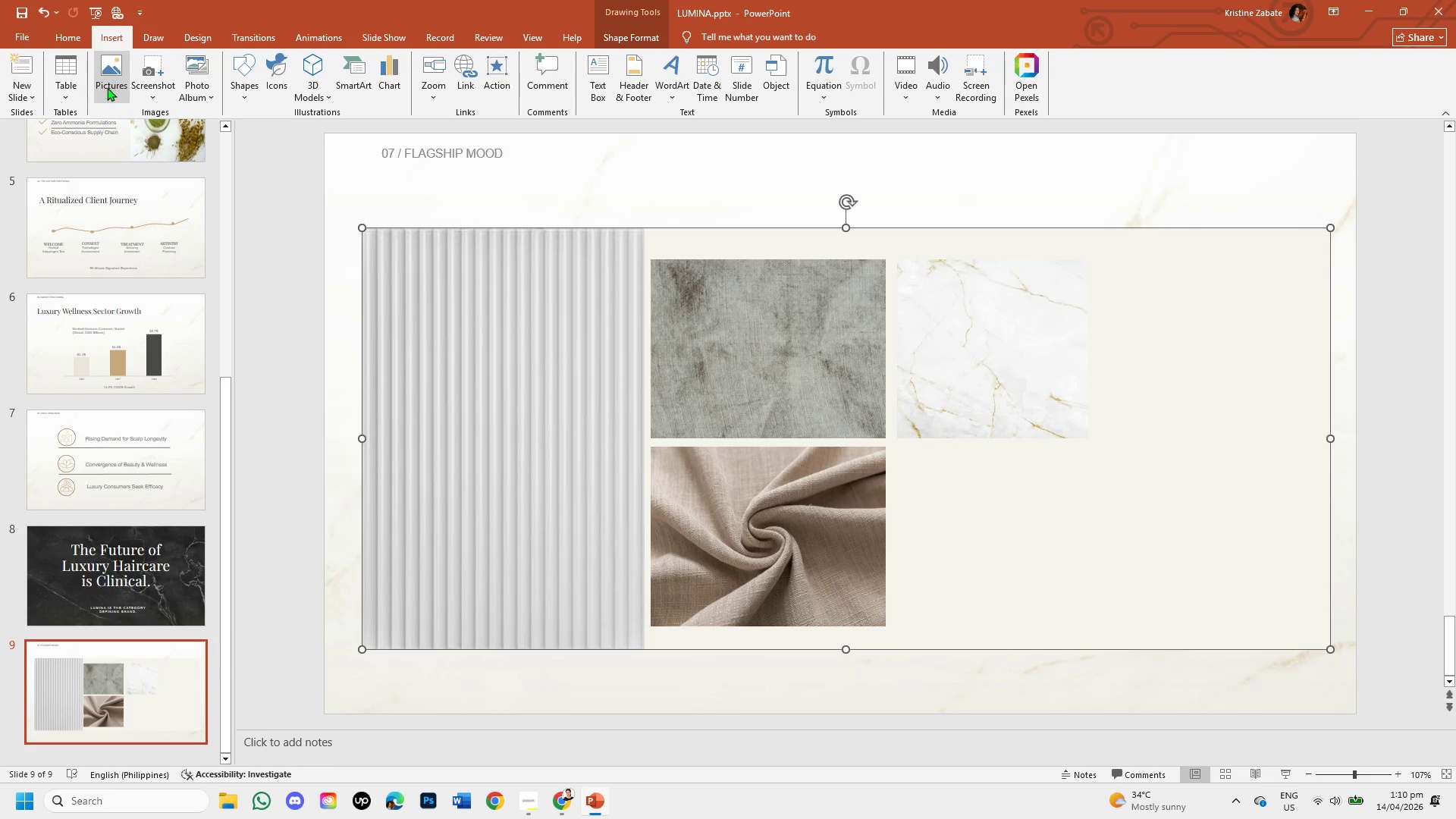 
left_click_drag(start_coordinate=[107, 87], to_coordinate=[148, 148])
 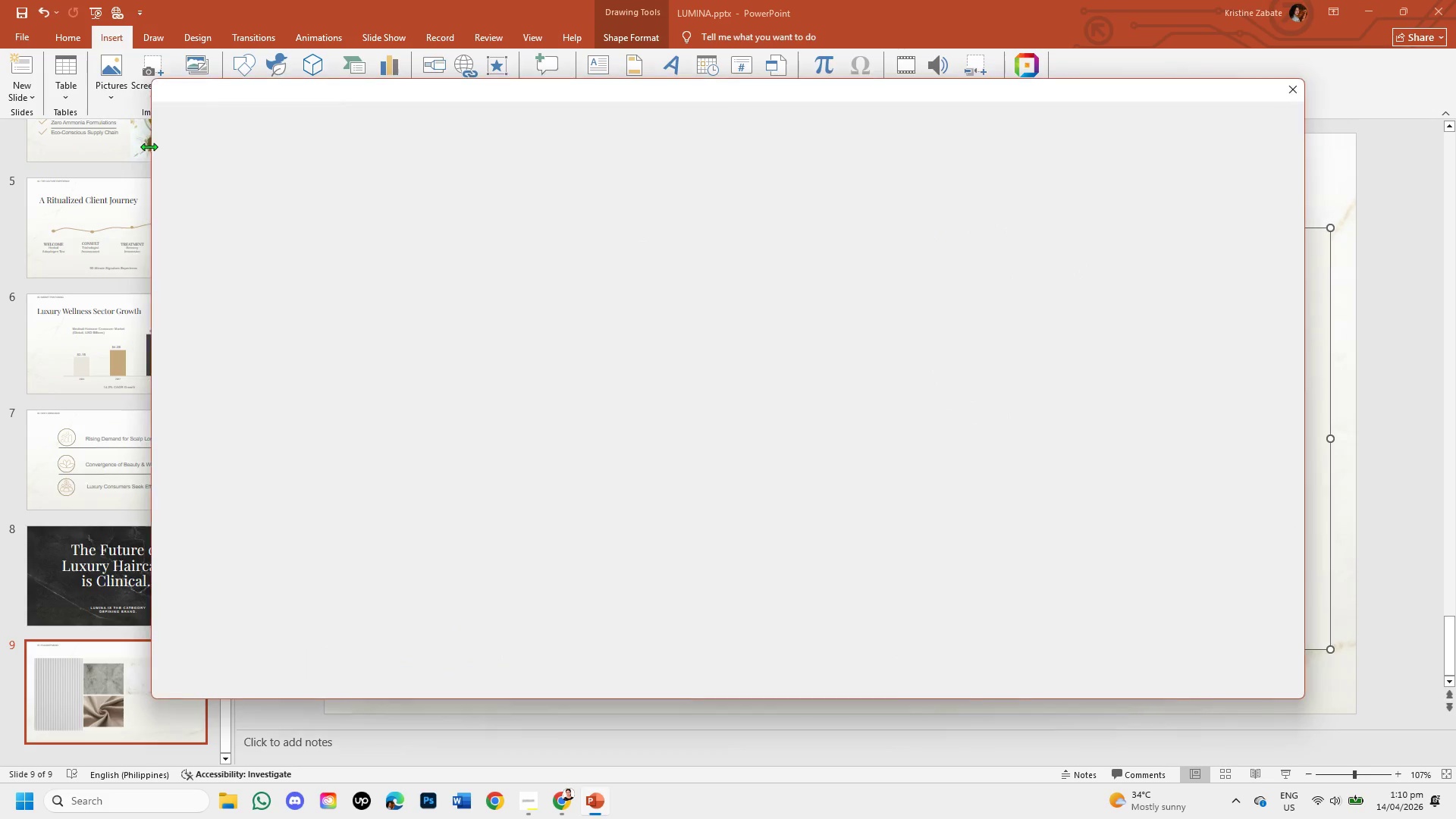 
left_click([148, 148])
 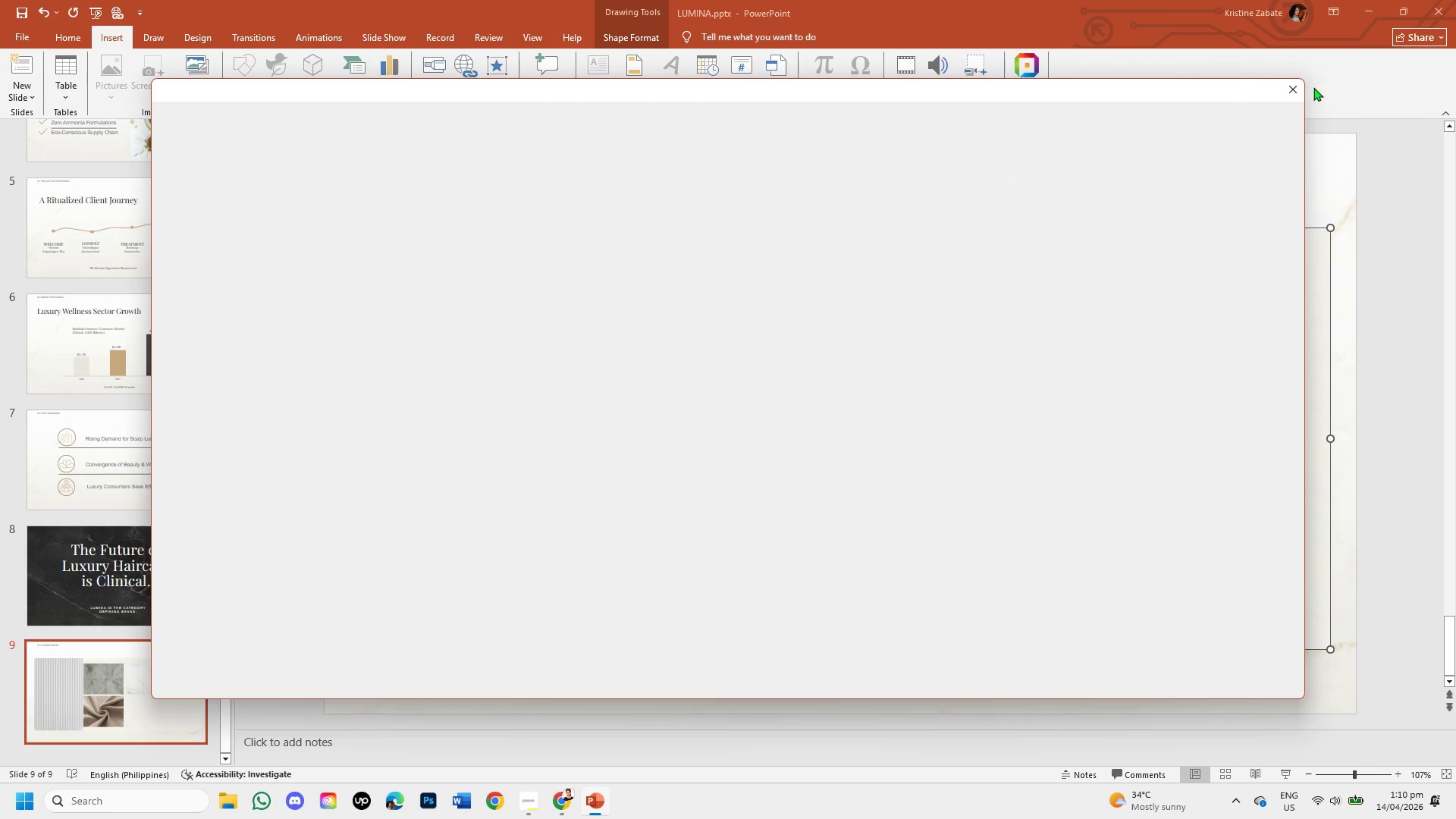 
left_click([1299, 86])
 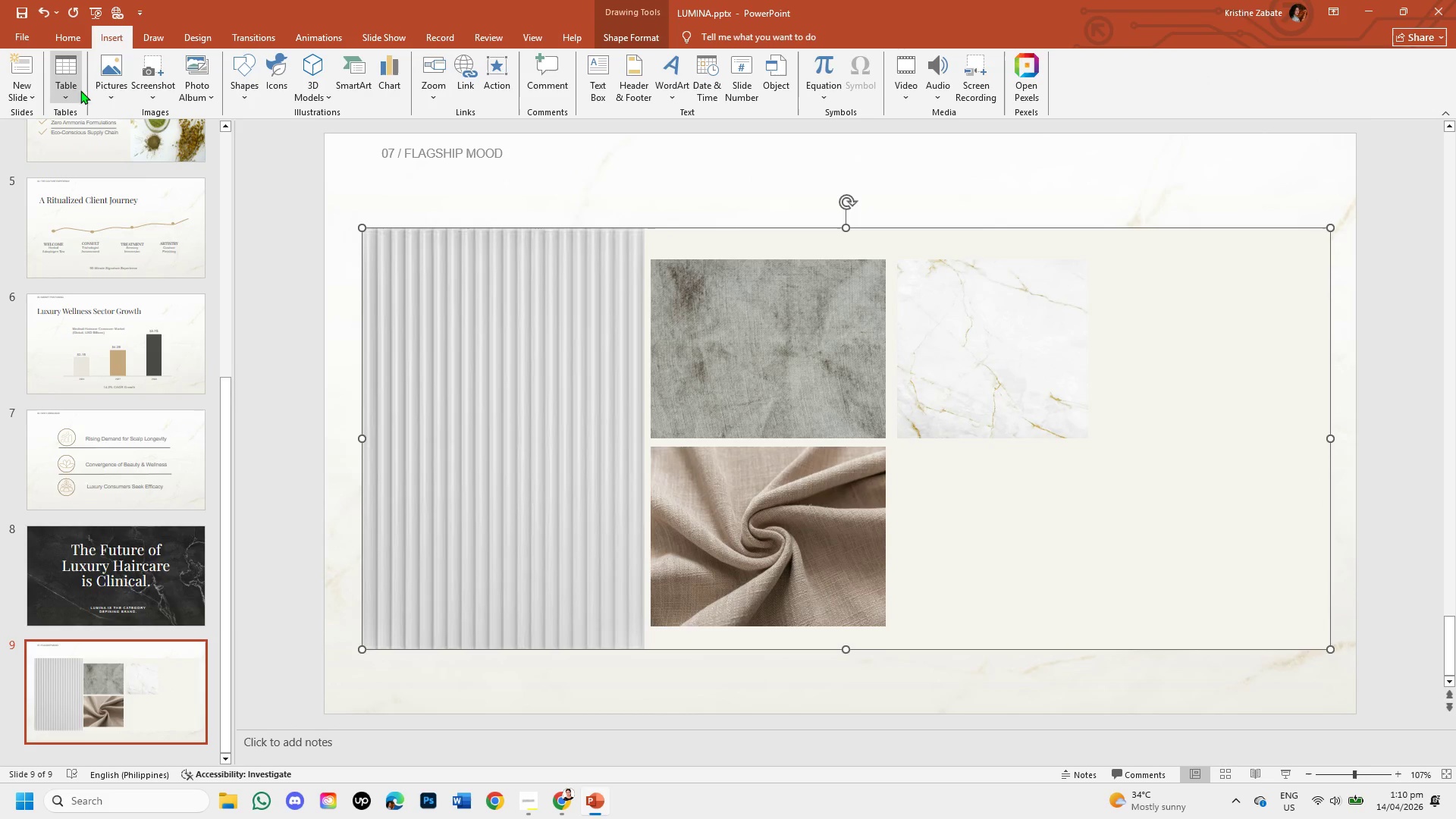 
left_click([110, 97])
 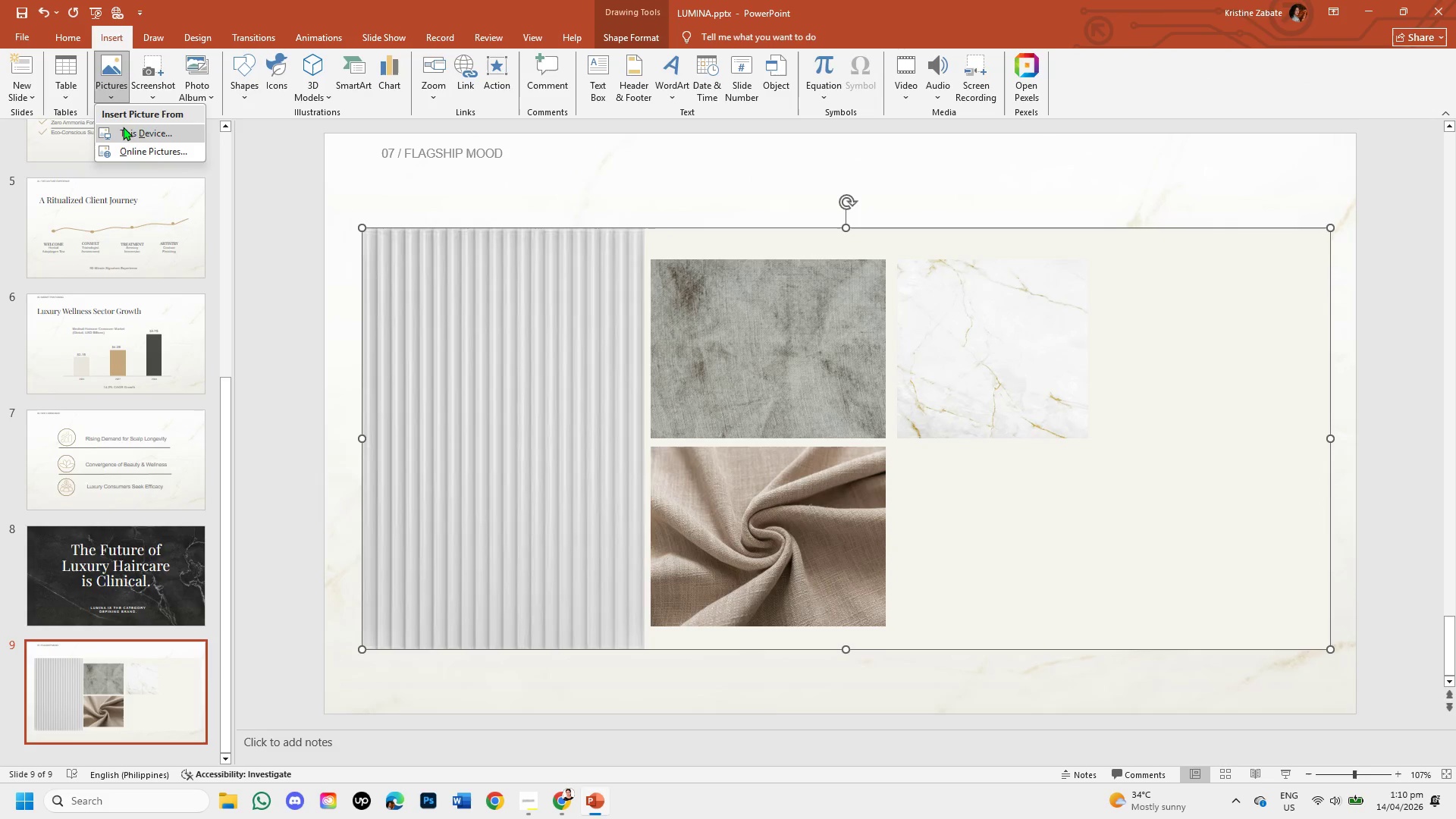 
left_click([123, 127])
 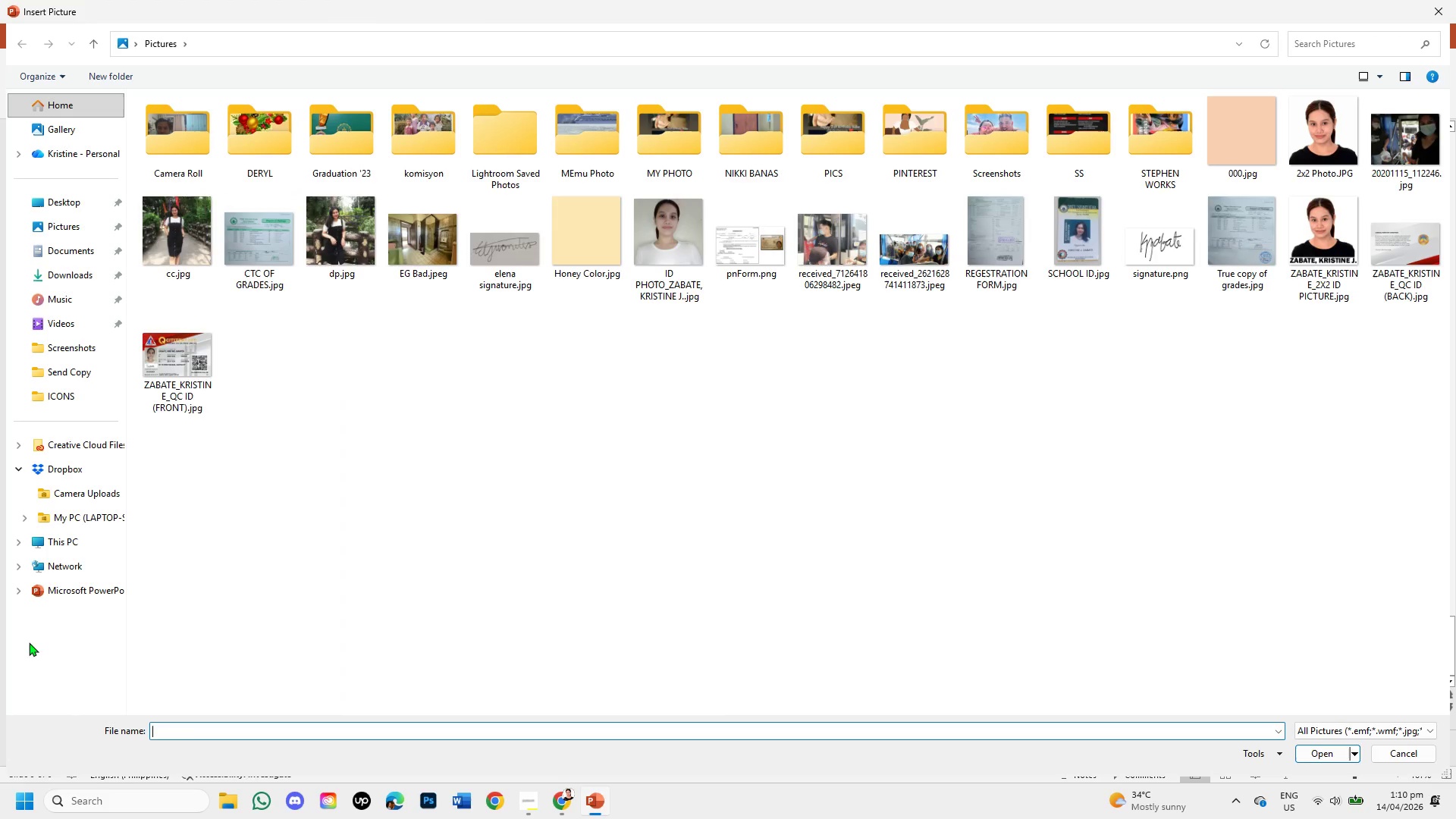 
left_click([102, 279])
 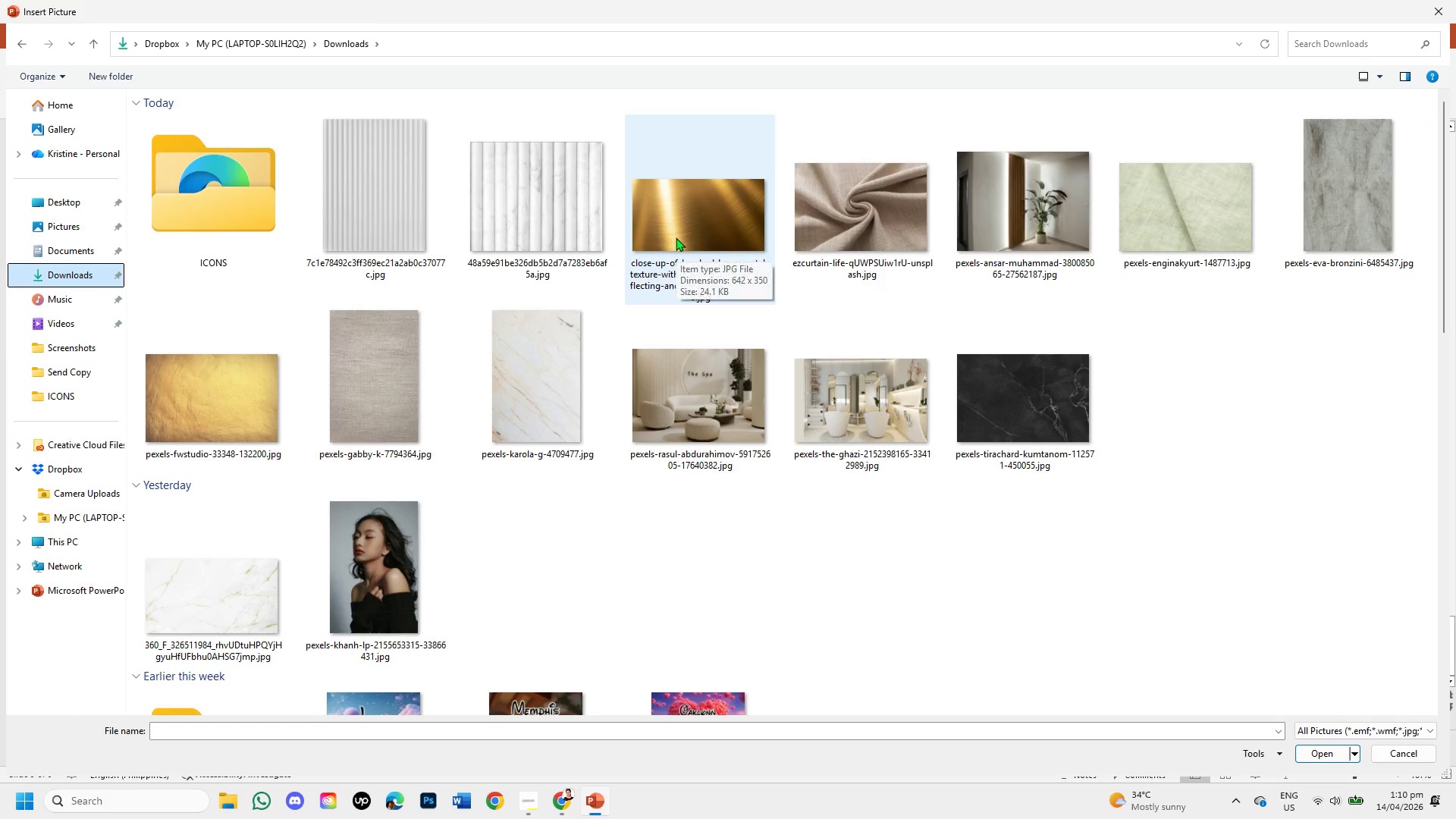 
wait(5.09)
 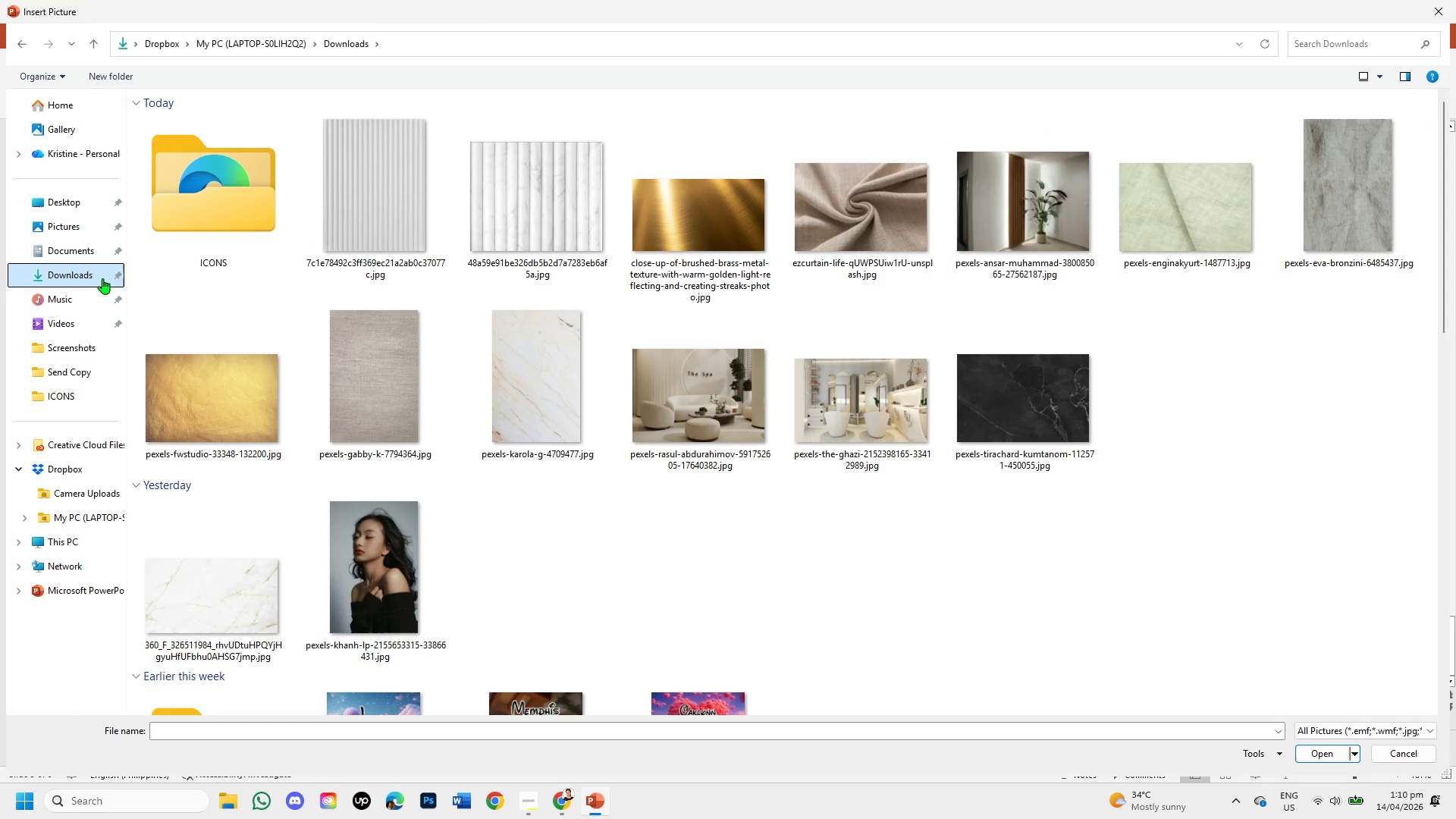 
double_click([676, 237])
 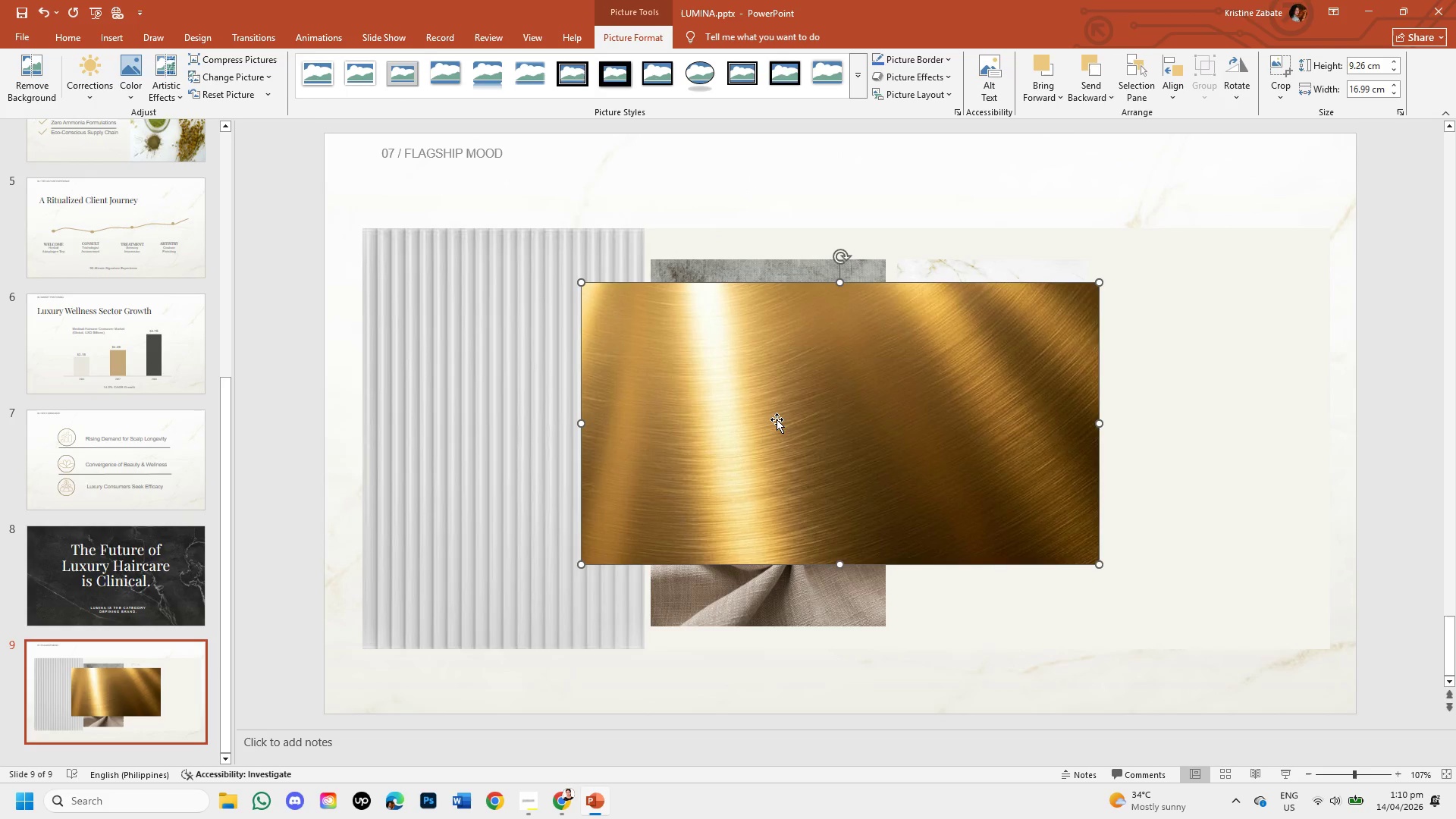 
left_click_drag(start_coordinate=[777, 419], to_coordinate=[910, 461])
 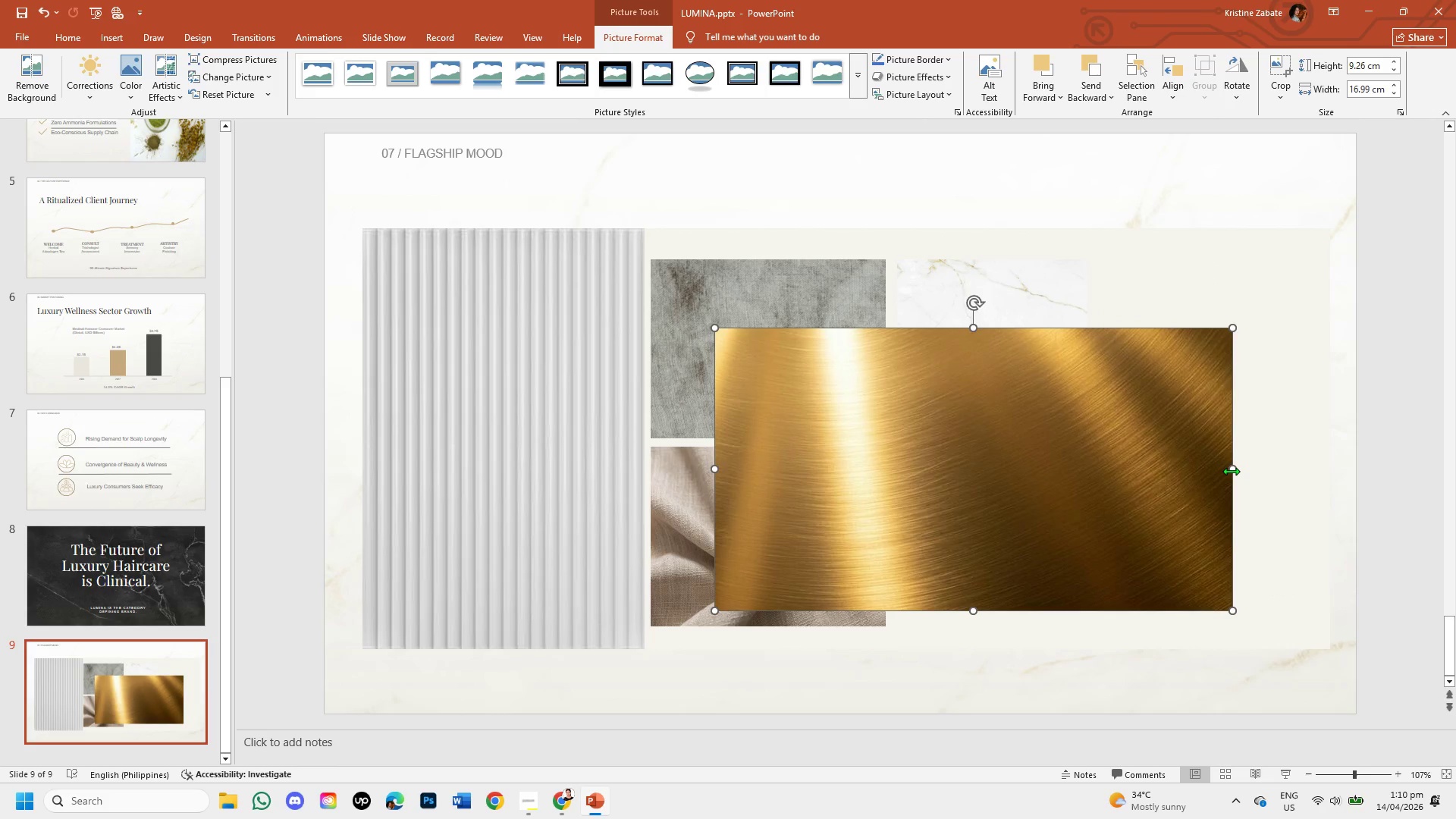 
left_click_drag(start_coordinate=[1231, 471], to_coordinate=[1186, 484])
 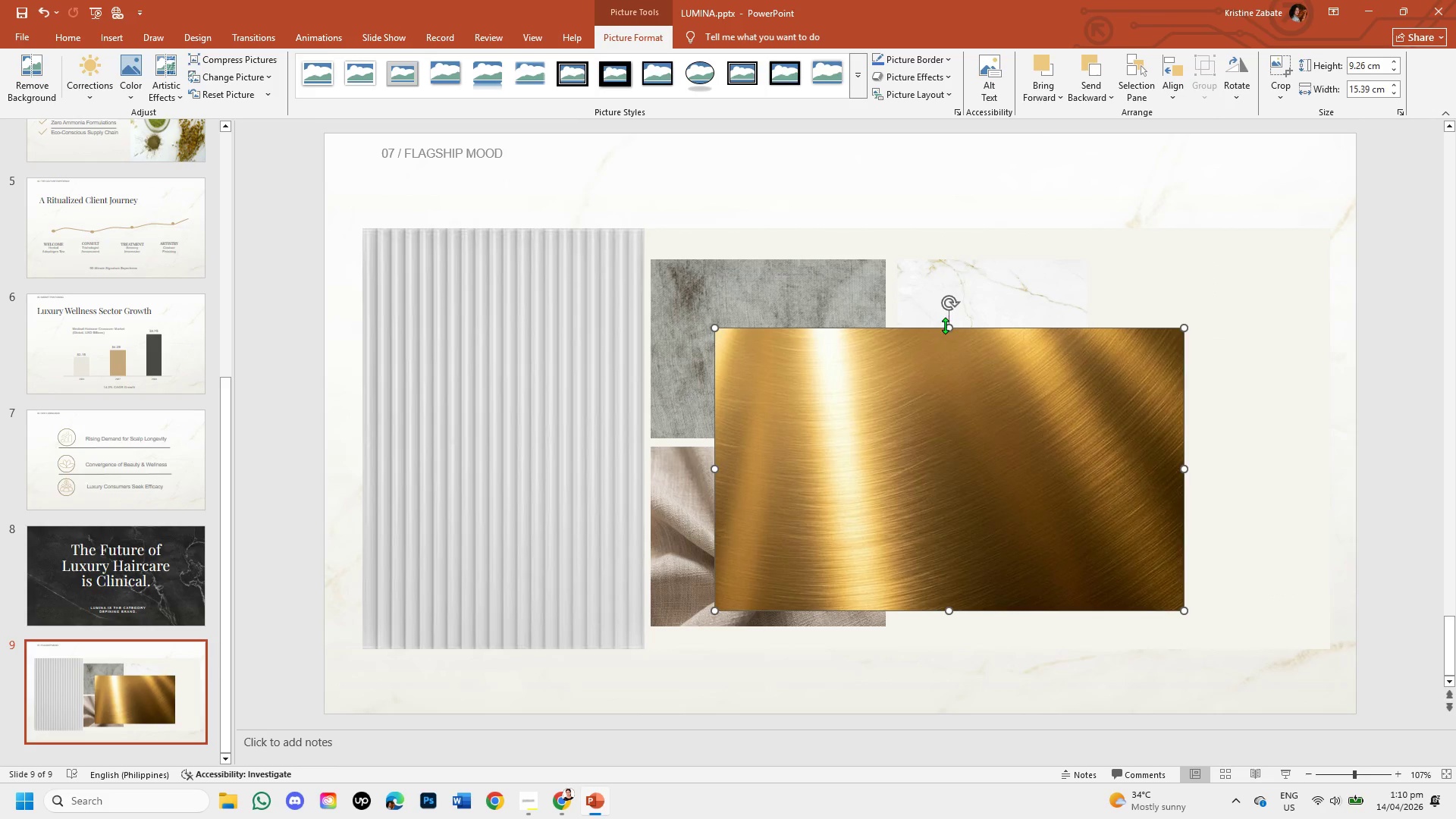 
left_click_drag(start_coordinate=[949, 325], to_coordinate=[966, 405])
 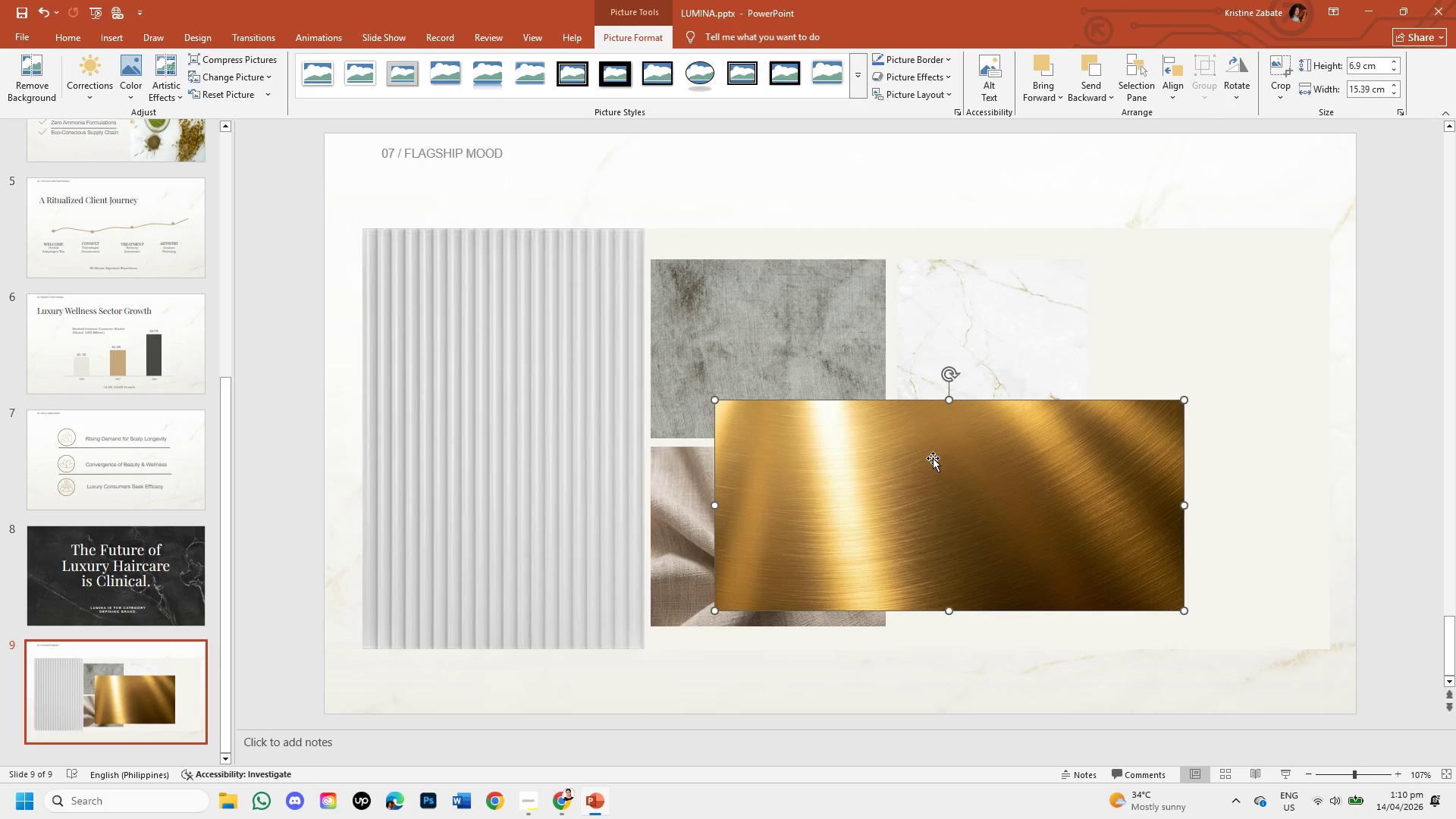 
left_click_drag(start_coordinate=[933, 458], to_coordinate=[927, 460])
 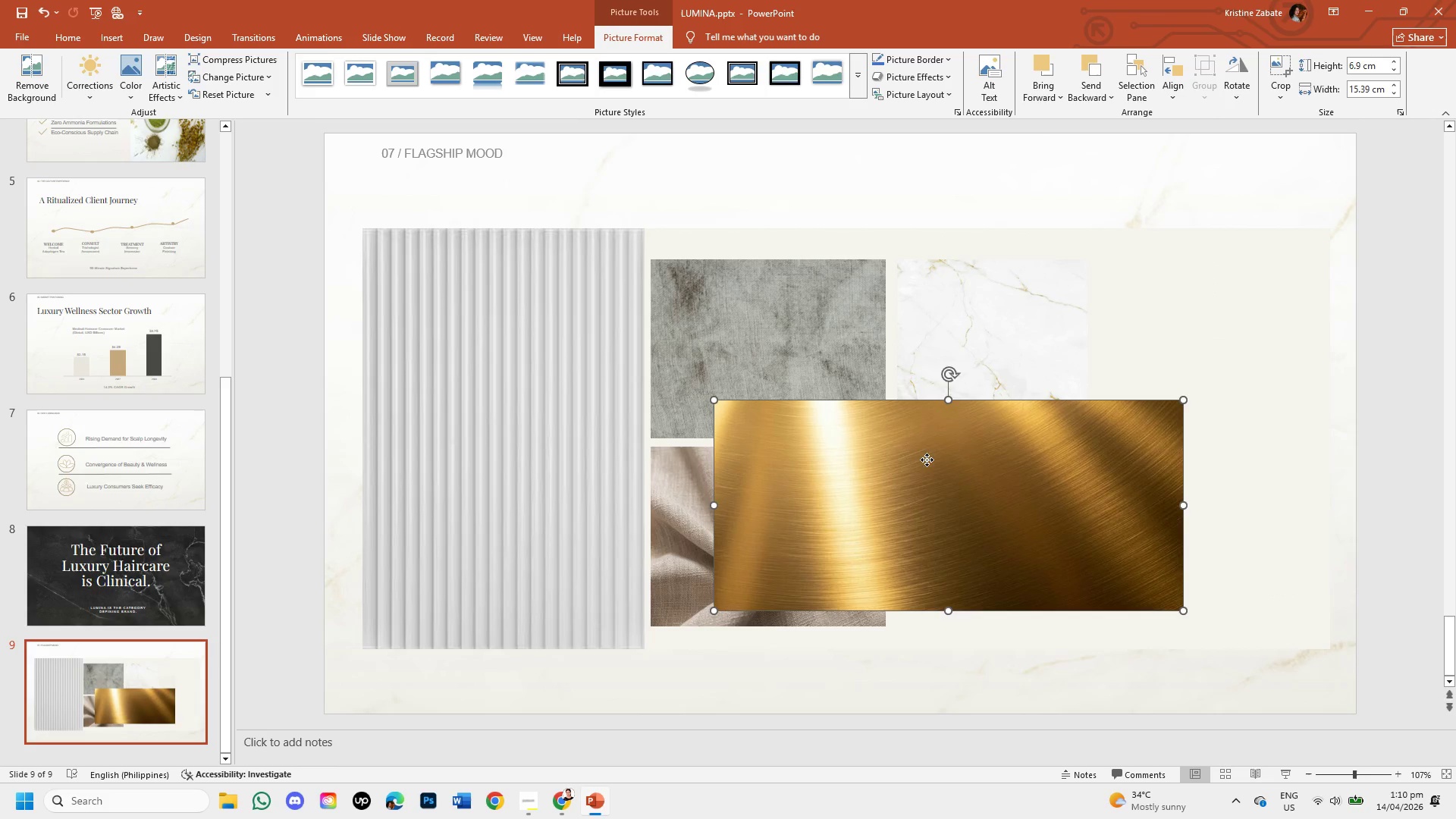 
double_click([927, 460])
 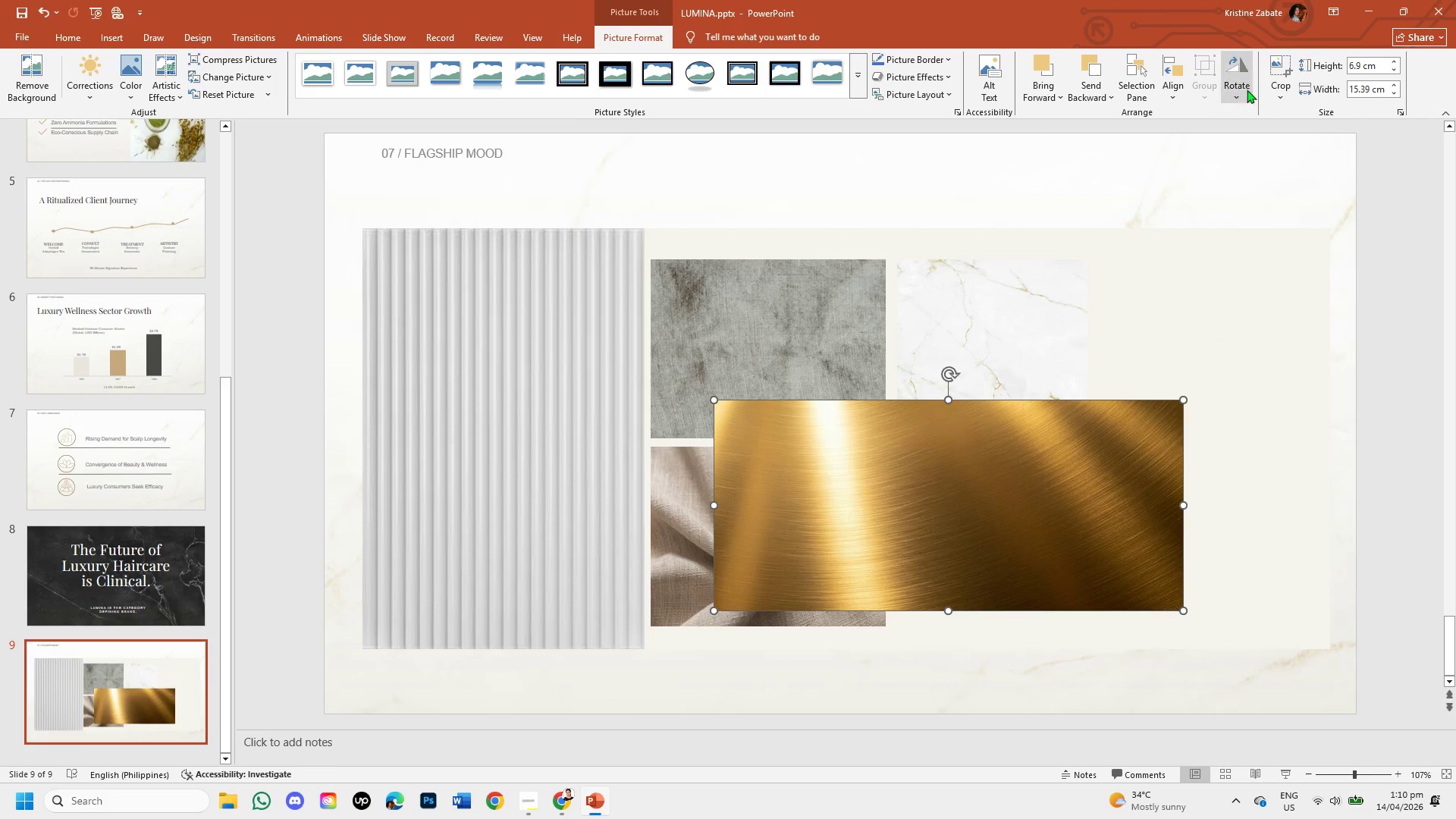 
left_click([1279, 89])
 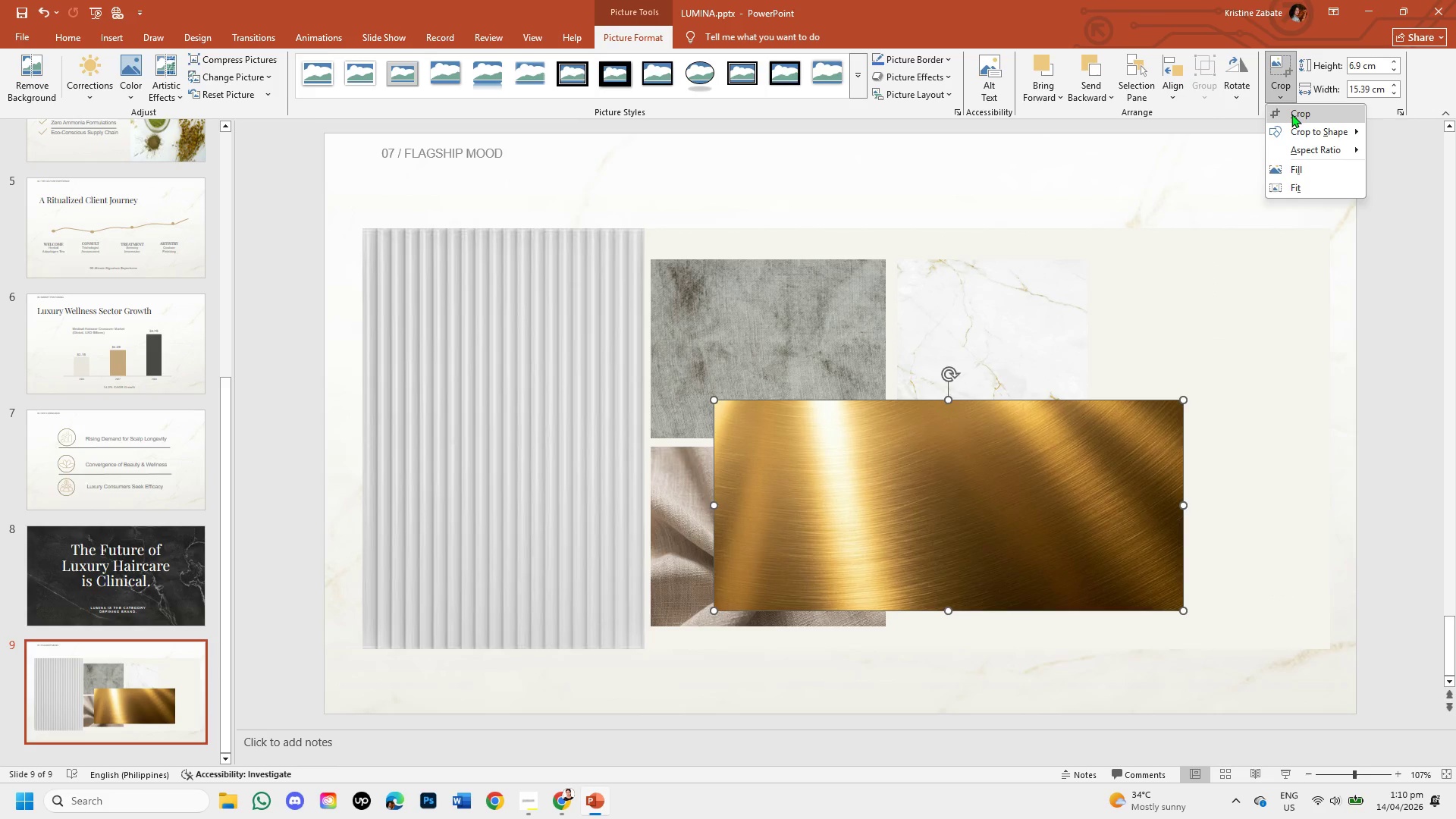 
left_click([1291, 114])
 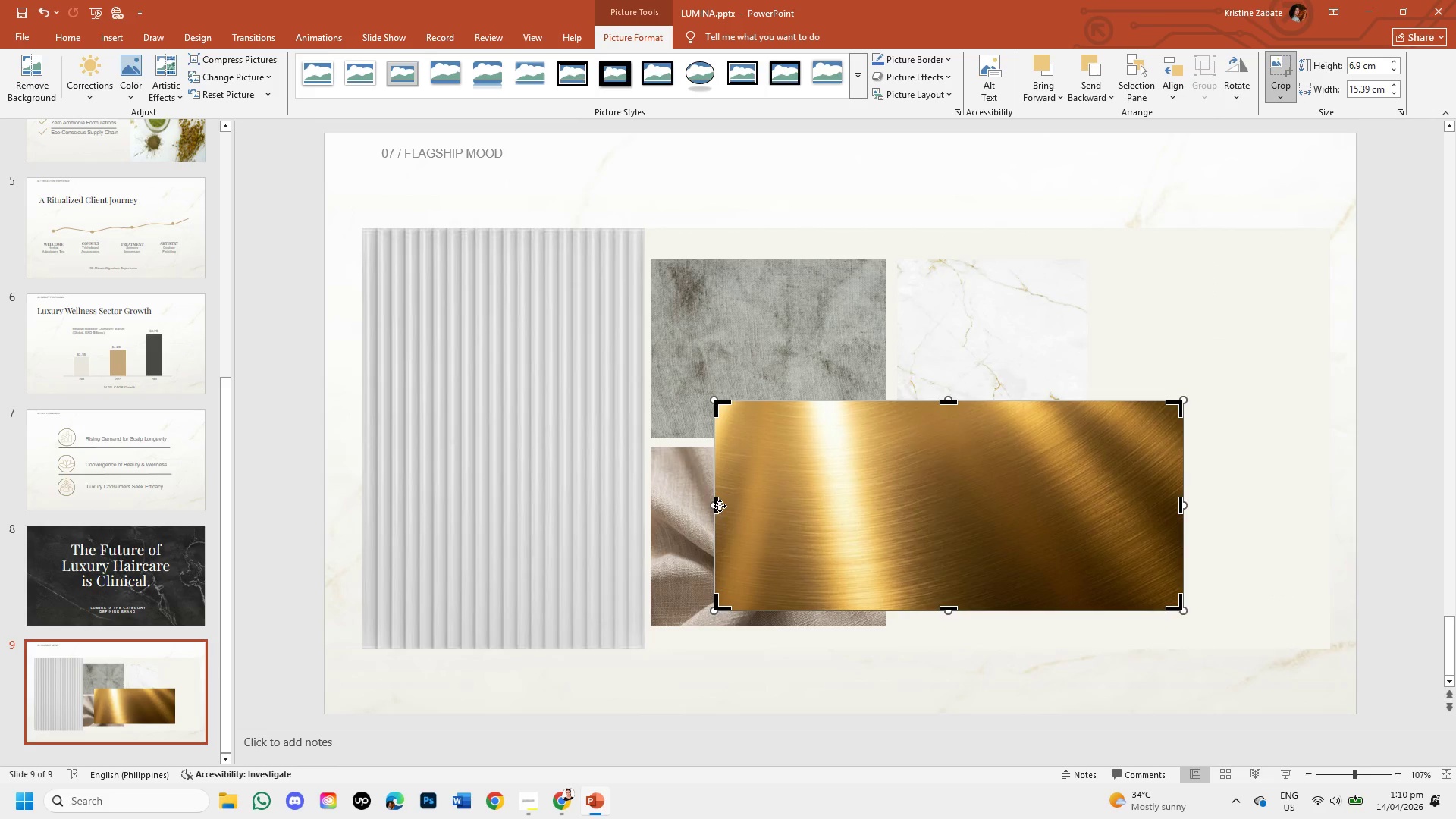 
left_click_drag(start_coordinate=[720, 506], to_coordinate=[813, 504])
 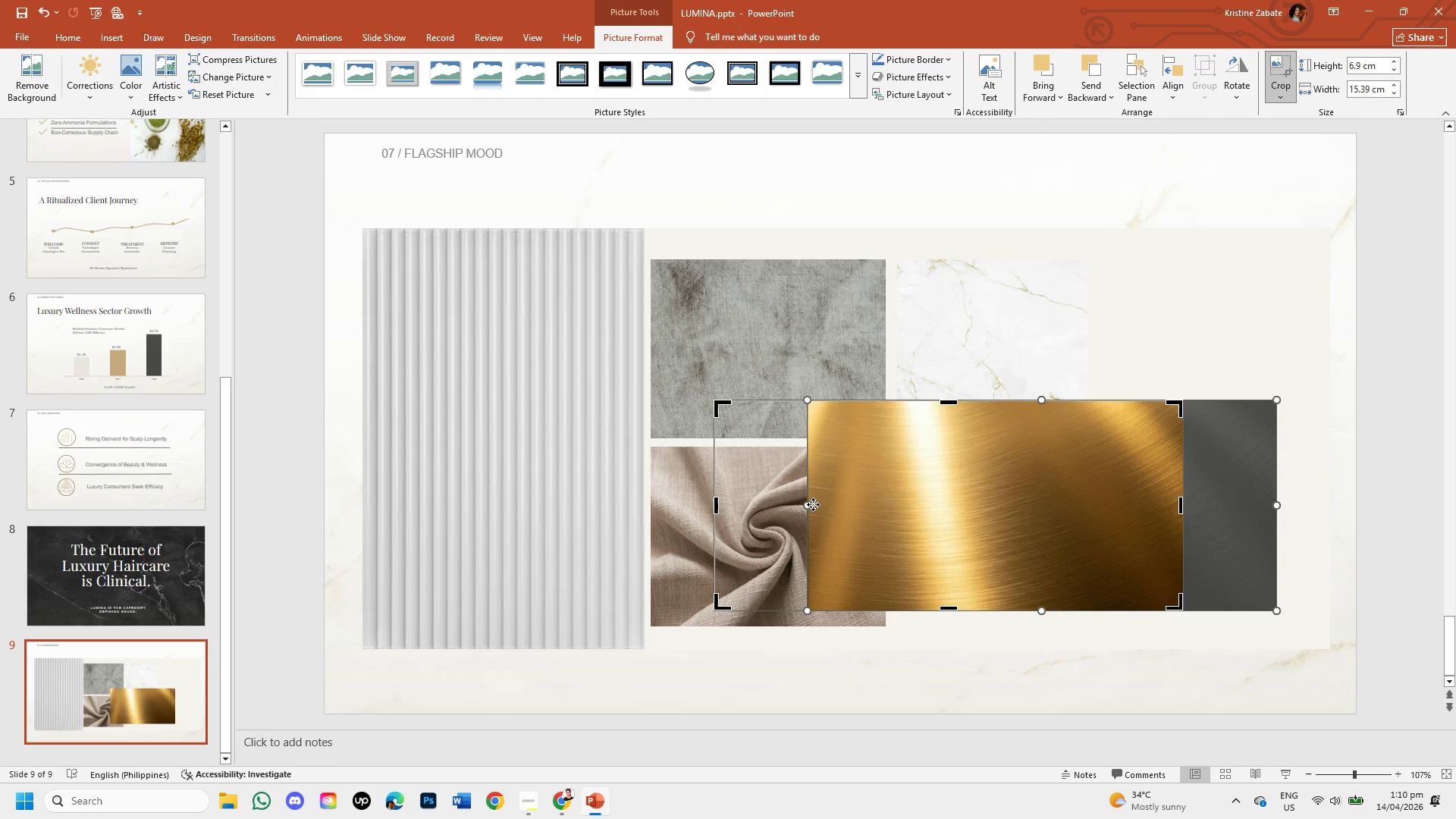 
key(Control+Z)
 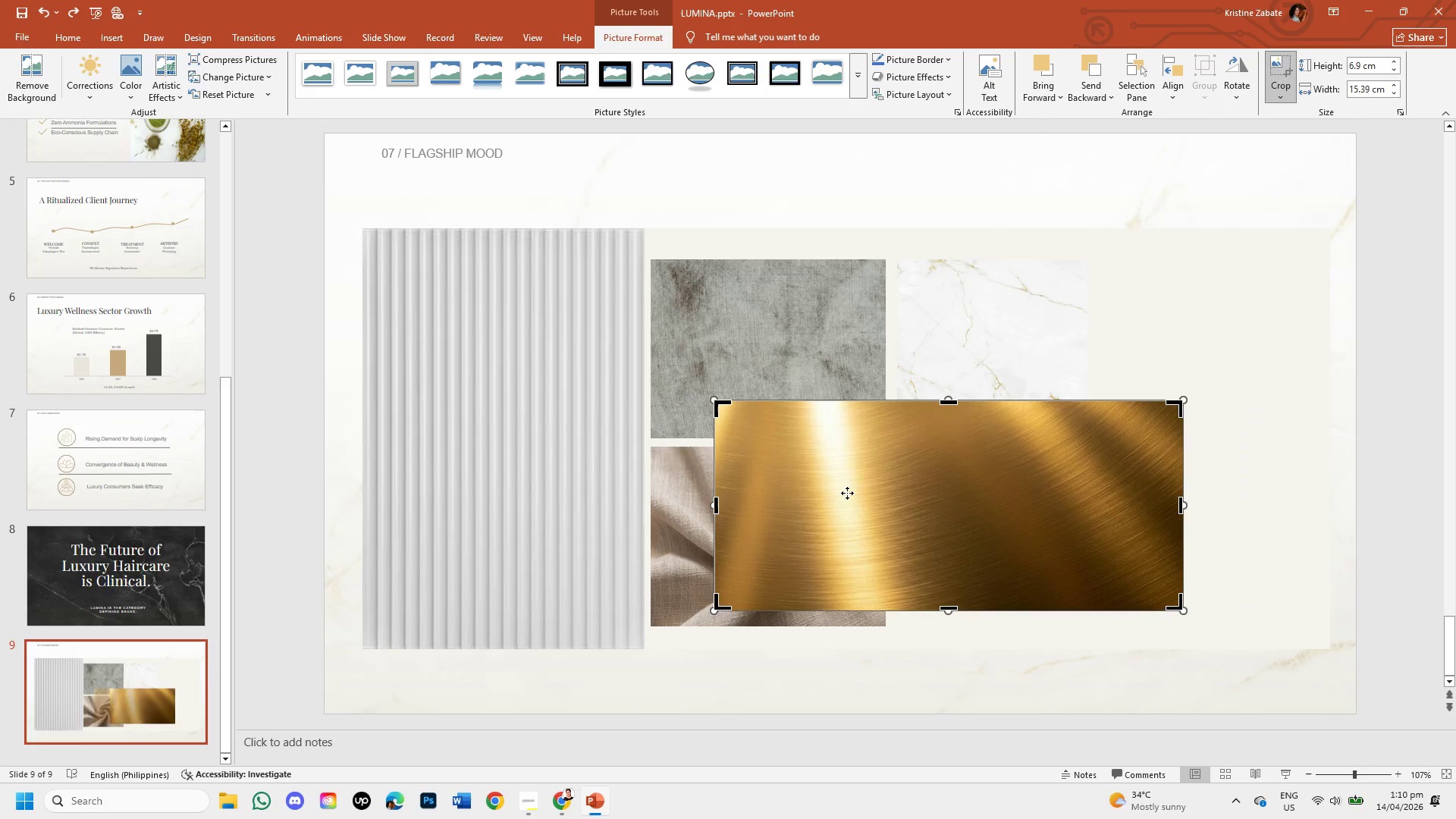 
left_click_drag(start_coordinate=[847, 493], to_coordinate=[800, 433])
 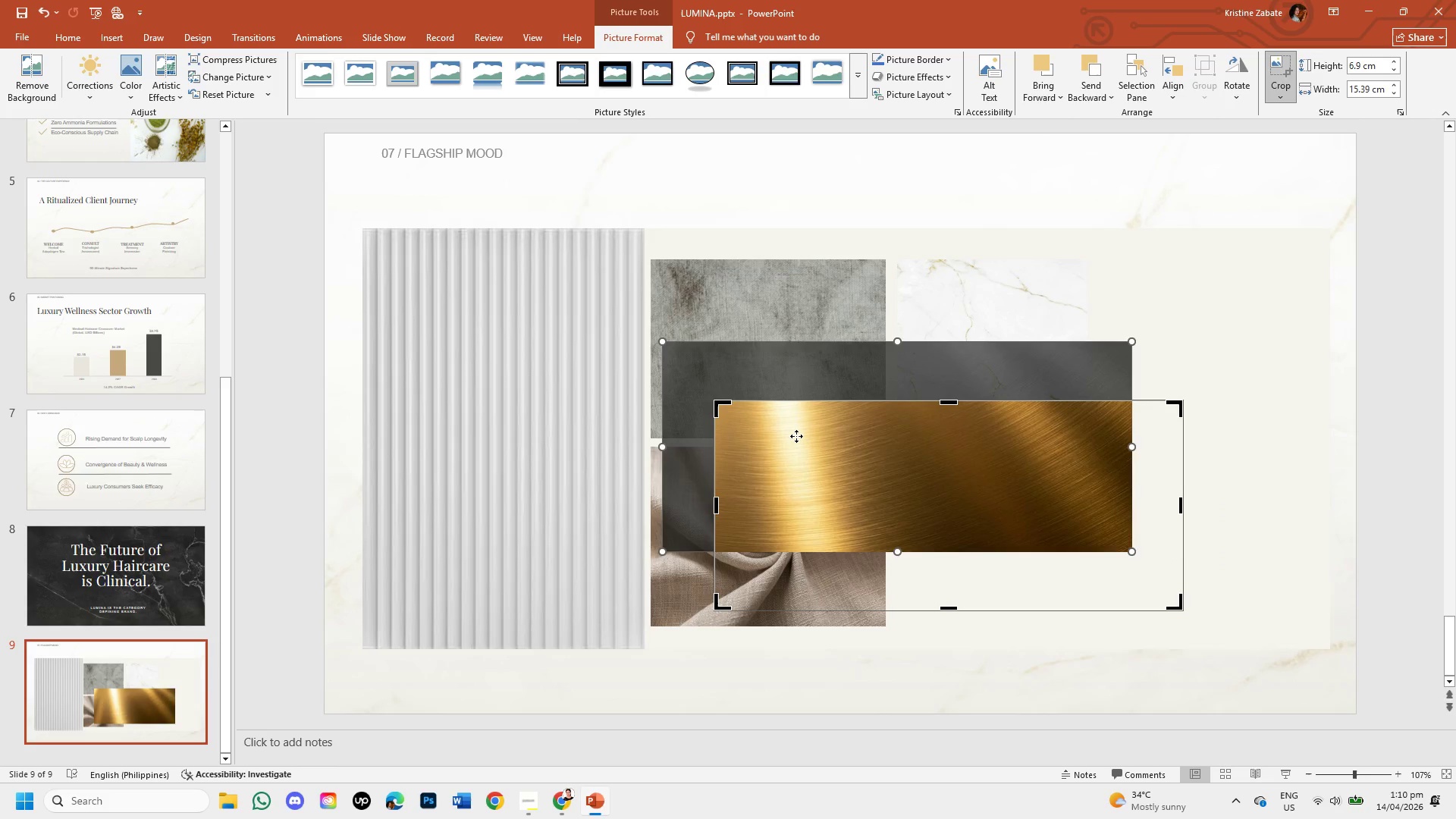 
key(Control+Z)
 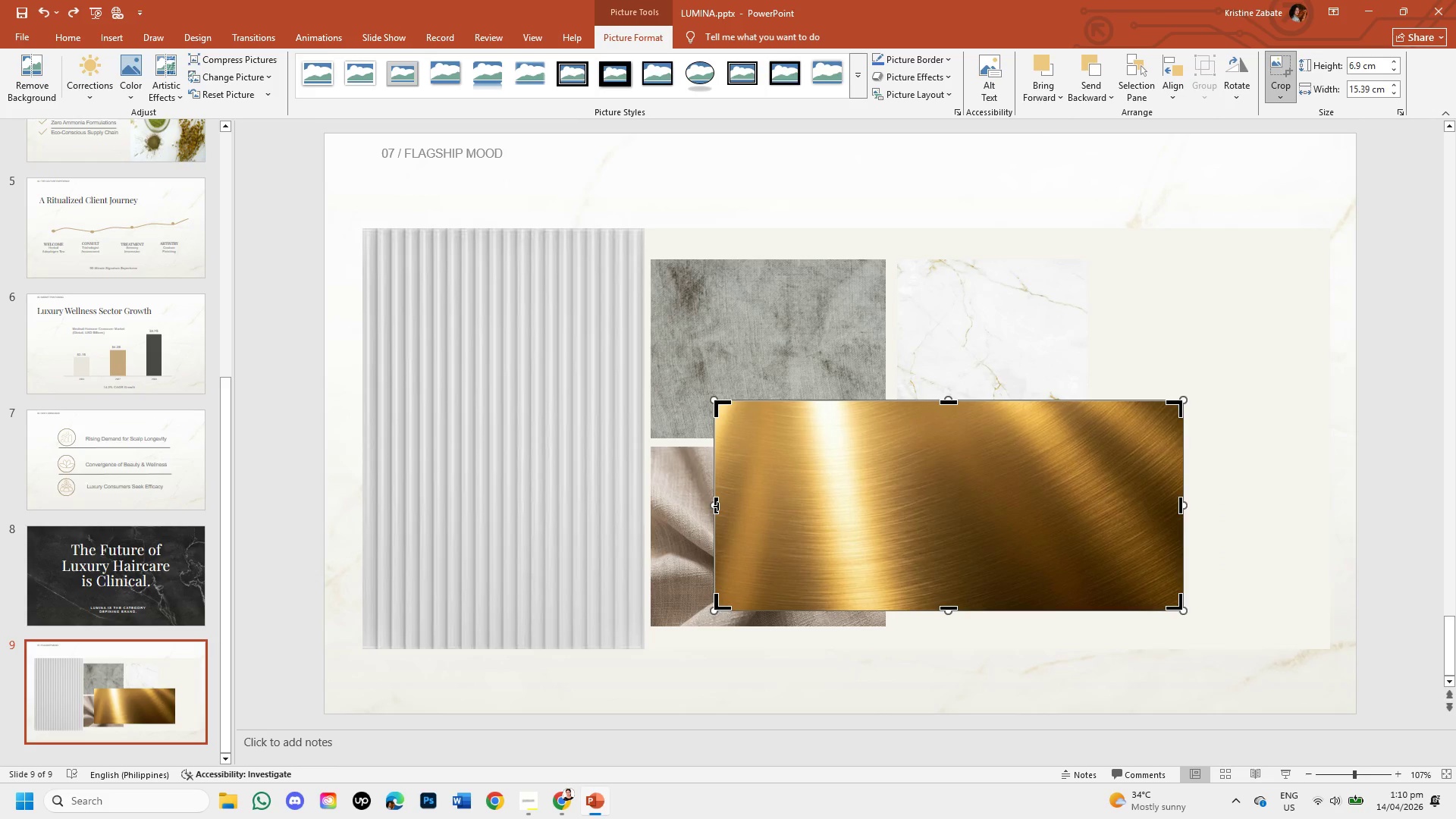 
left_click_drag(start_coordinate=[717, 504], to_coordinate=[889, 510])
 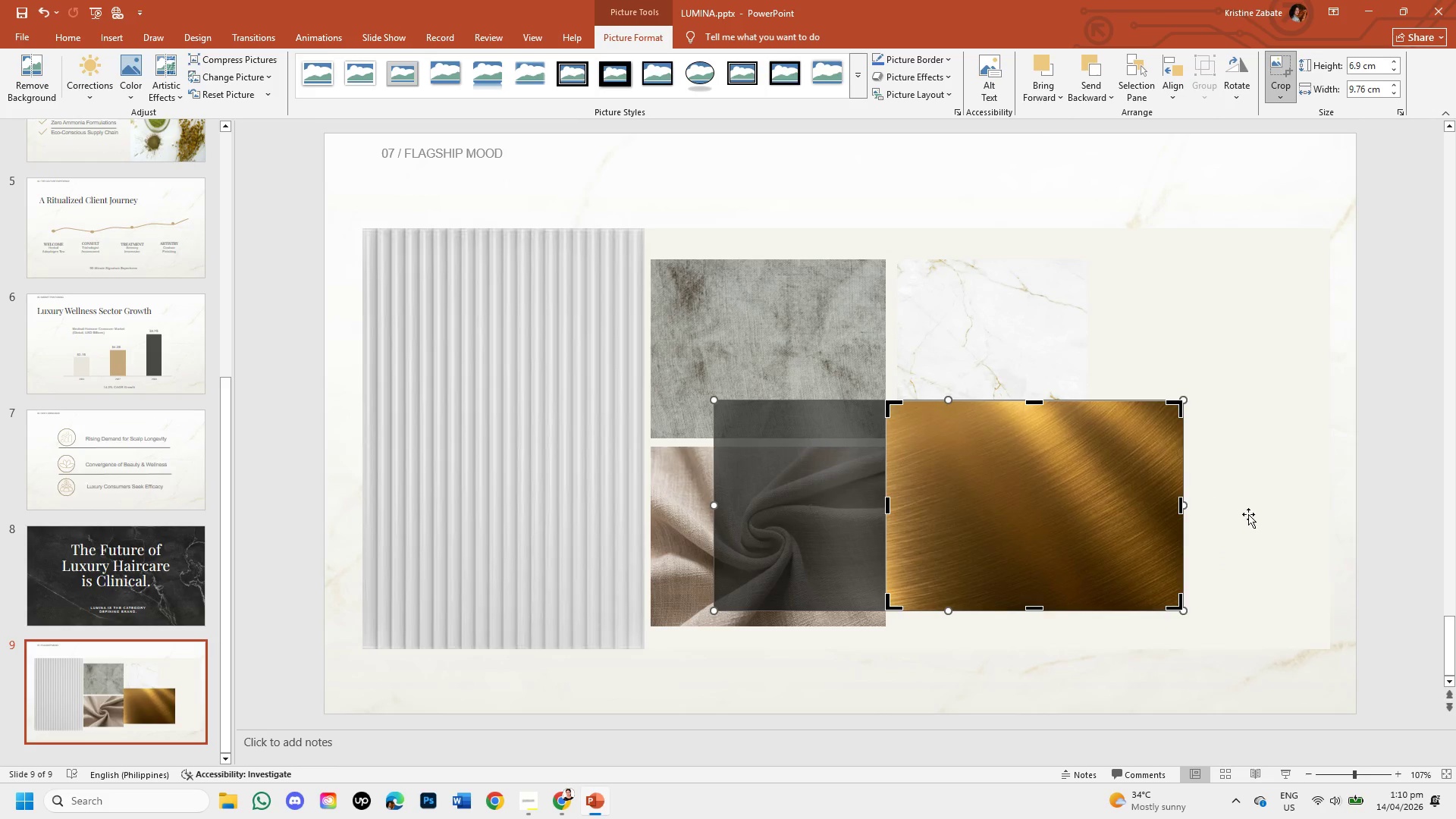 
left_click([1249, 515])
 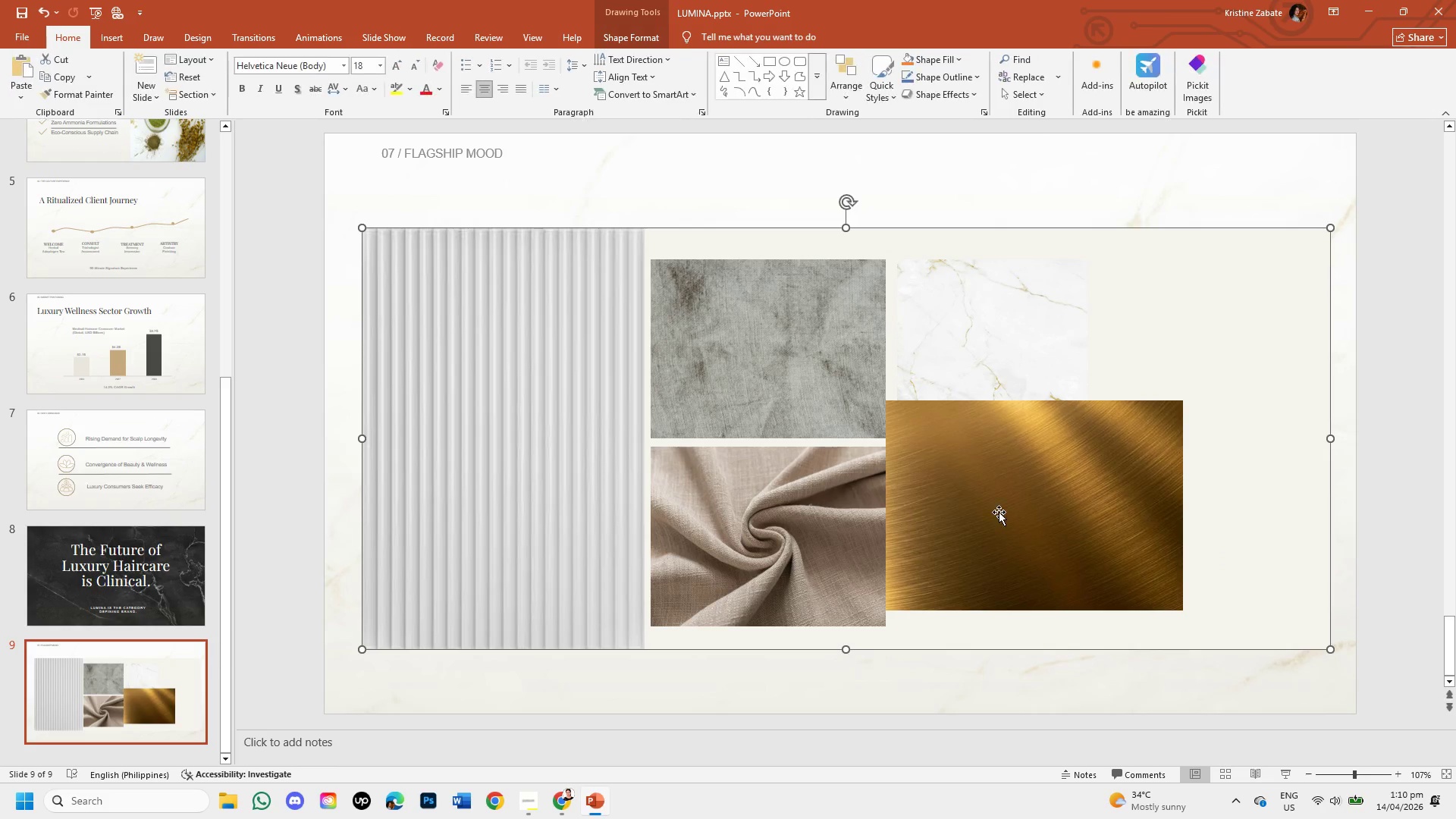 
left_click_drag(start_coordinate=[999, 512], to_coordinate=[1009, 557])
 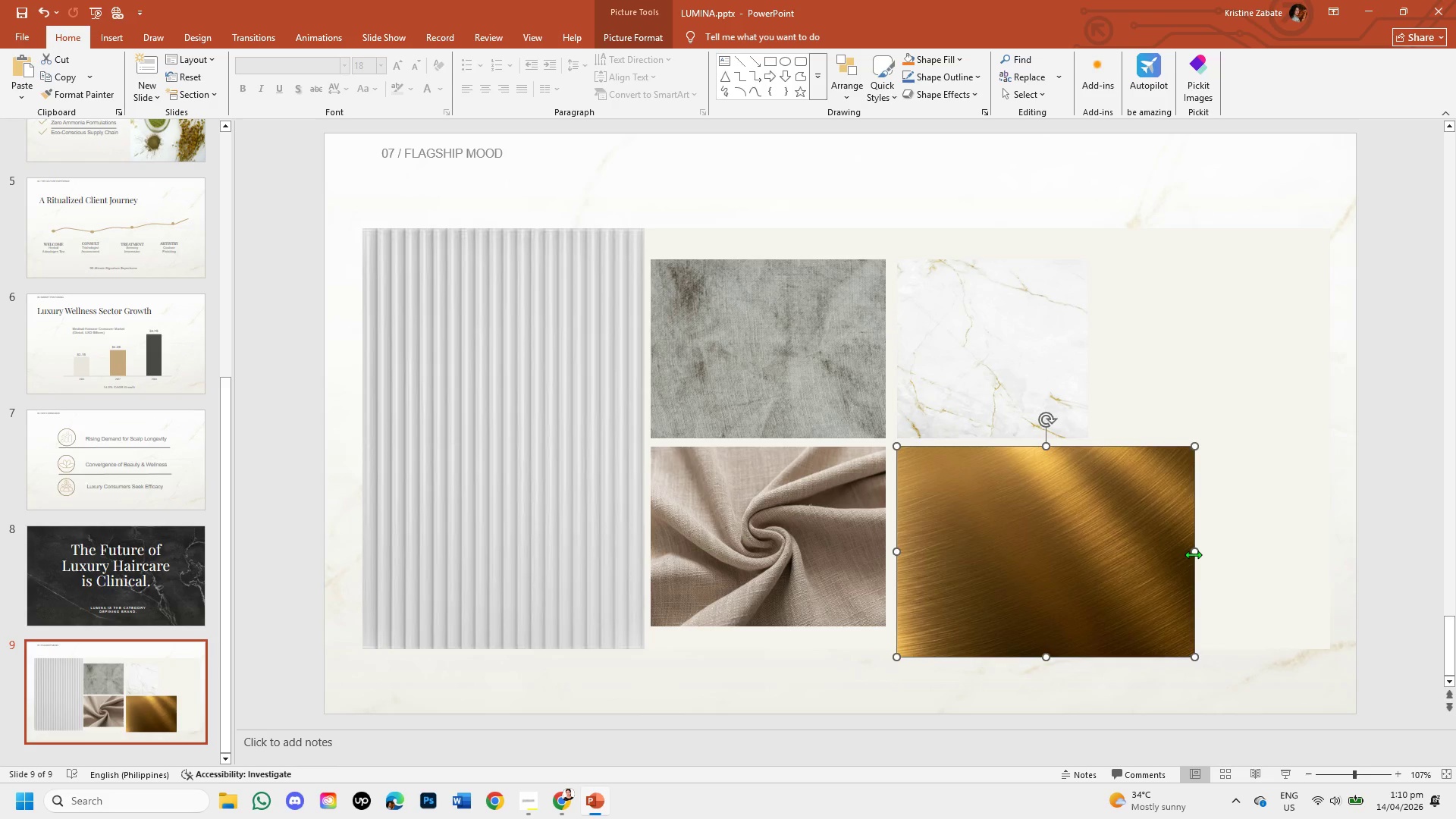 
left_click_drag(start_coordinate=[1193, 554], to_coordinate=[1087, 551])
 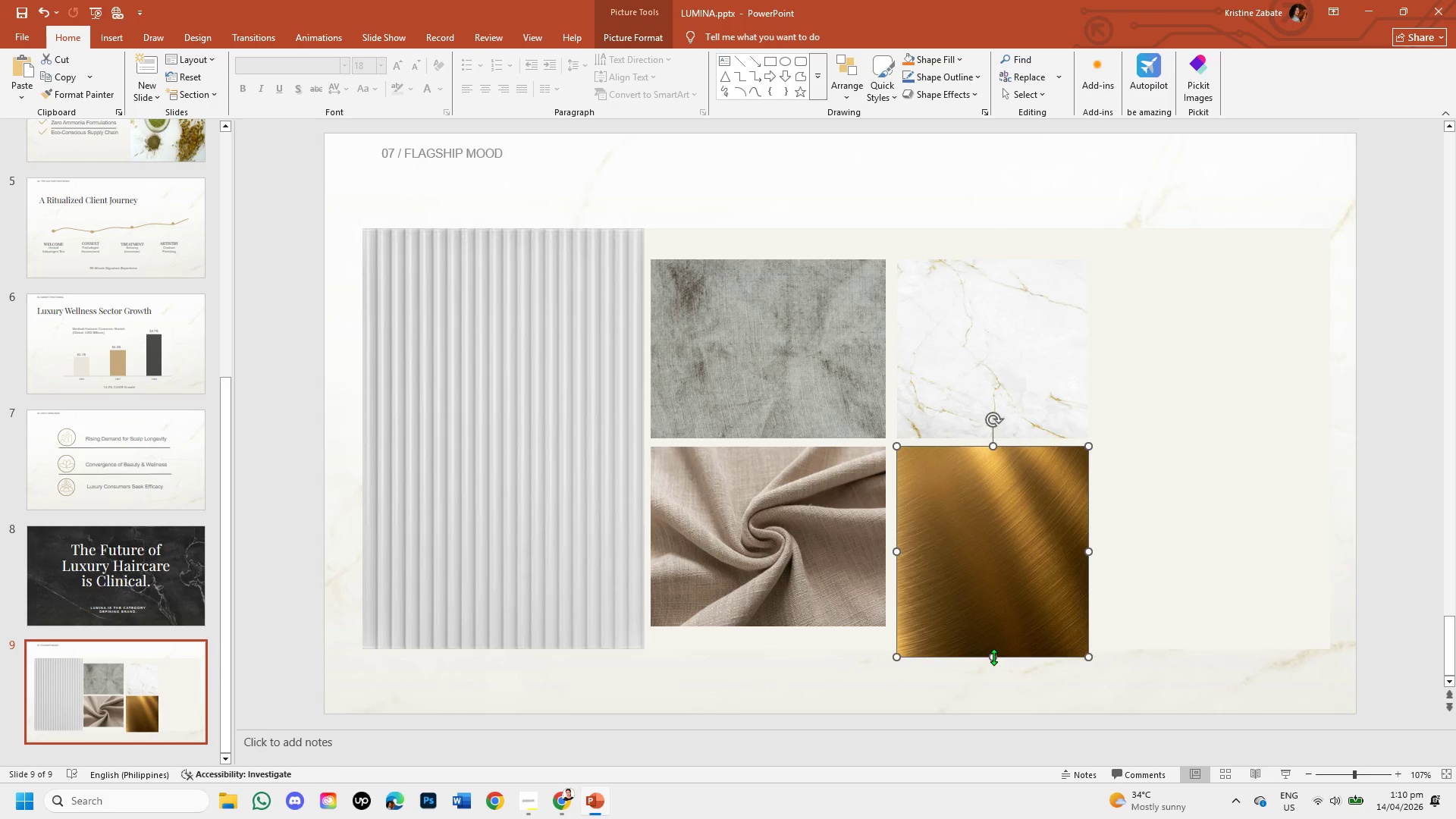 
left_click_drag(start_coordinate=[993, 657], to_coordinate=[994, 619])
 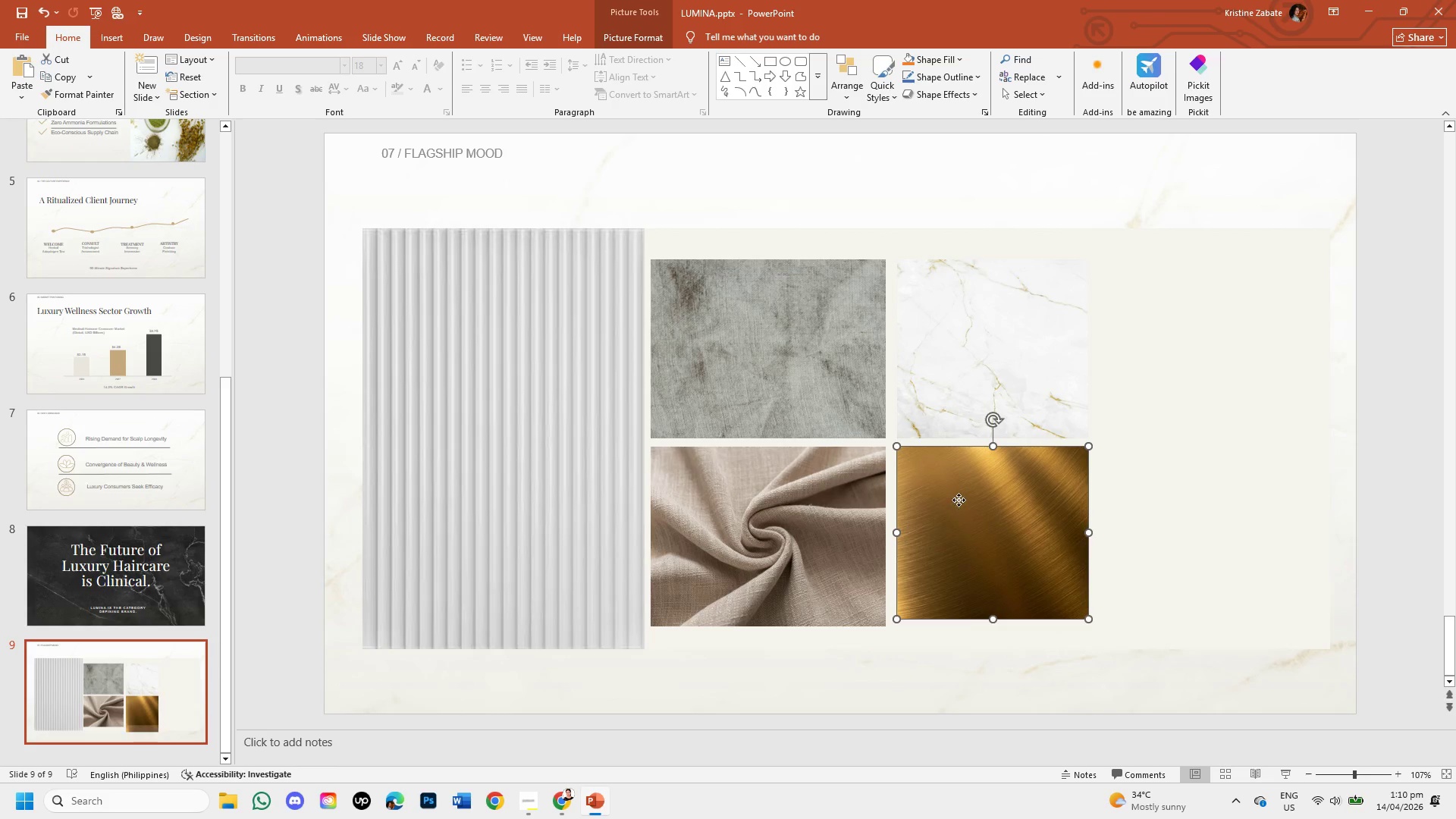 
left_click_drag(start_coordinate=[959, 500], to_coordinate=[712, 497])
 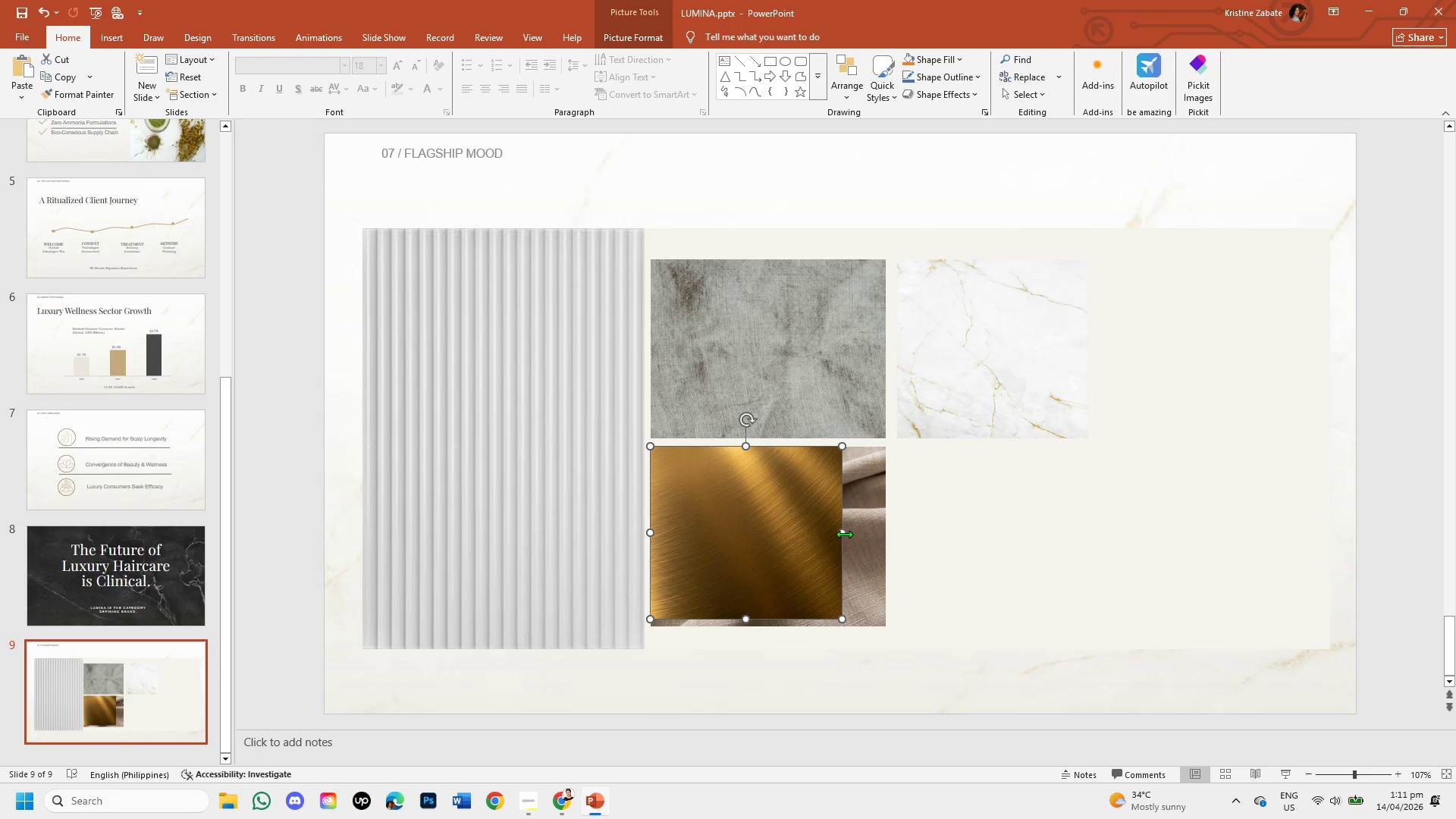 
left_click_drag(start_coordinate=[844, 534], to_coordinate=[883, 534])
 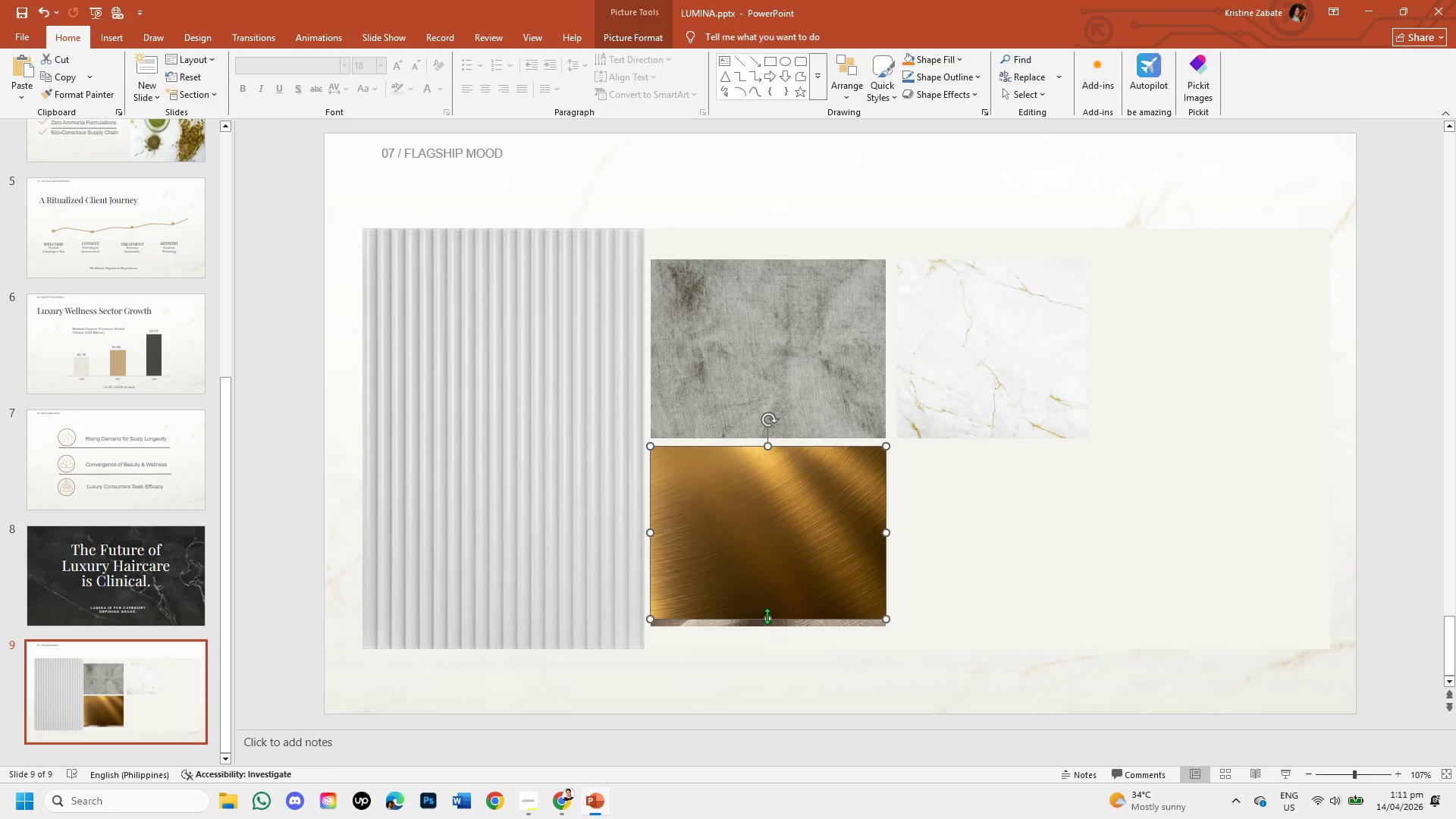 
left_click_drag(start_coordinate=[767, 615], to_coordinate=[767, 626])
 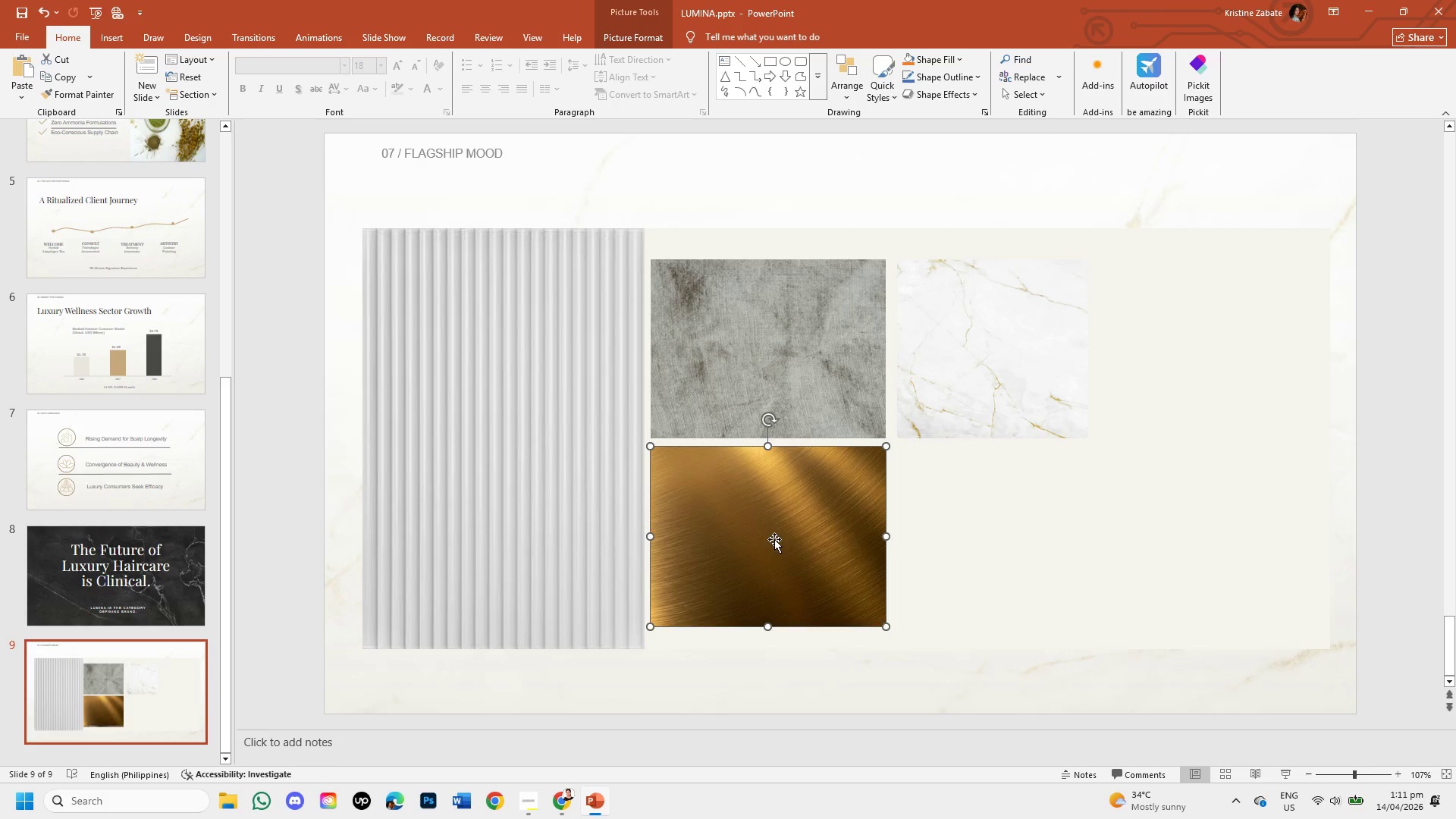 
left_click_drag(start_coordinate=[774, 539], to_coordinate=[1018, 540])
 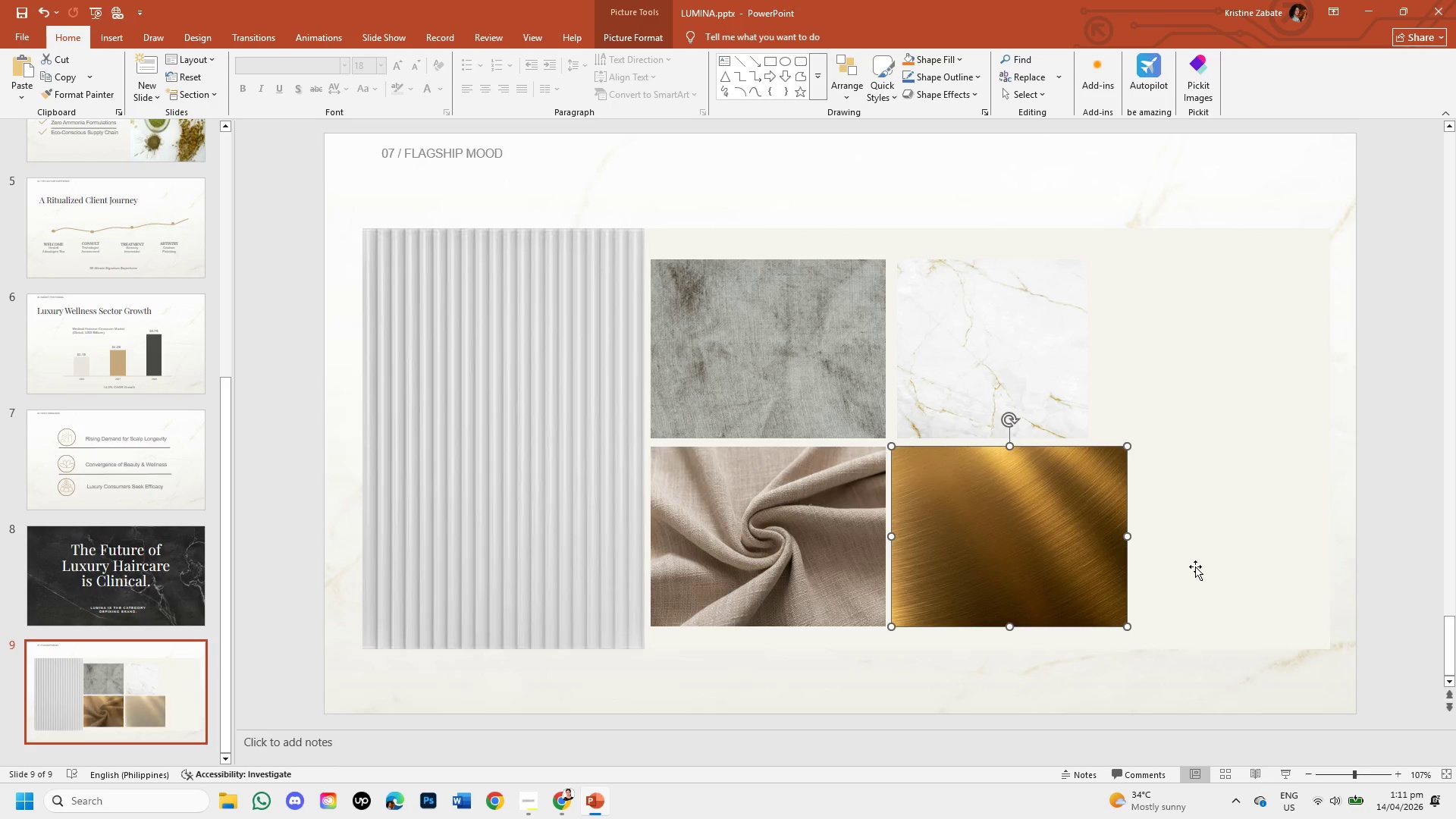 
left_click([1197, 566])
 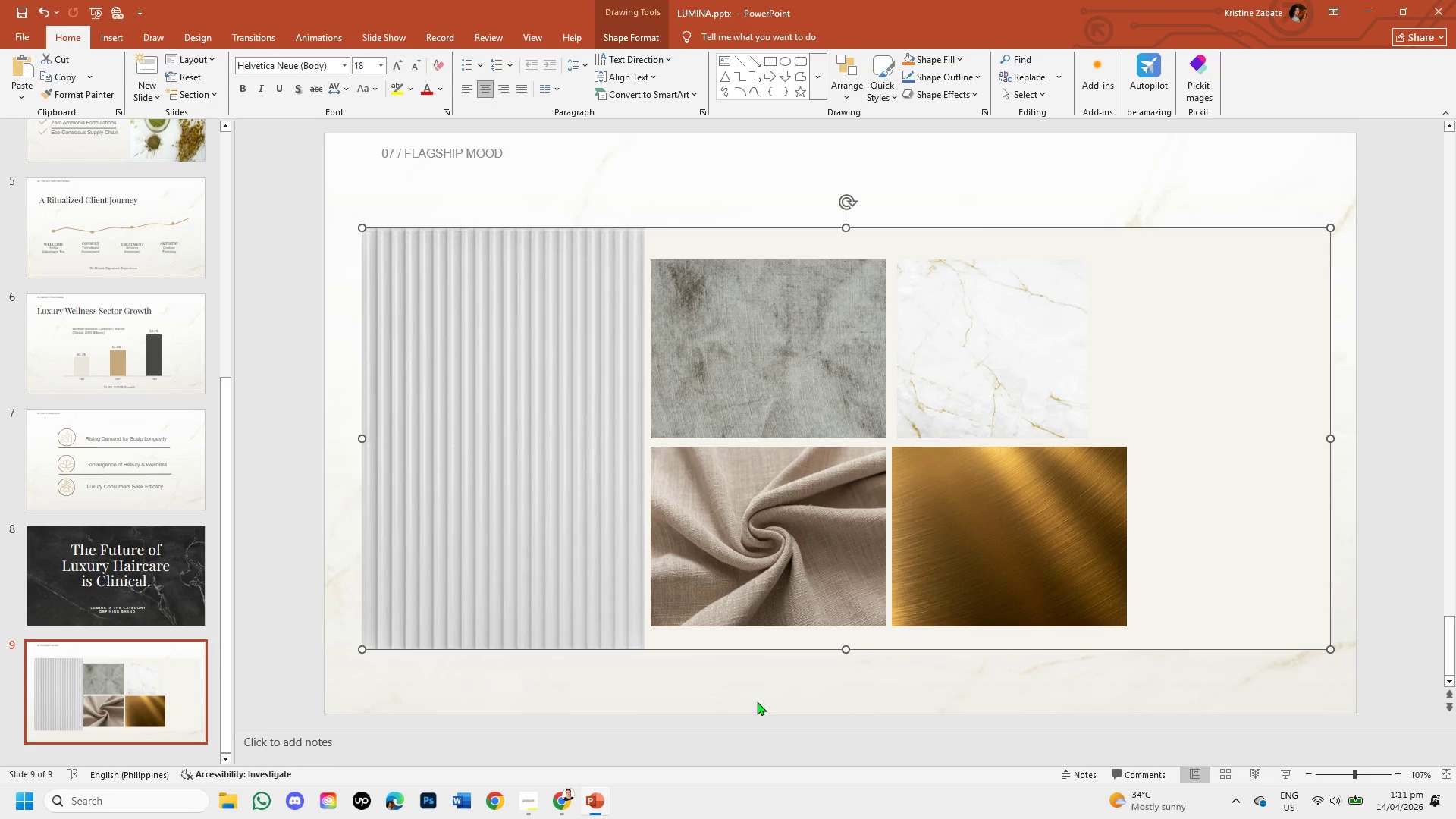 
left_click([755, 686])
 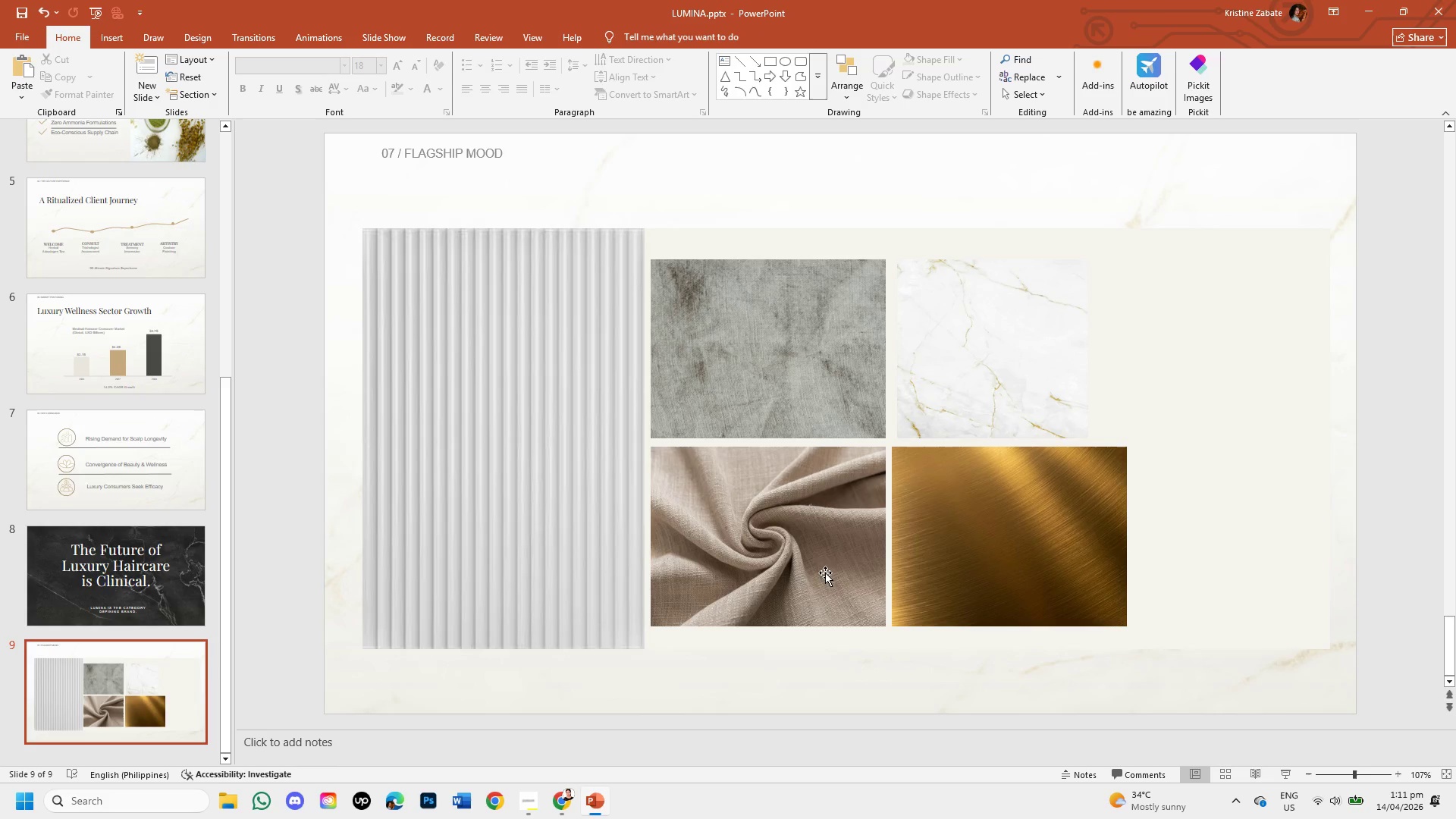 
wait(6.84)
 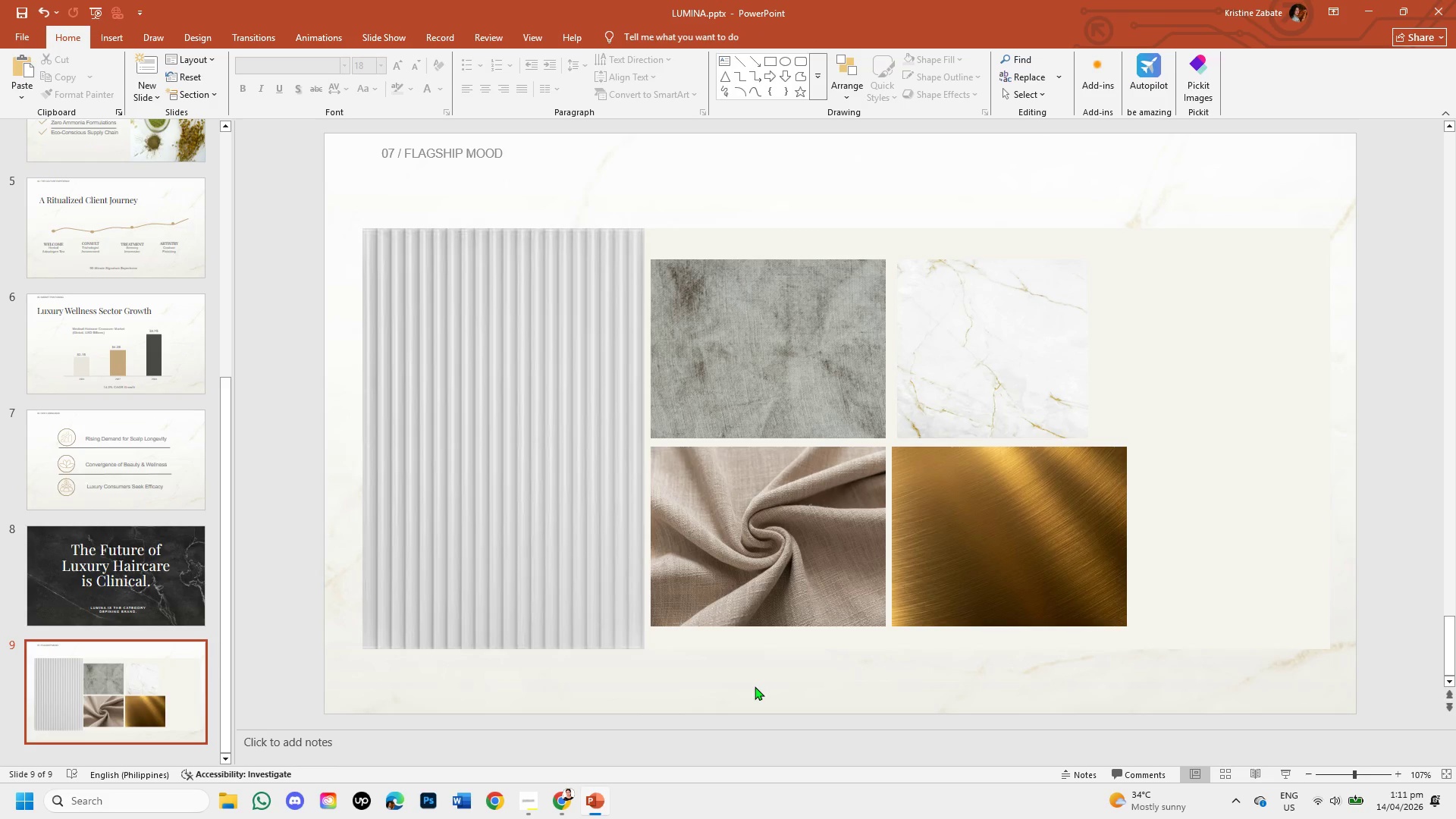 
mouse_move([508, 789])
 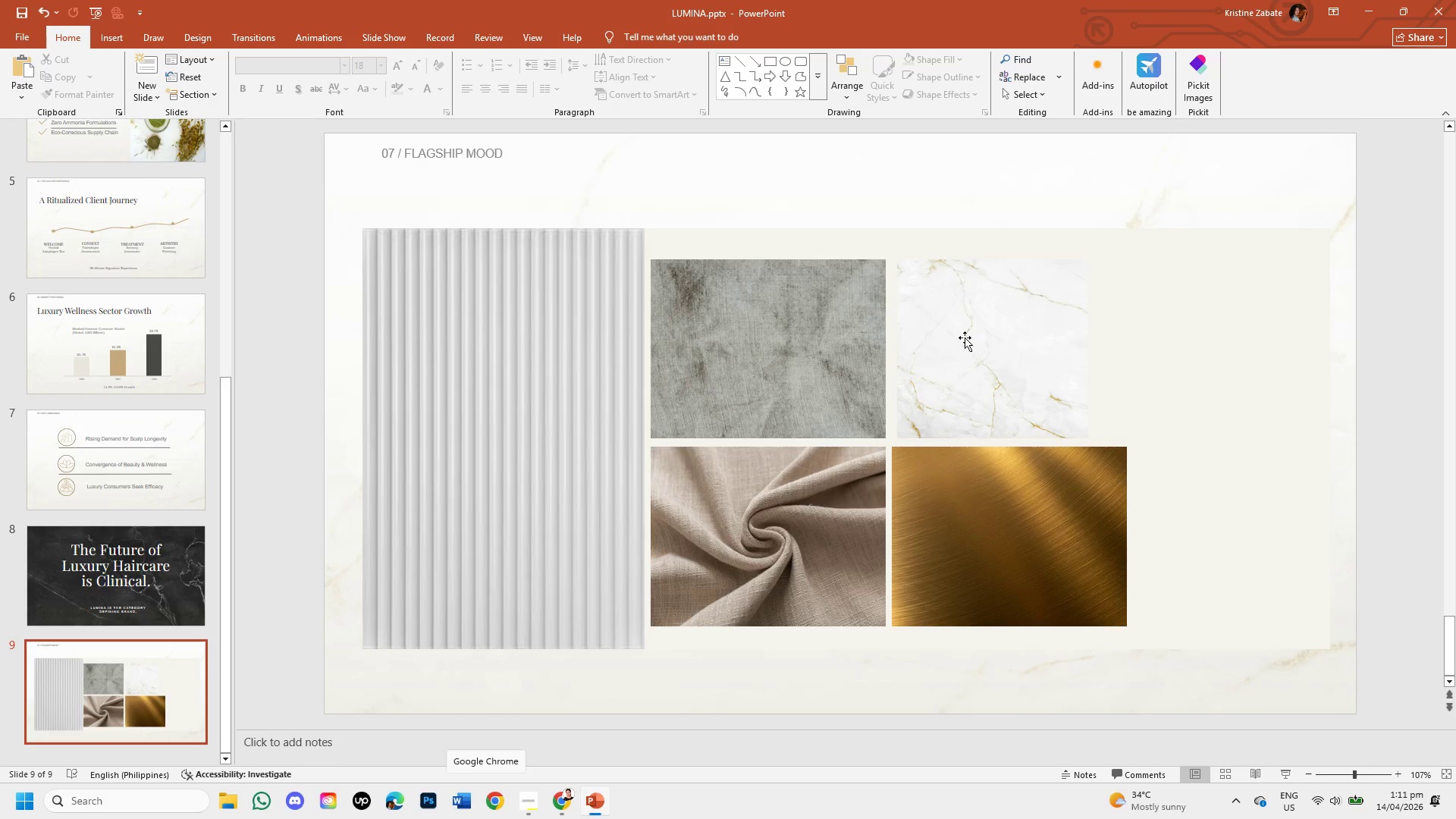 
left_click([965, 337])
 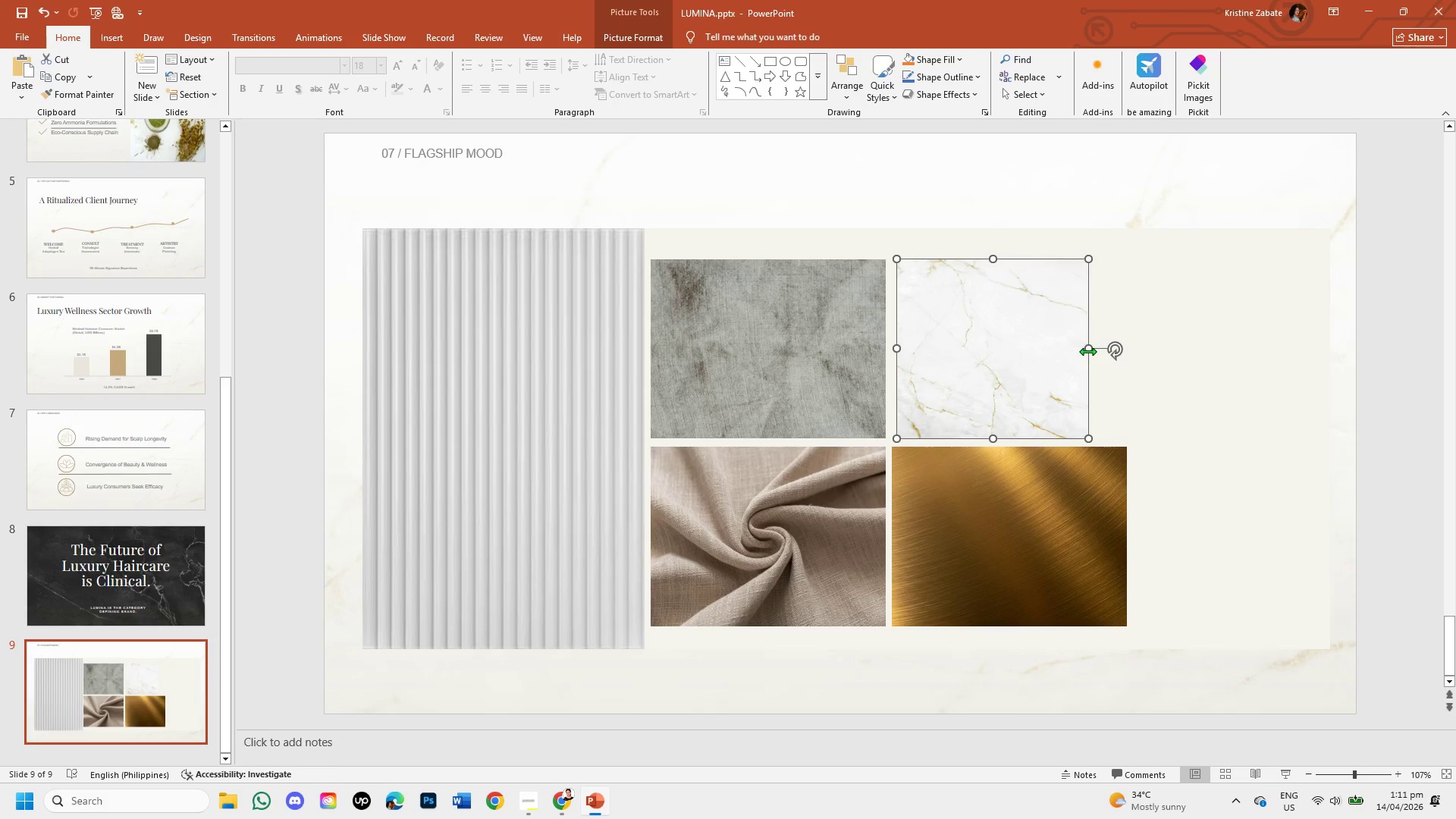 
left_click_drag(start_coordinate=[1091, 349], to_coordinate=[1127, 351])
 